 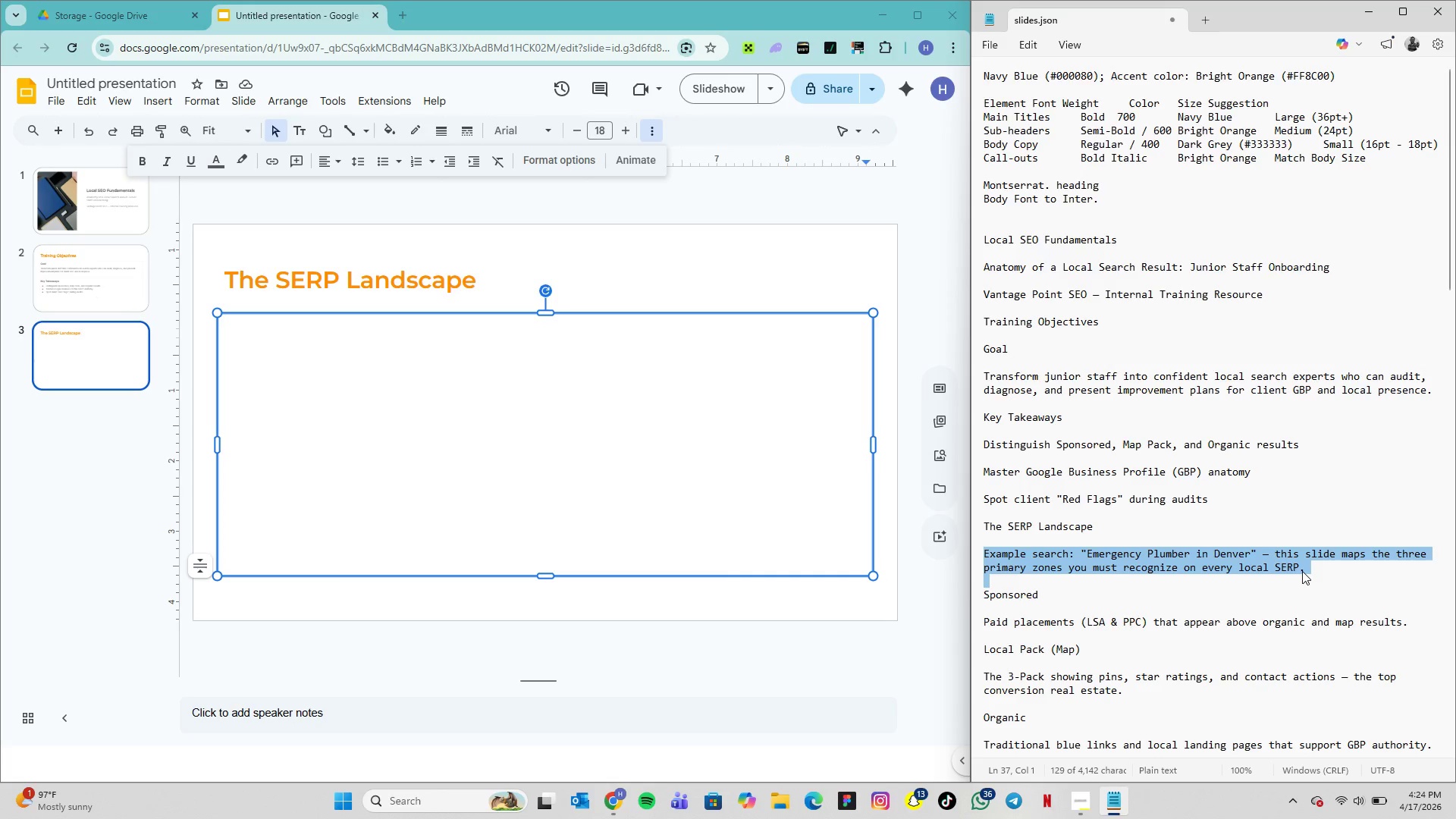 
key(Control+C)
 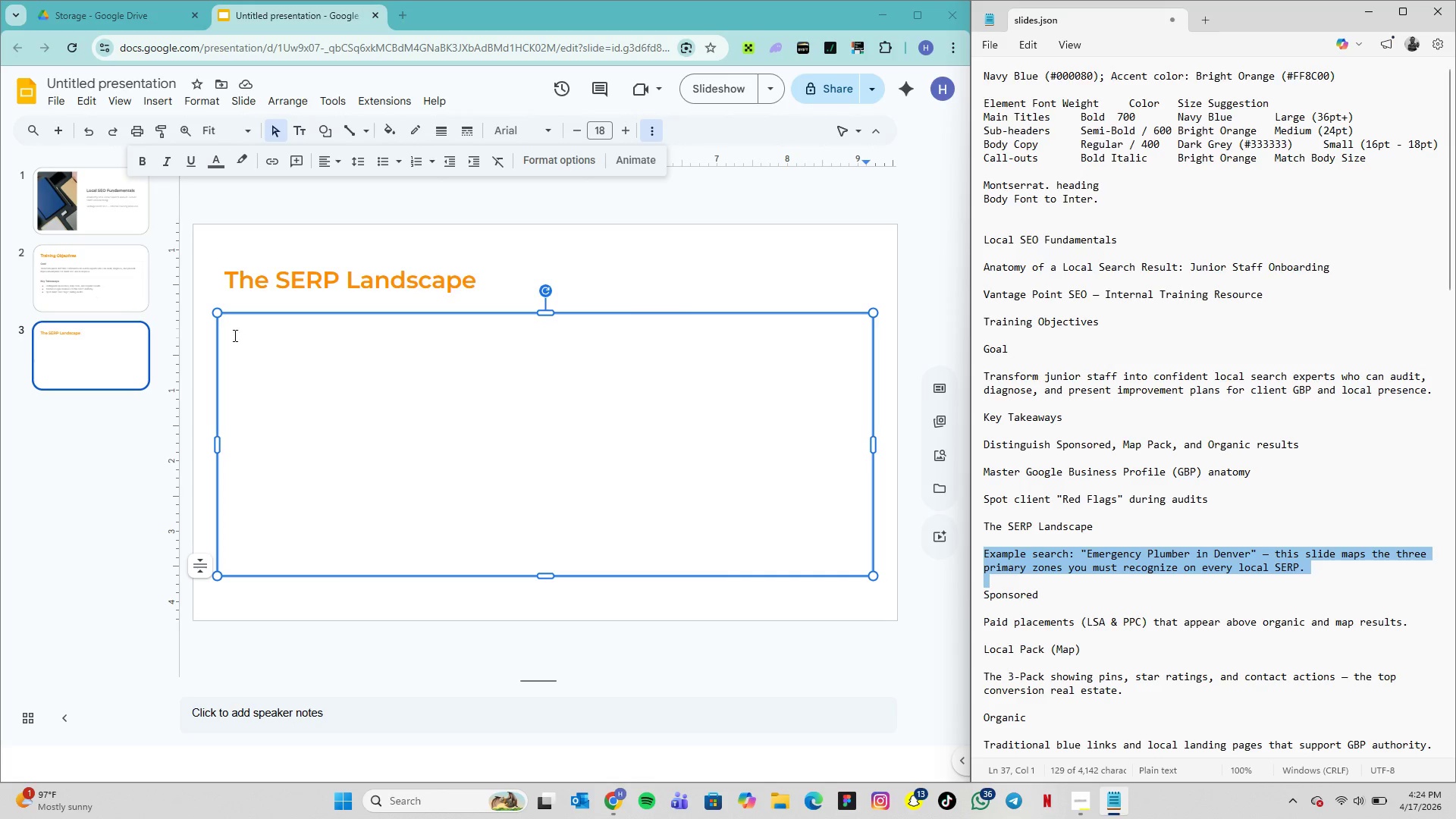 
left_click([234, 335])
 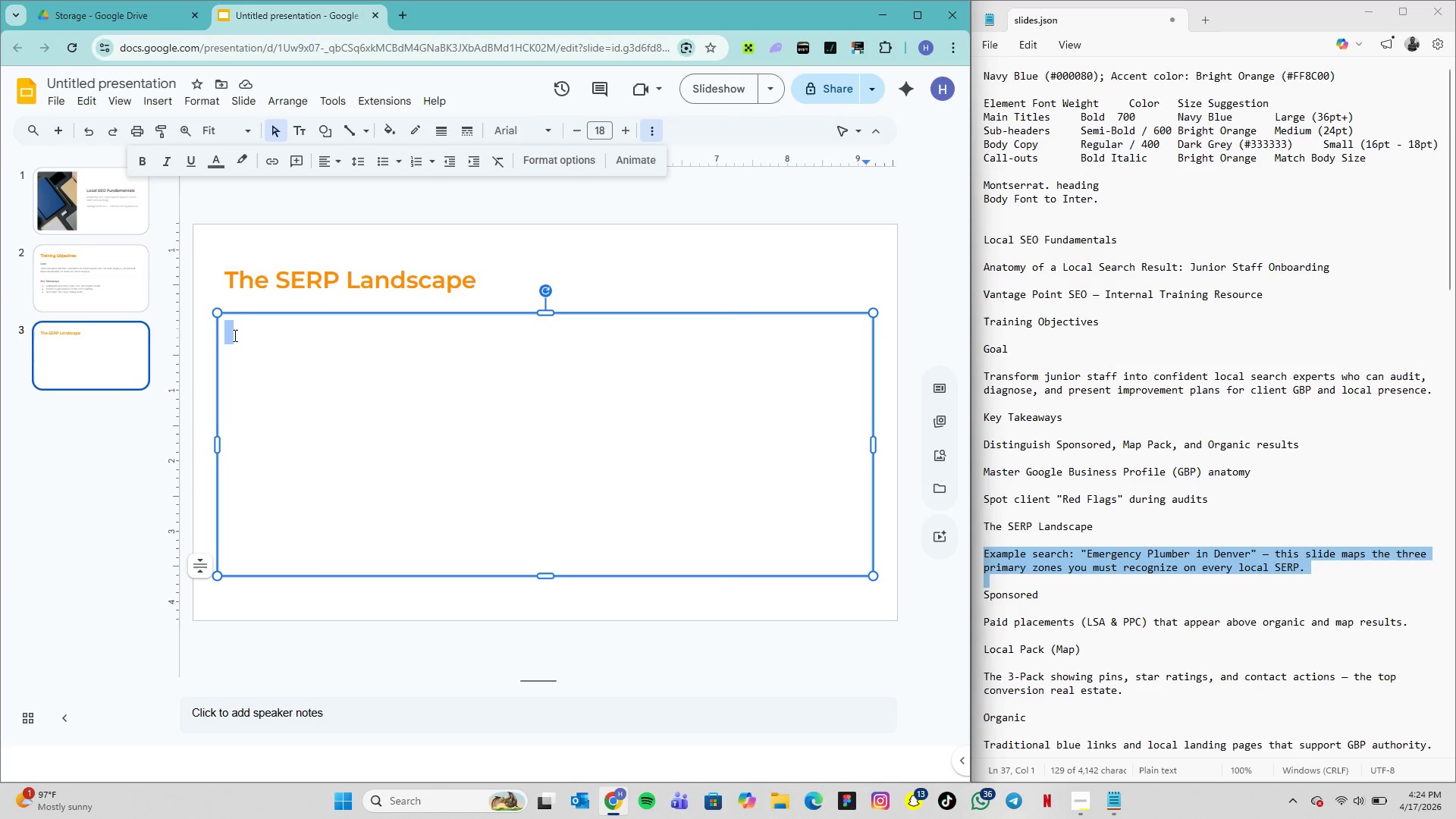 
key(Control+V)
 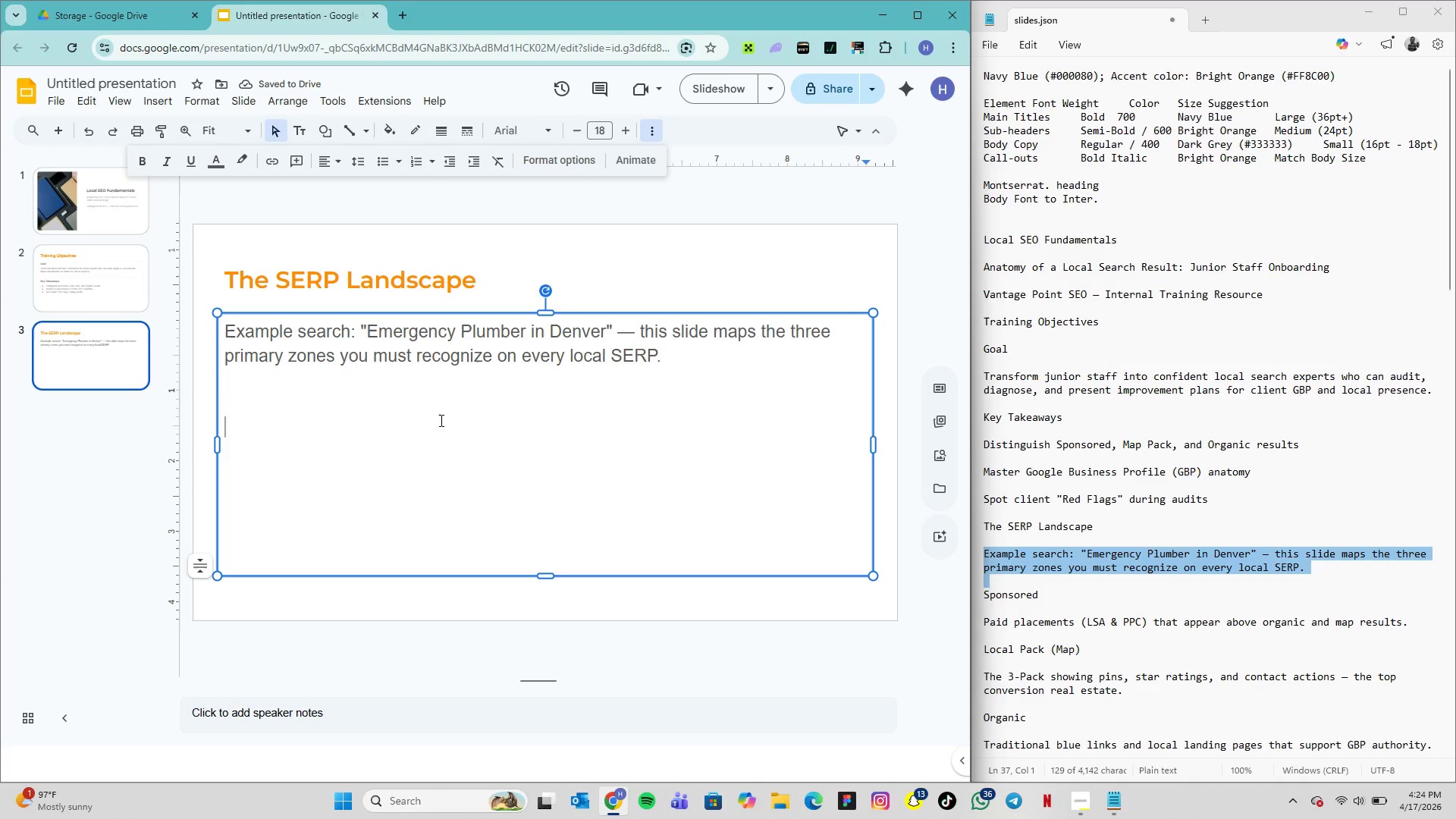 
left_click([440, 420])
 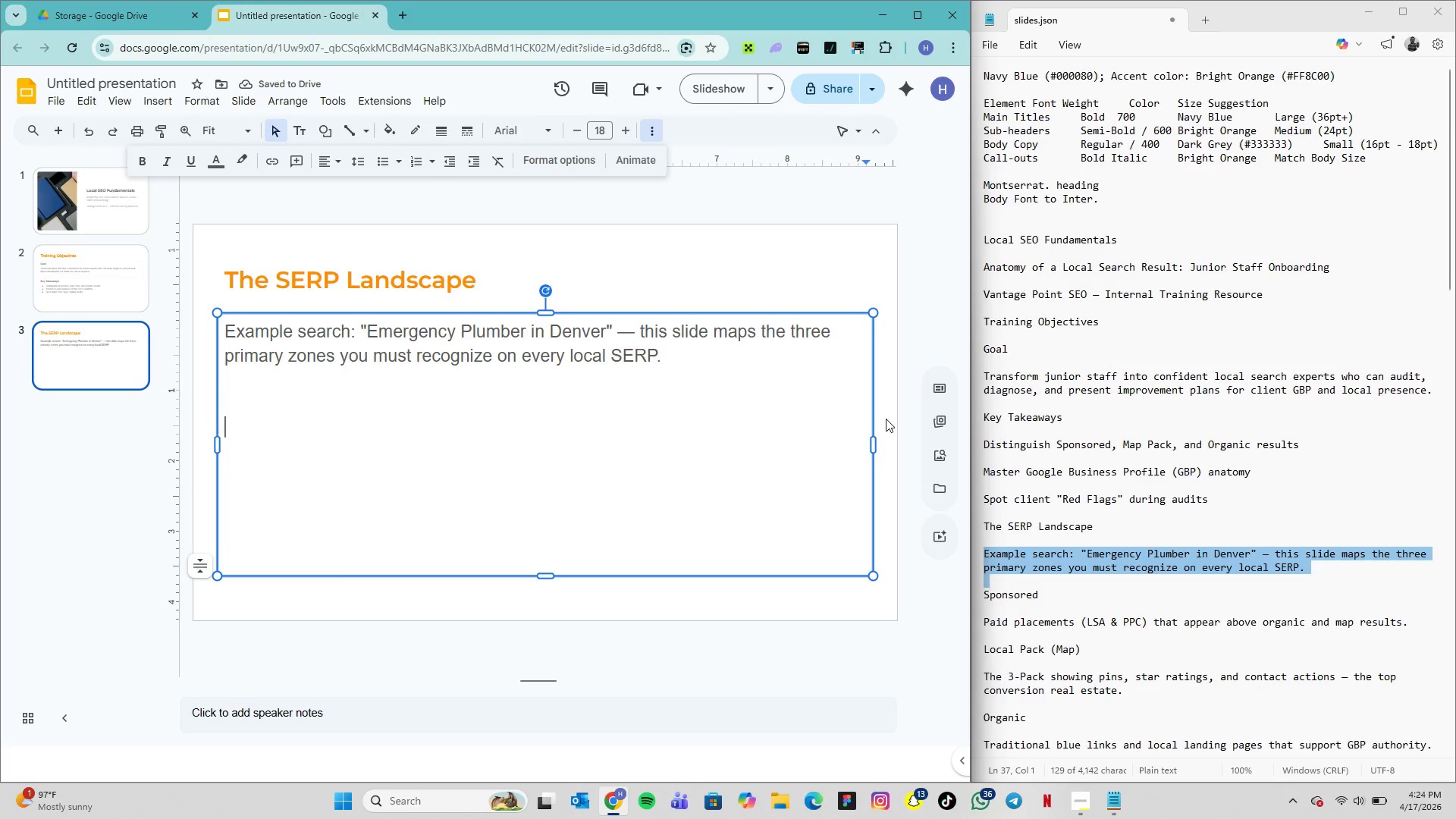 
left_click([886, 419])
 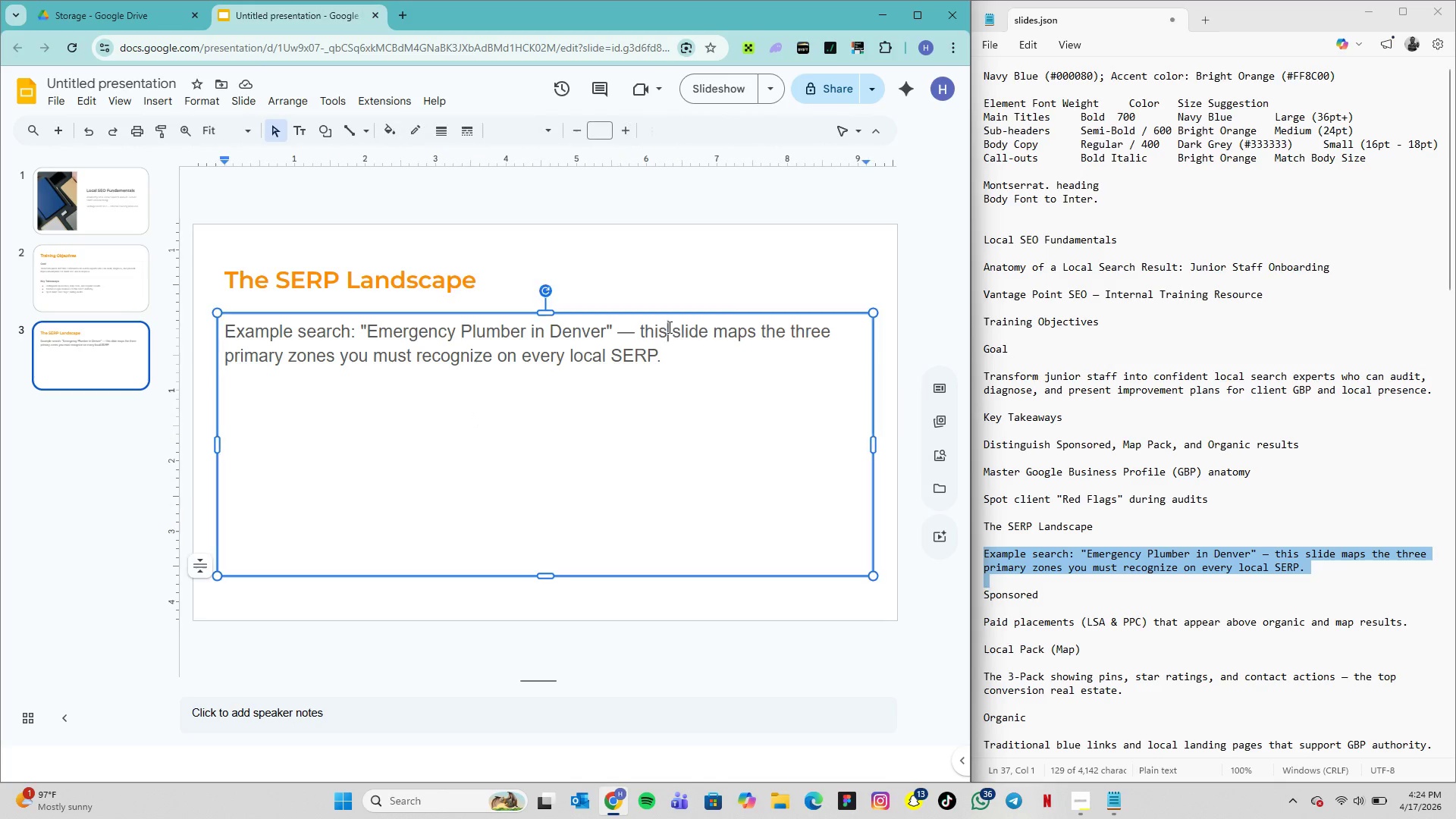 
left_click([668, 327])
 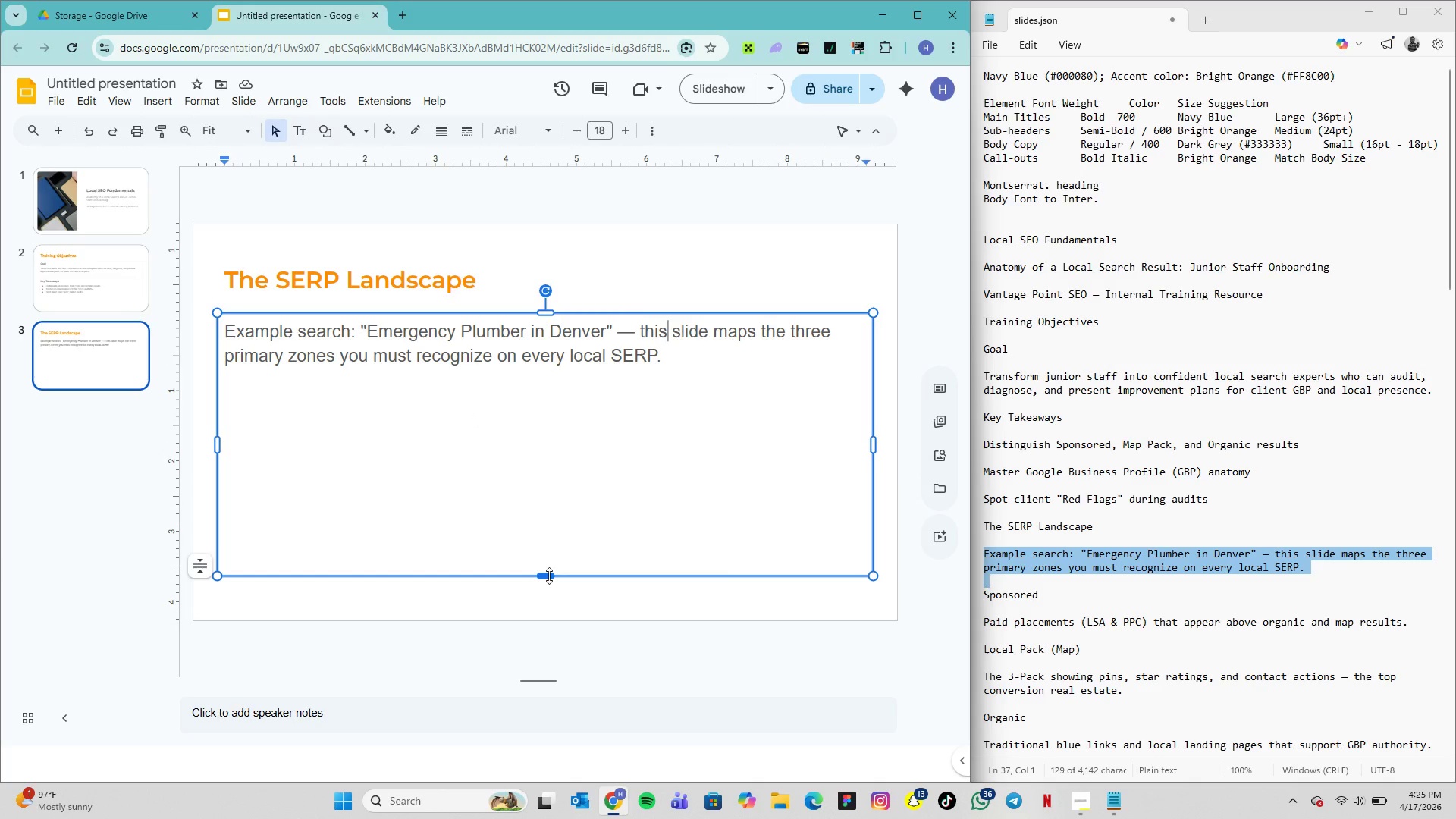 
left_click_drag(start_coordinate=[549, 576], to_coordinate=[571, 369])
 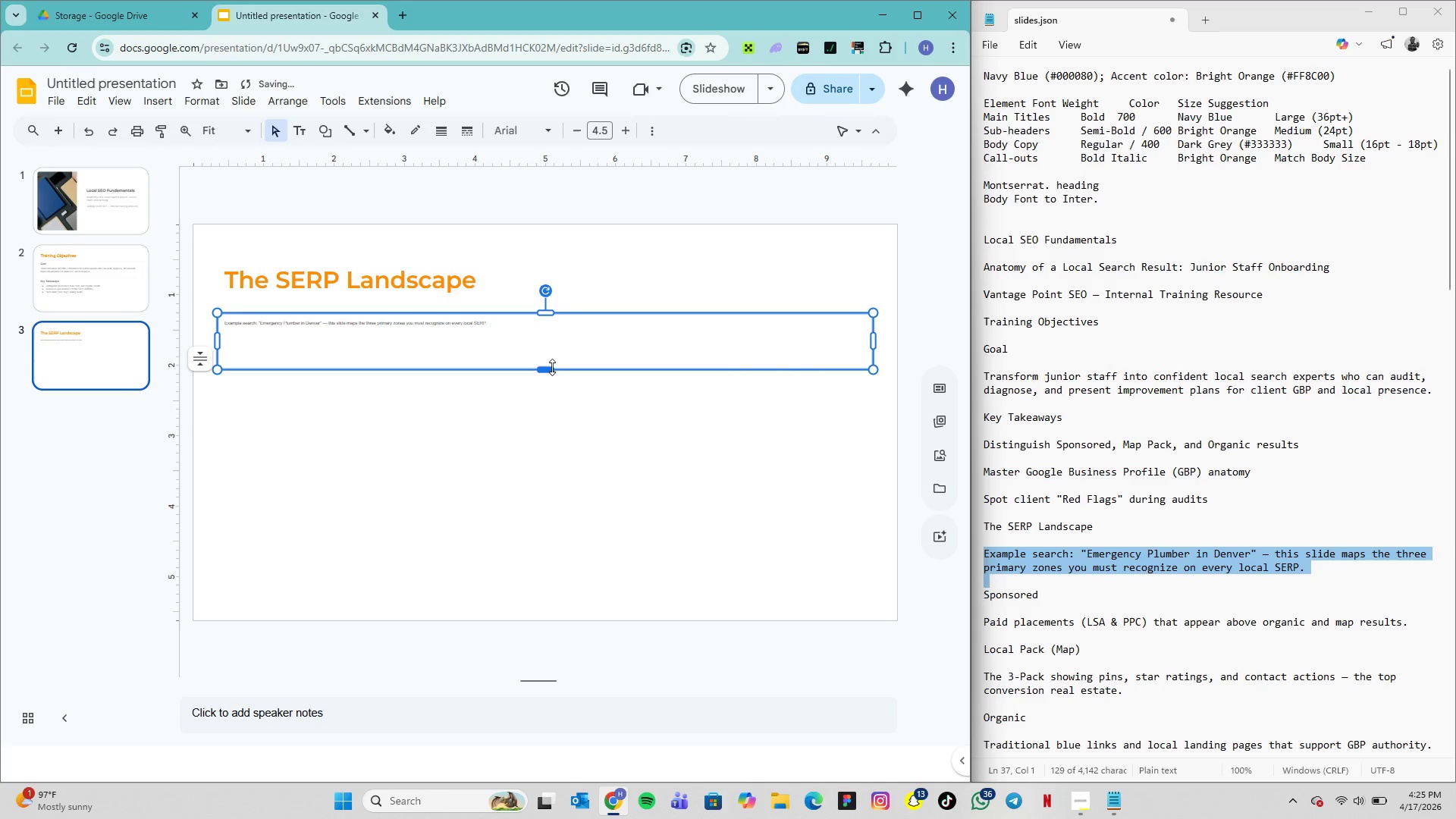 
left_click_drag(start_coordinate=[552, 367], to_coordinate=[551, 388])
 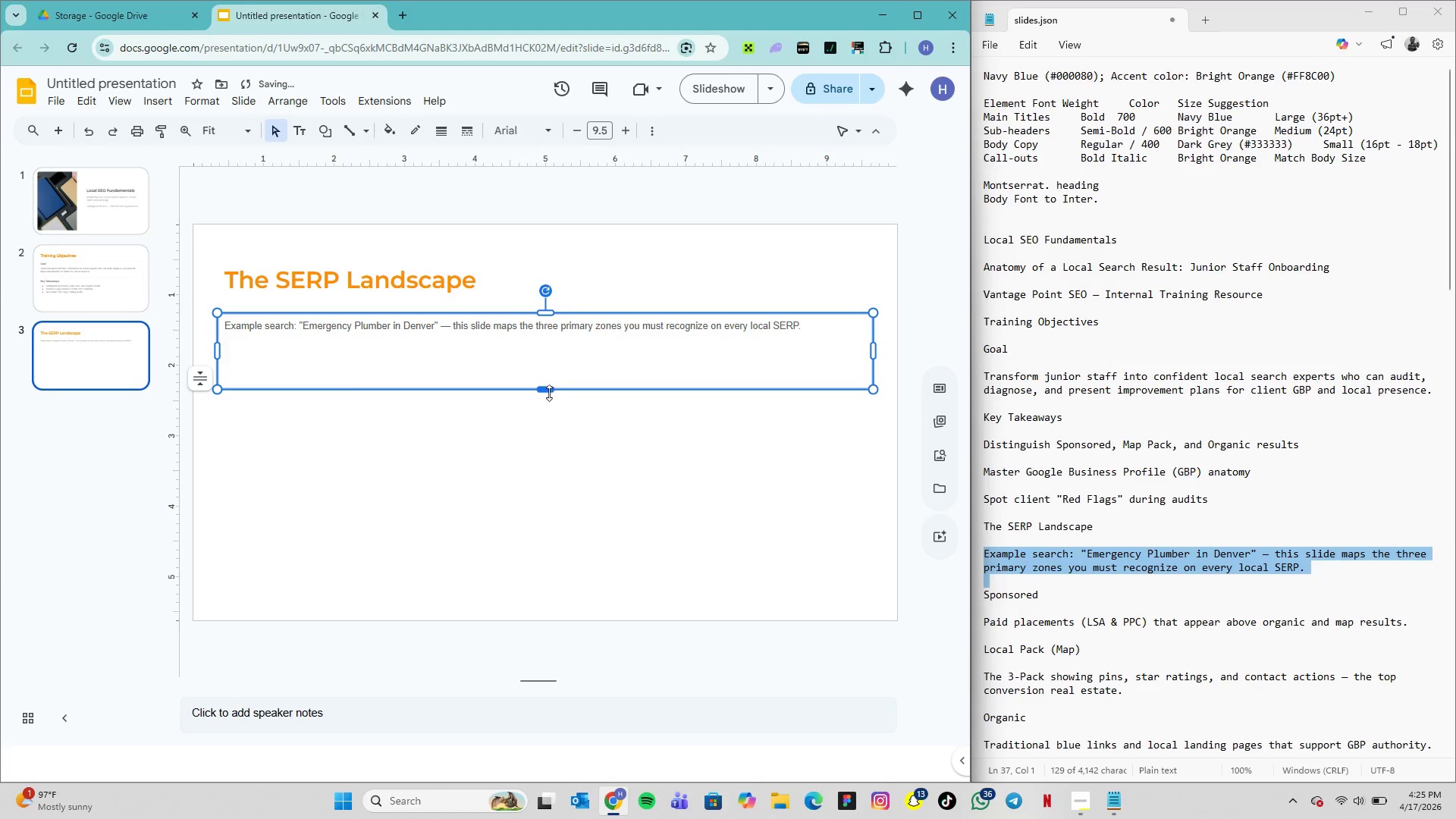 
left_click_drag(start_coordinate=[551, 388], to_coordinate=[548, 397])
 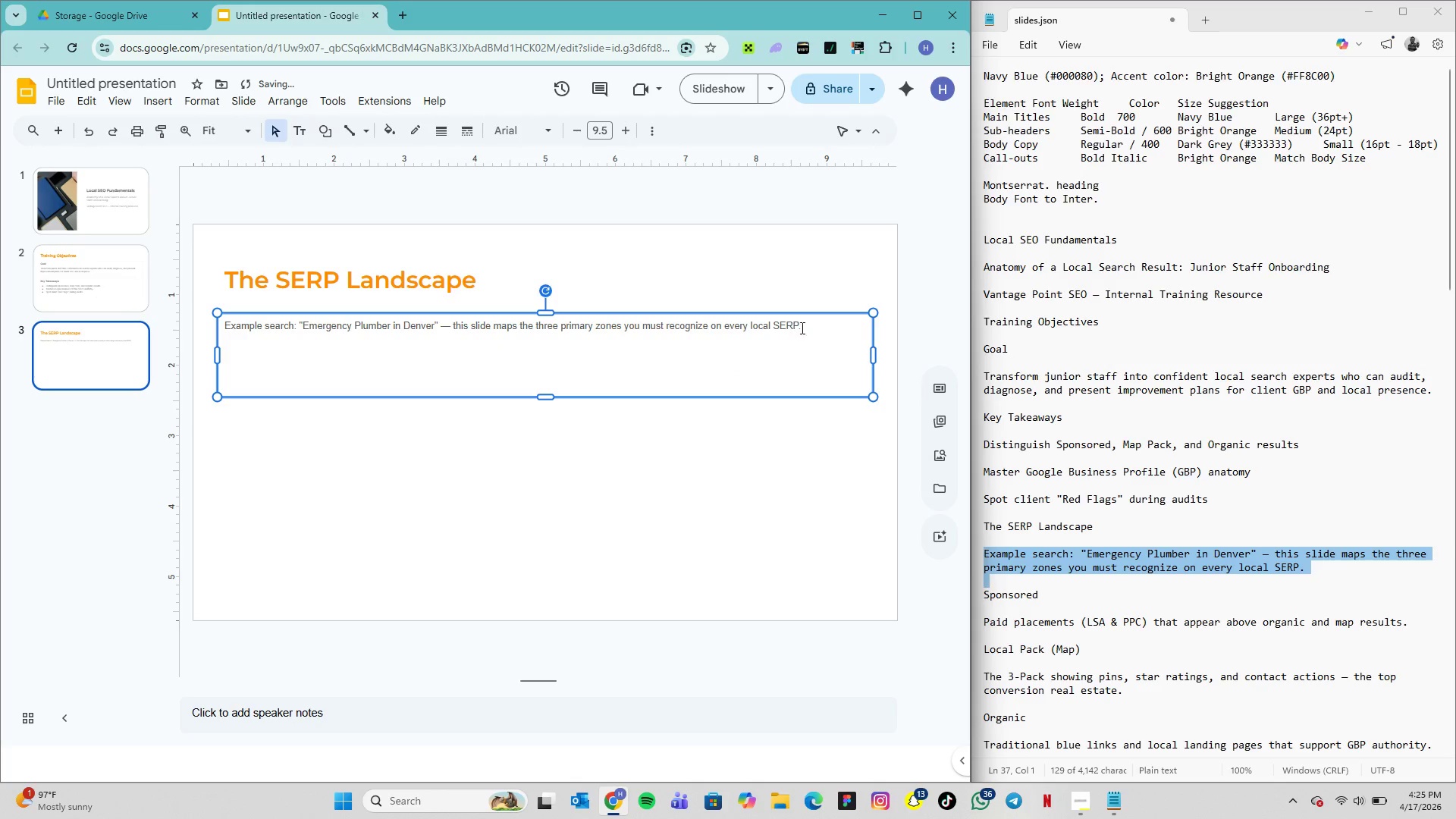 
left_click_drag(start_coordinate=[802, 328], to_coordinate=[714, 328])
 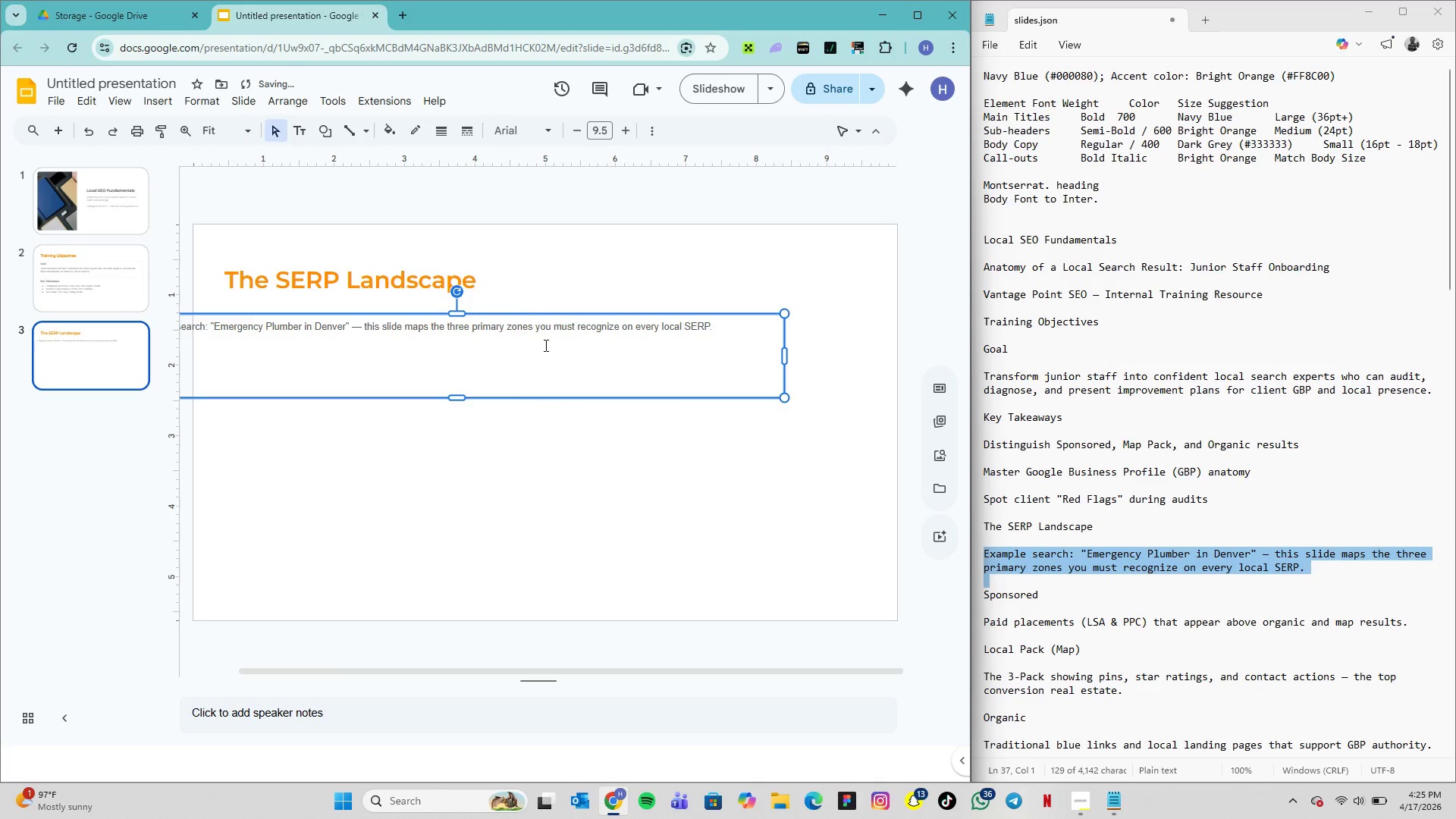 
left_click([544, 345])
 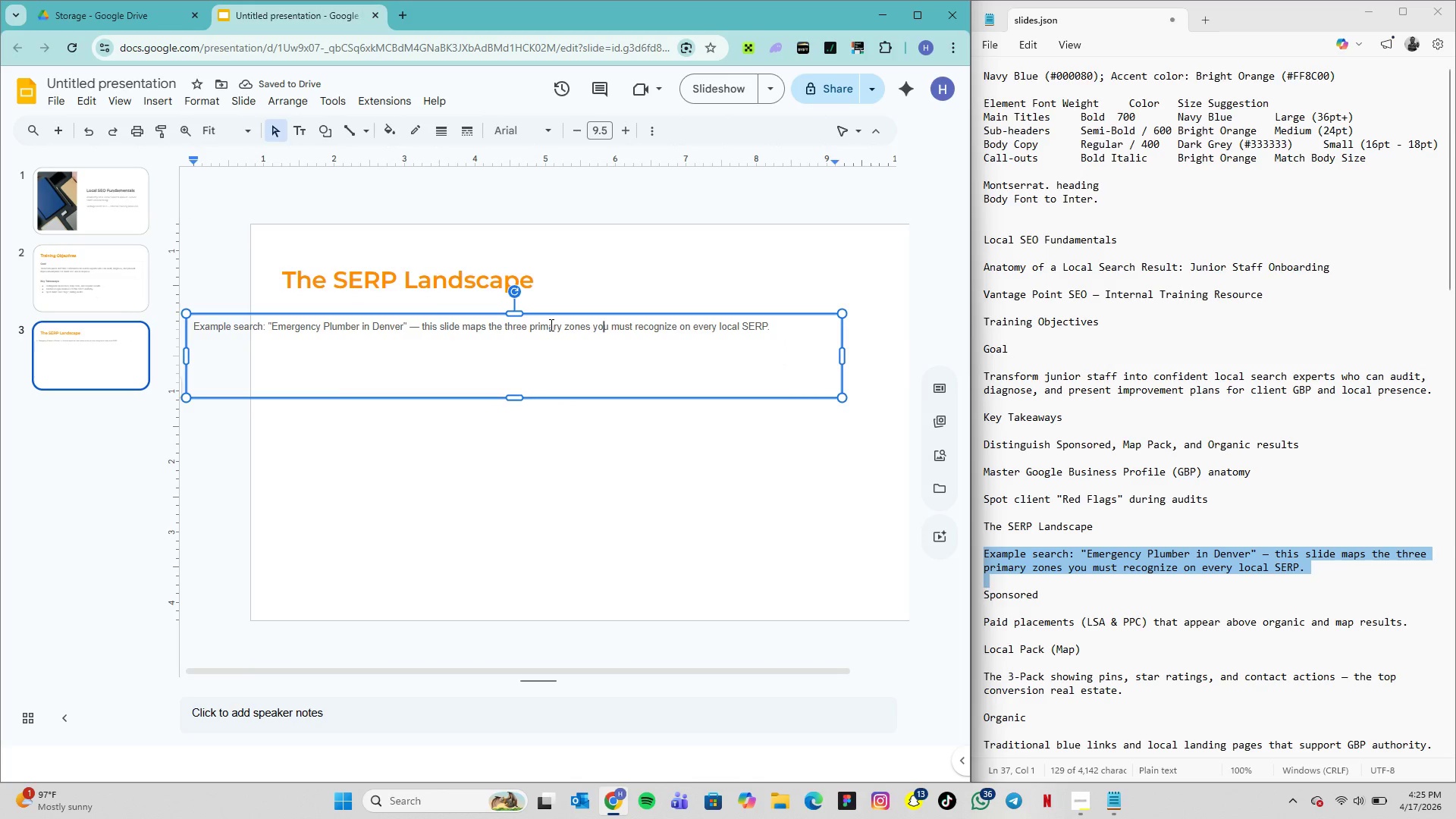 
key(Control+Z)
 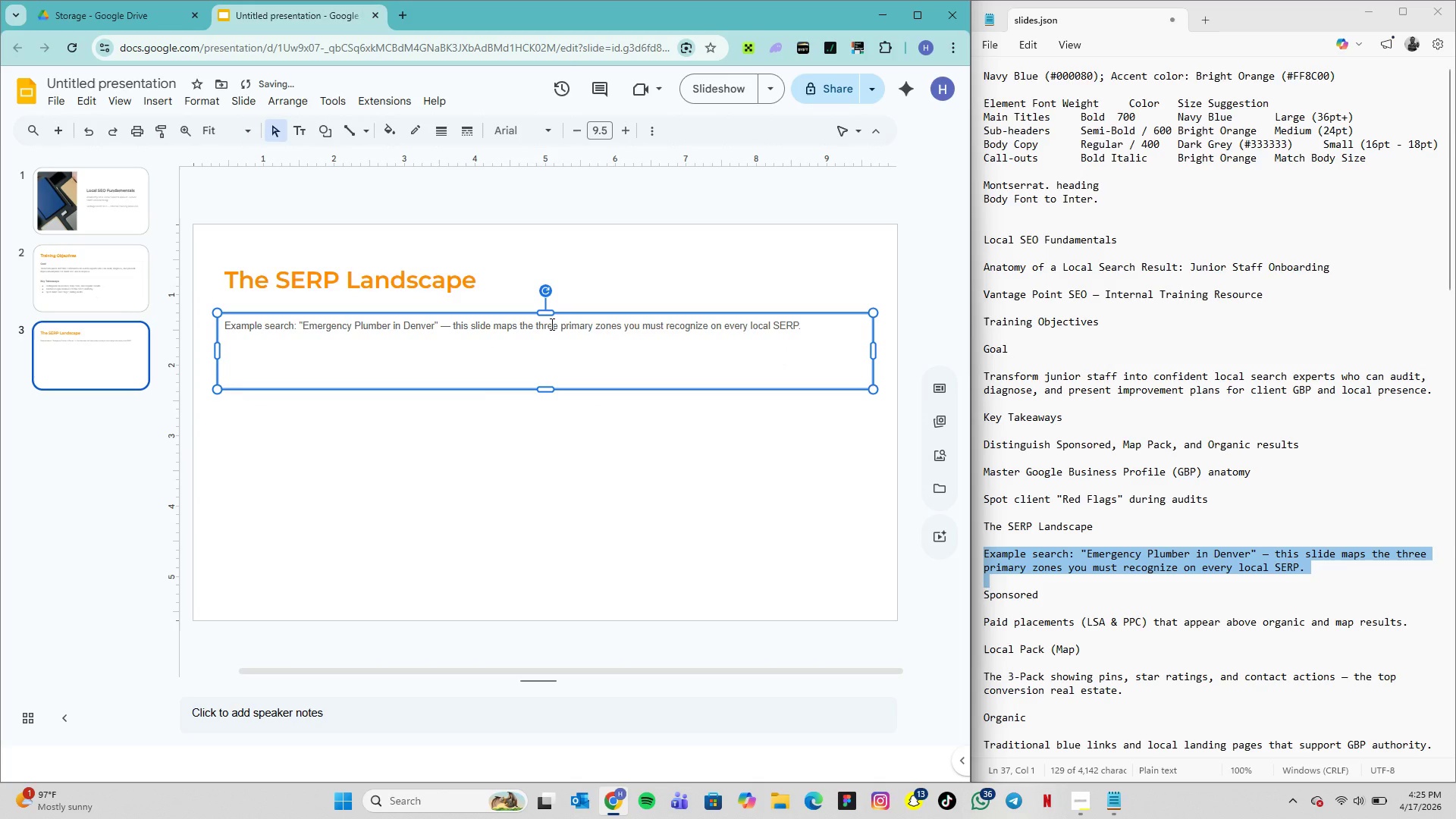 
key(Control+Z)
 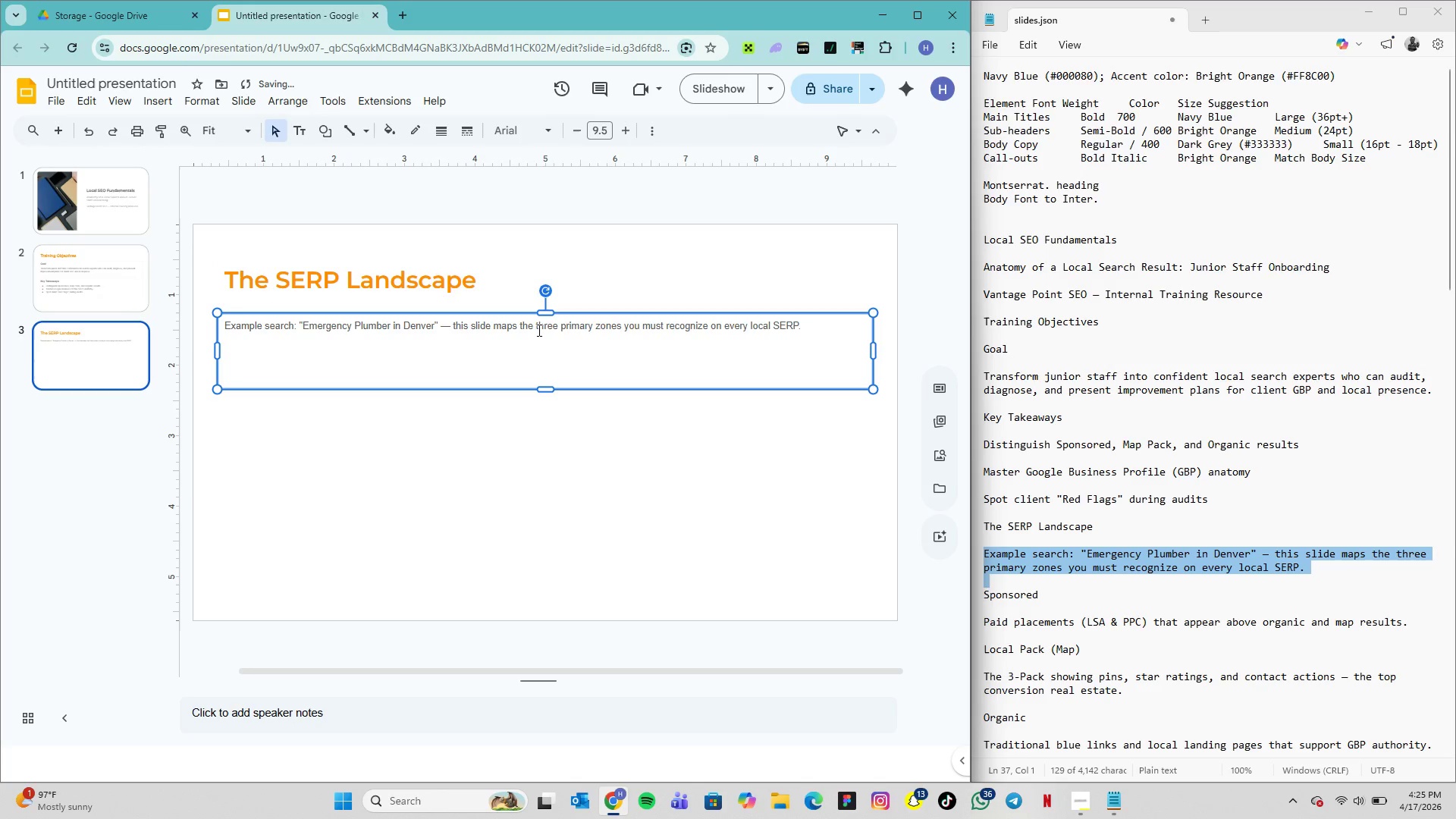 
double_click([538, 330])
 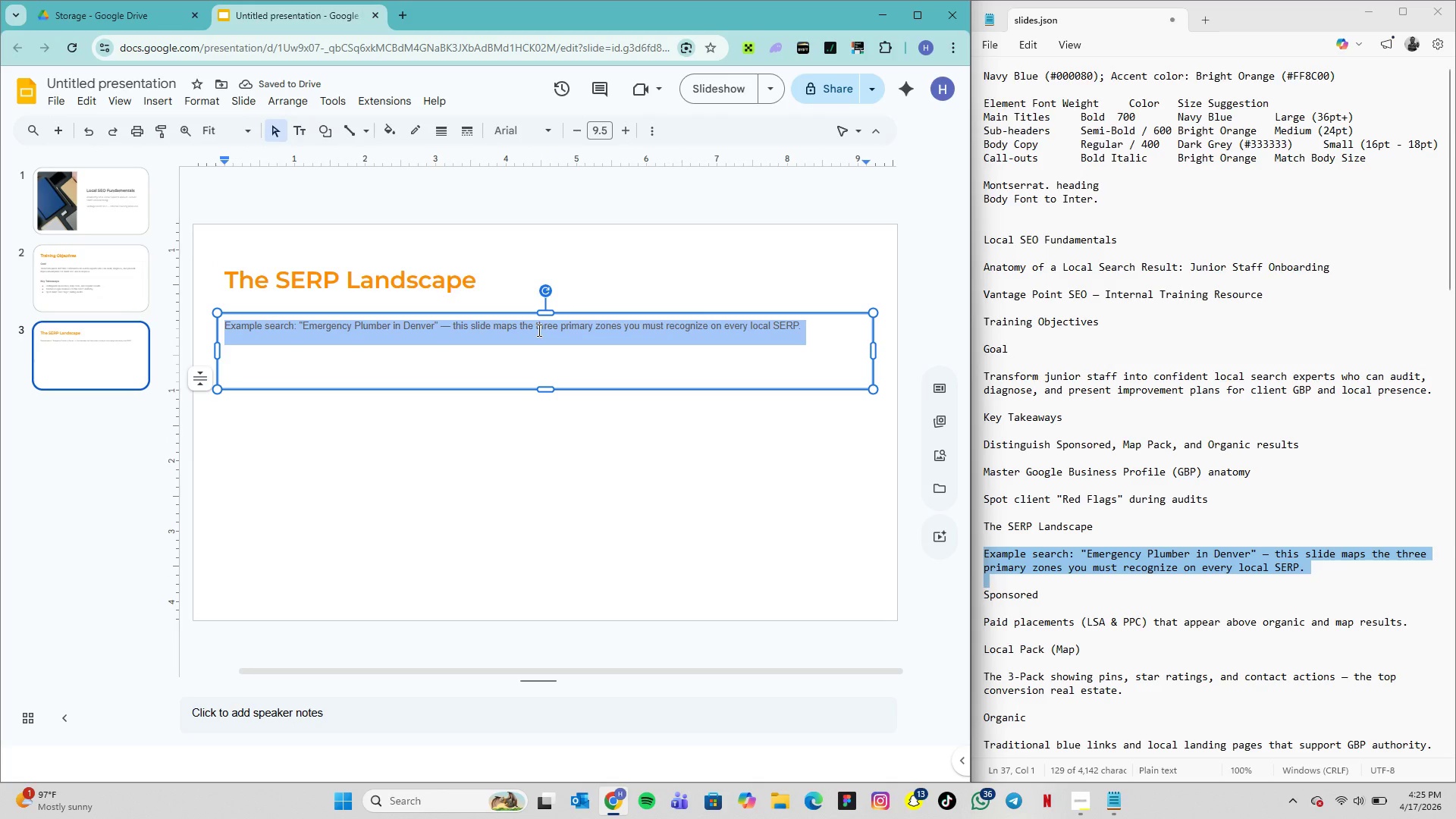 
triple_click([538, 330])
 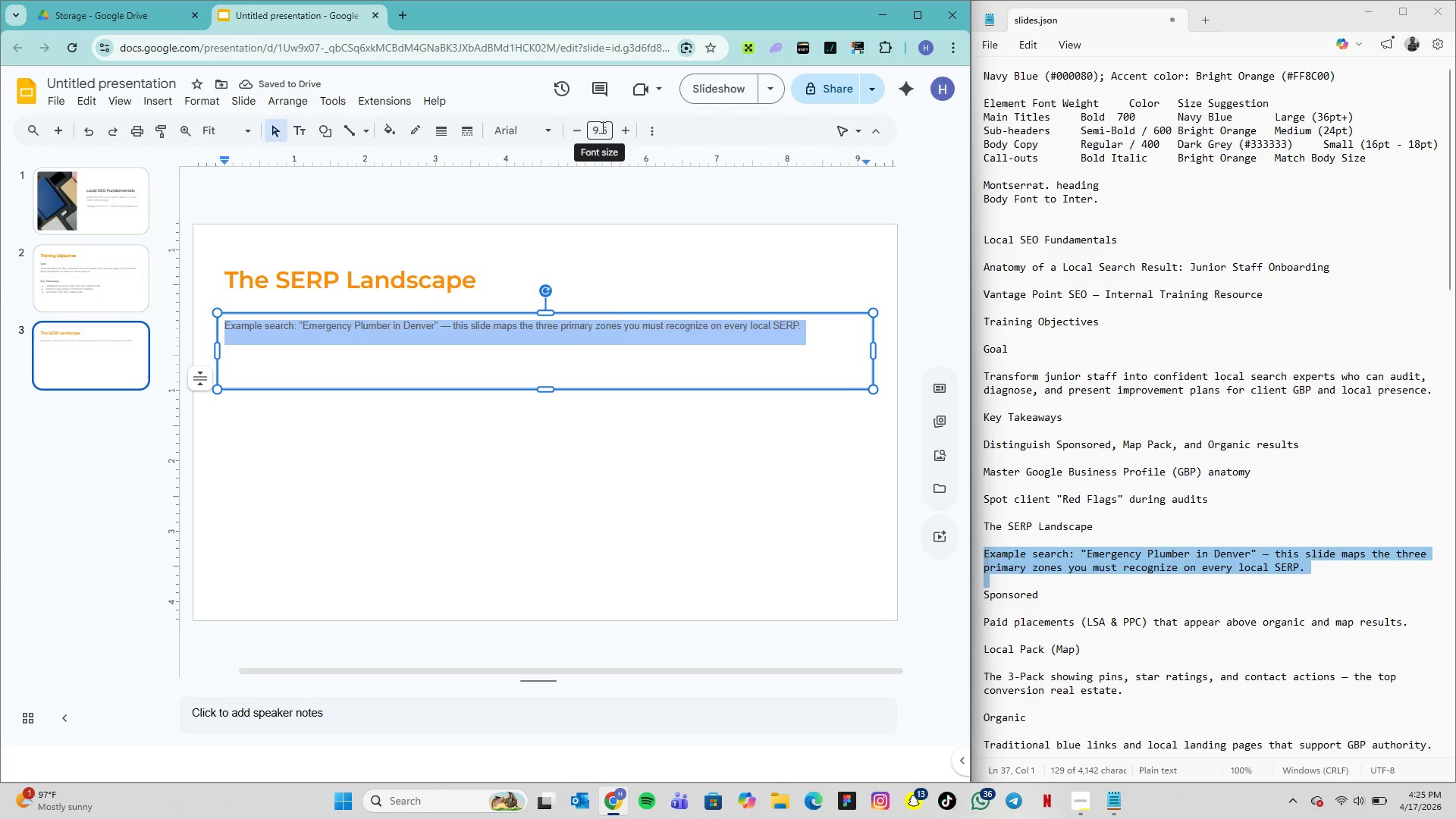 
double_click([602, 127])
 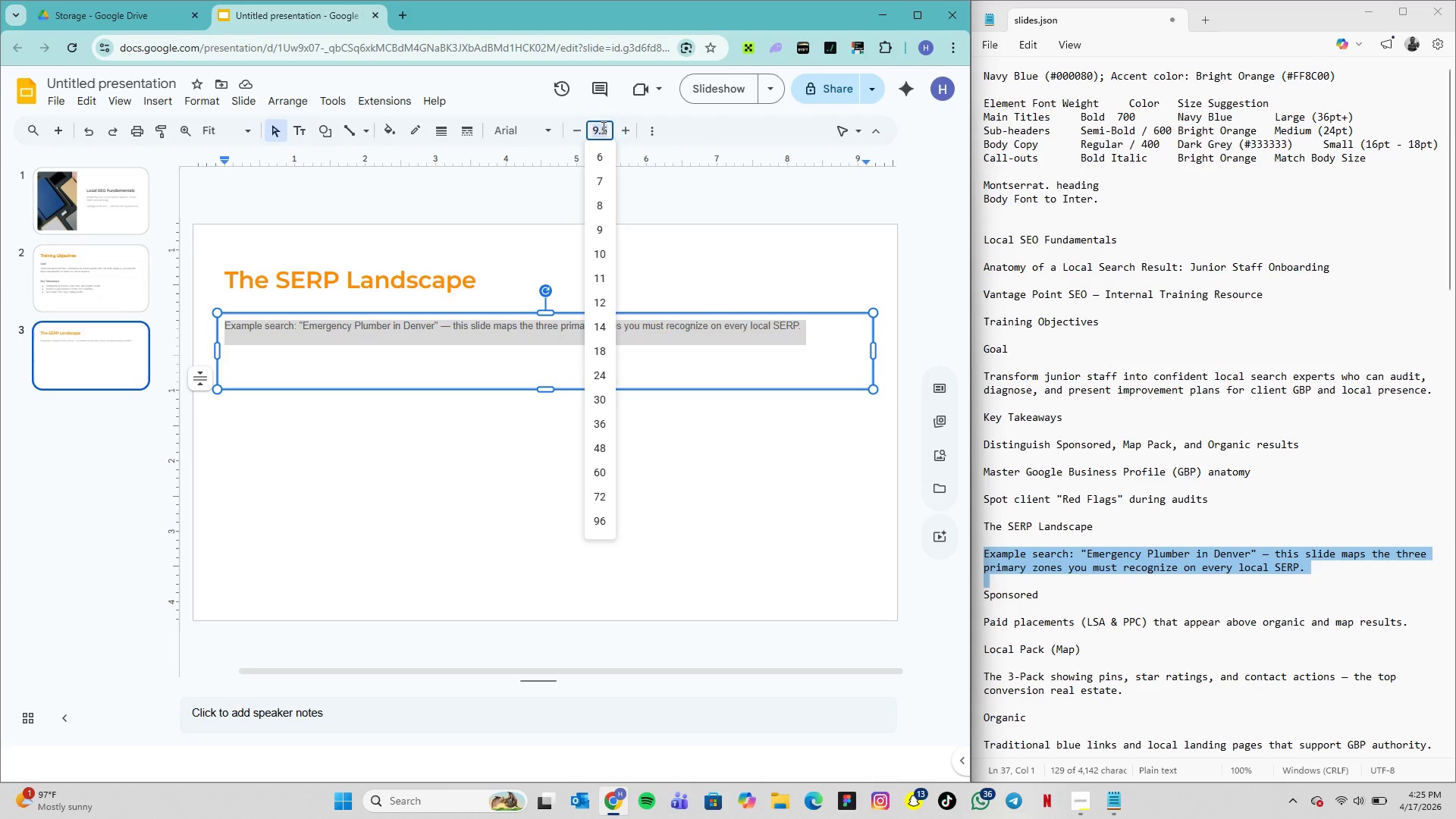 
type(14)
 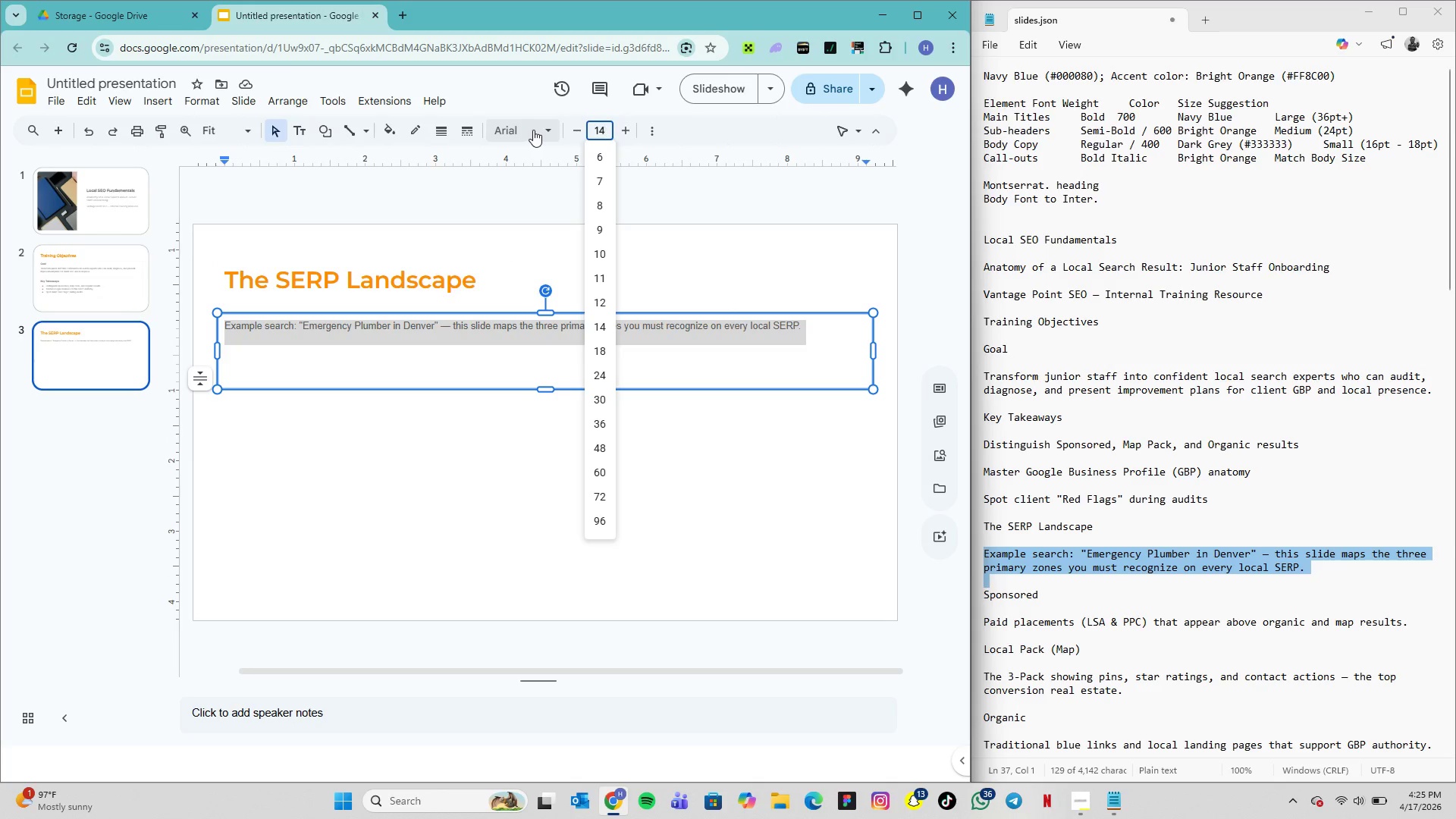 
left_click([532, 128])
 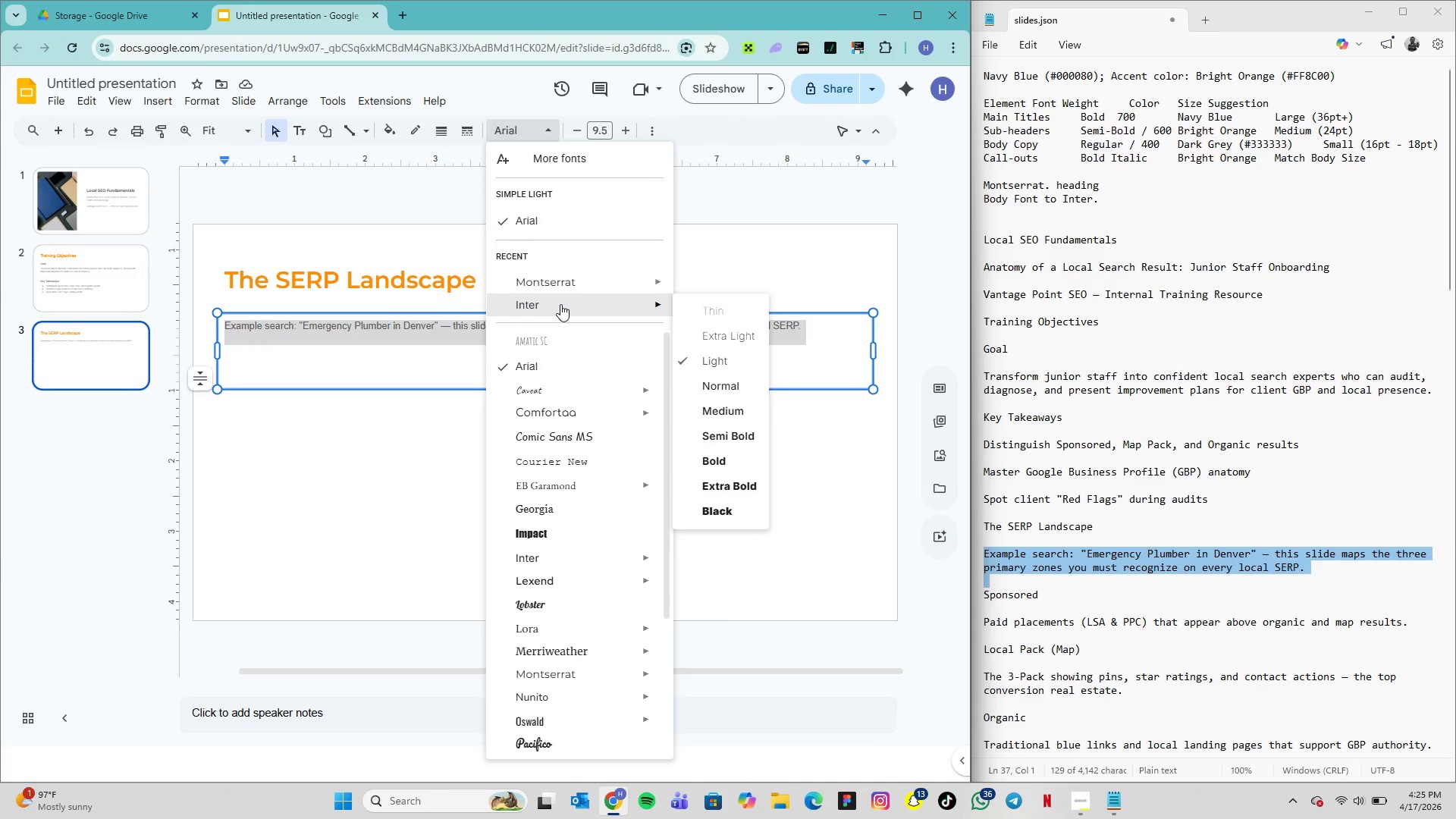 
left_click([560, 304])
 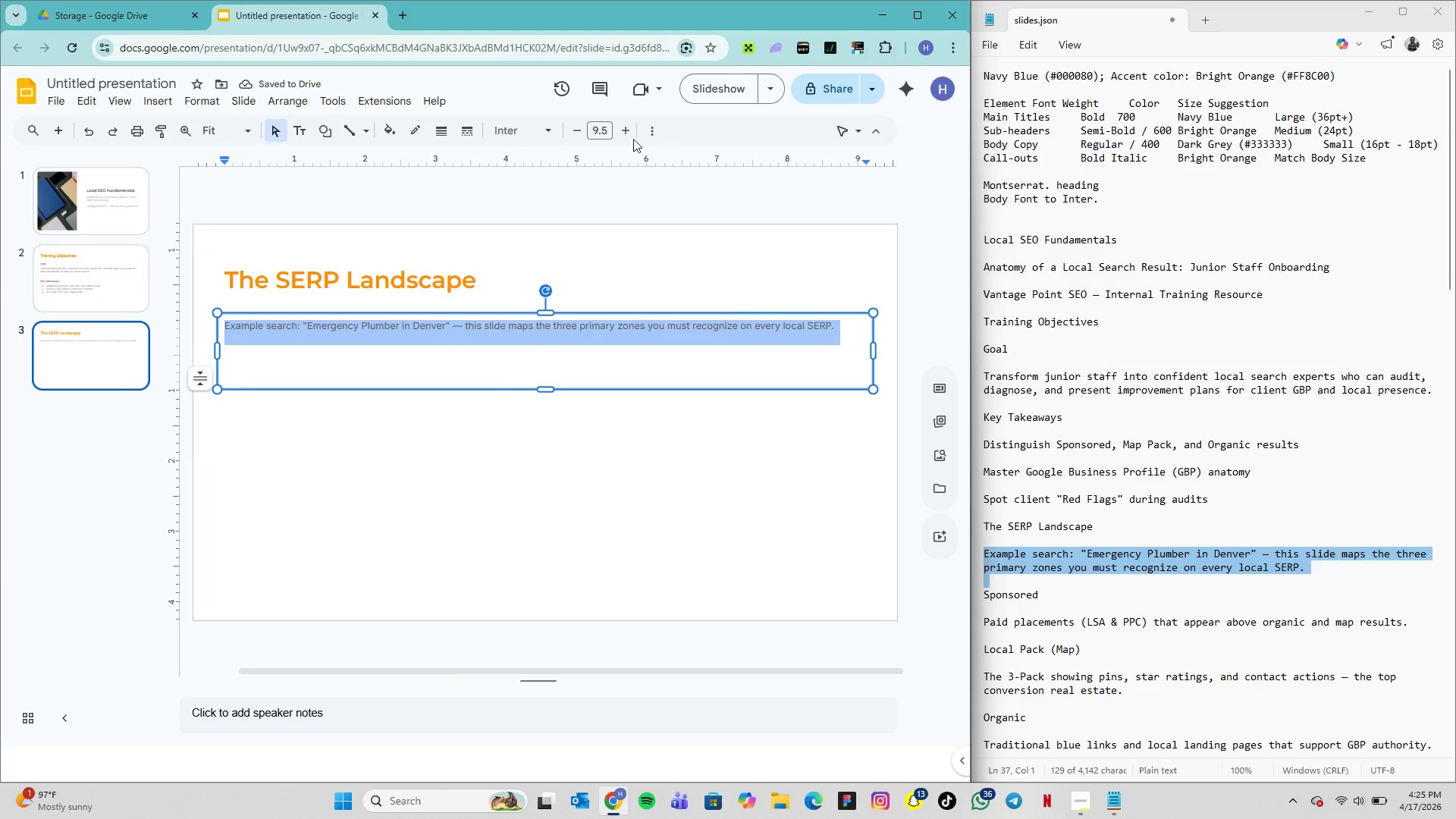 
wait(6.36)
 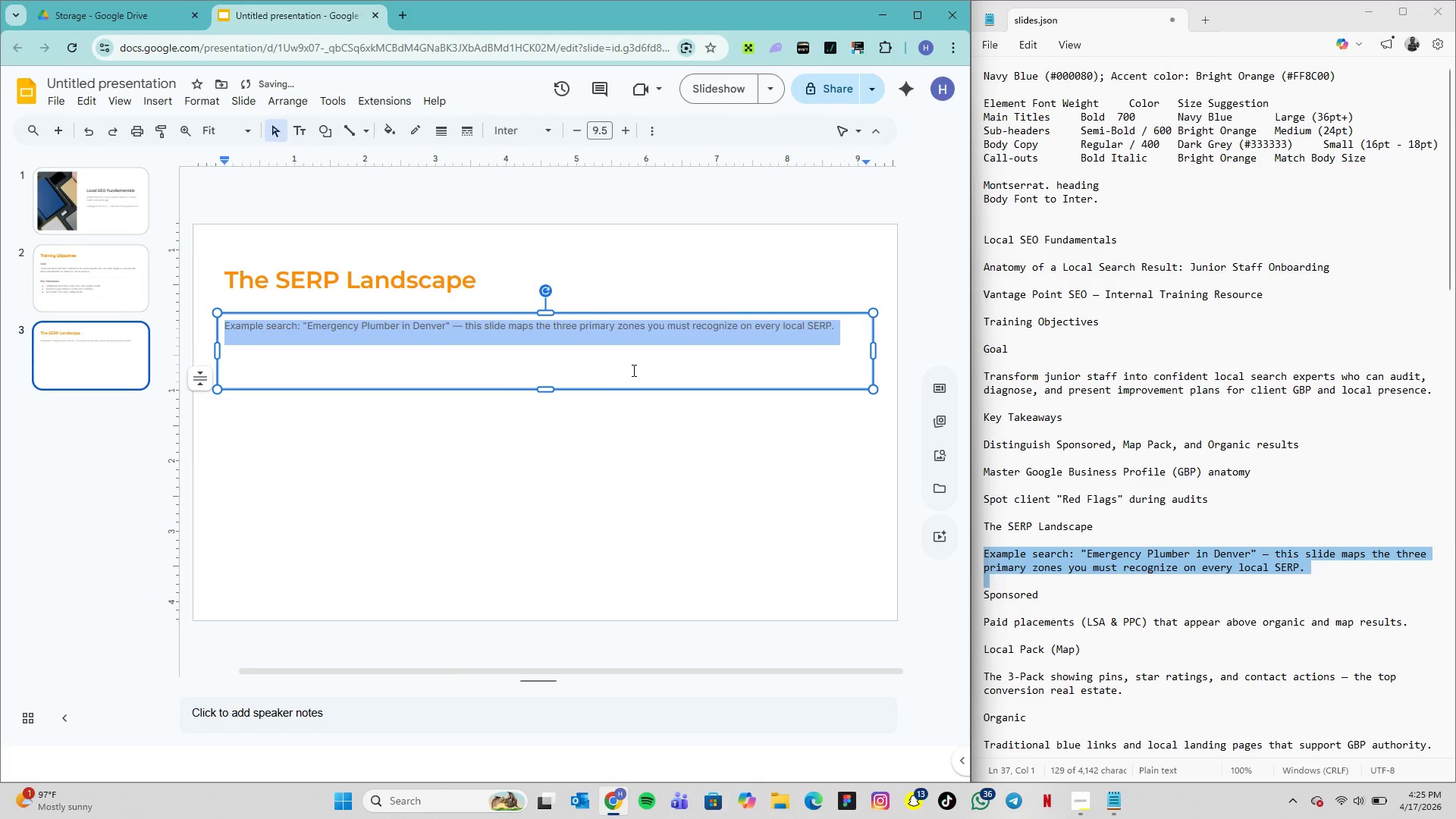 
double_click([650, 328])
 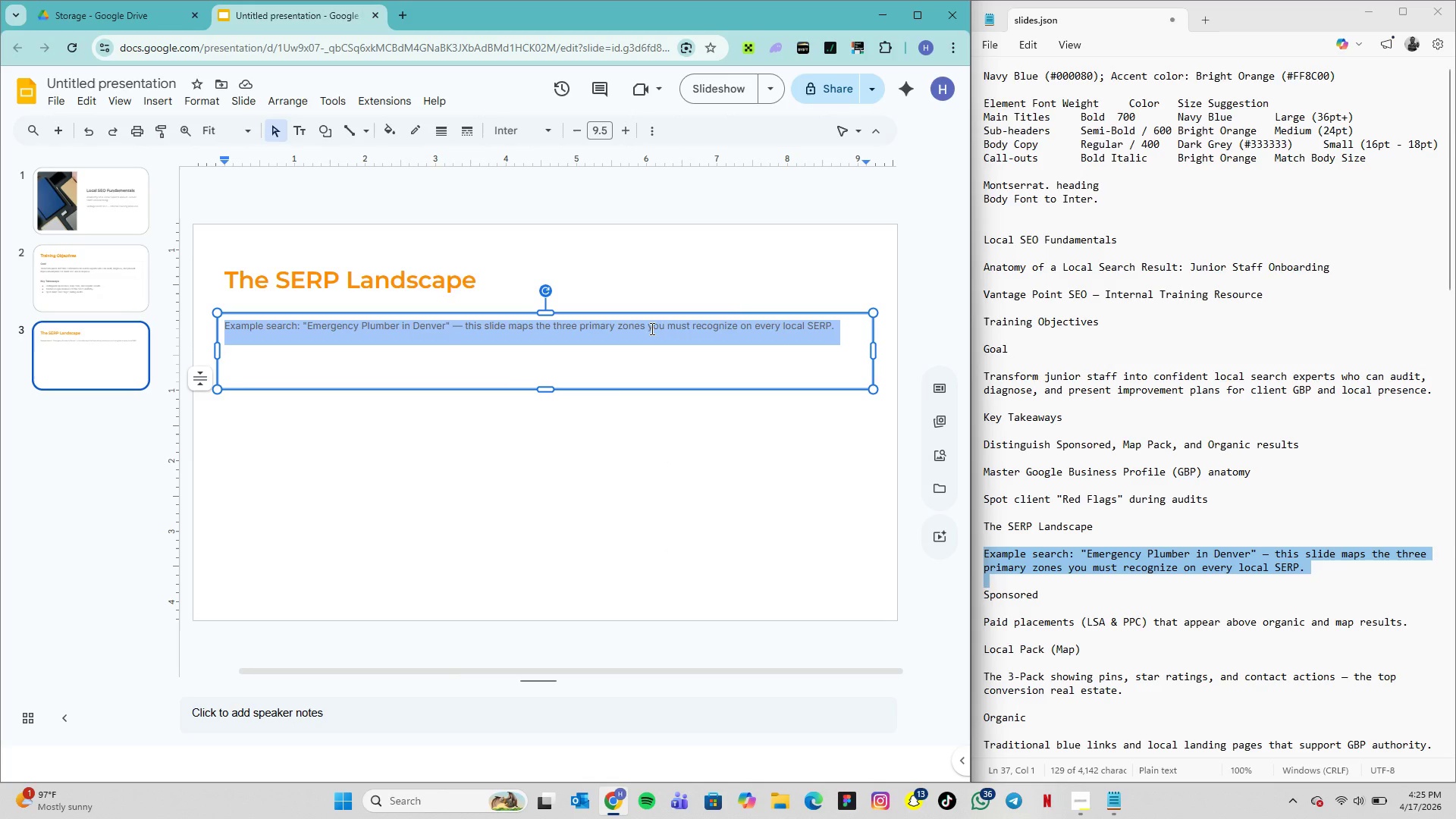 
triple_click([651, 328])
 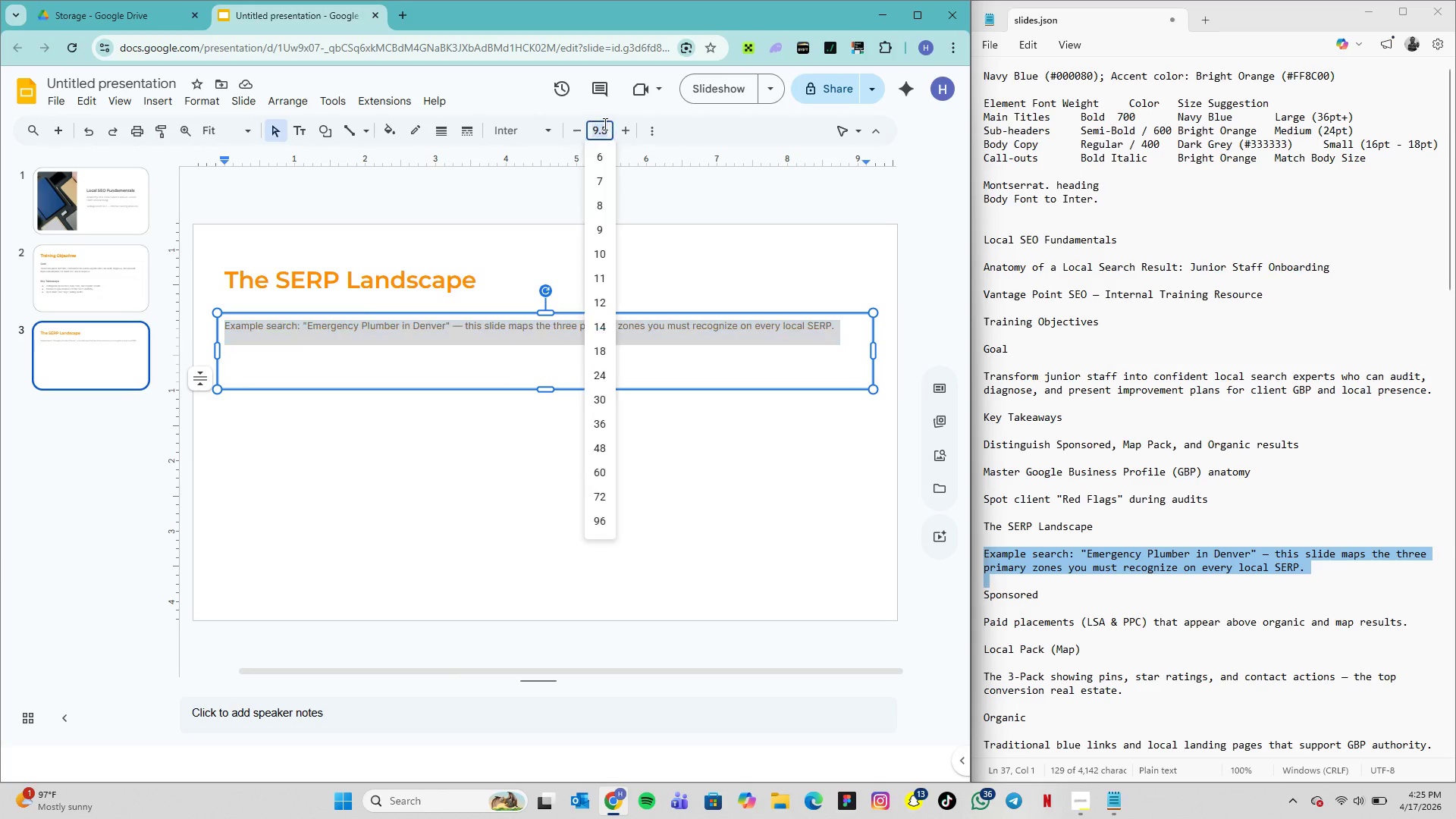 
left_click([604, 124])
 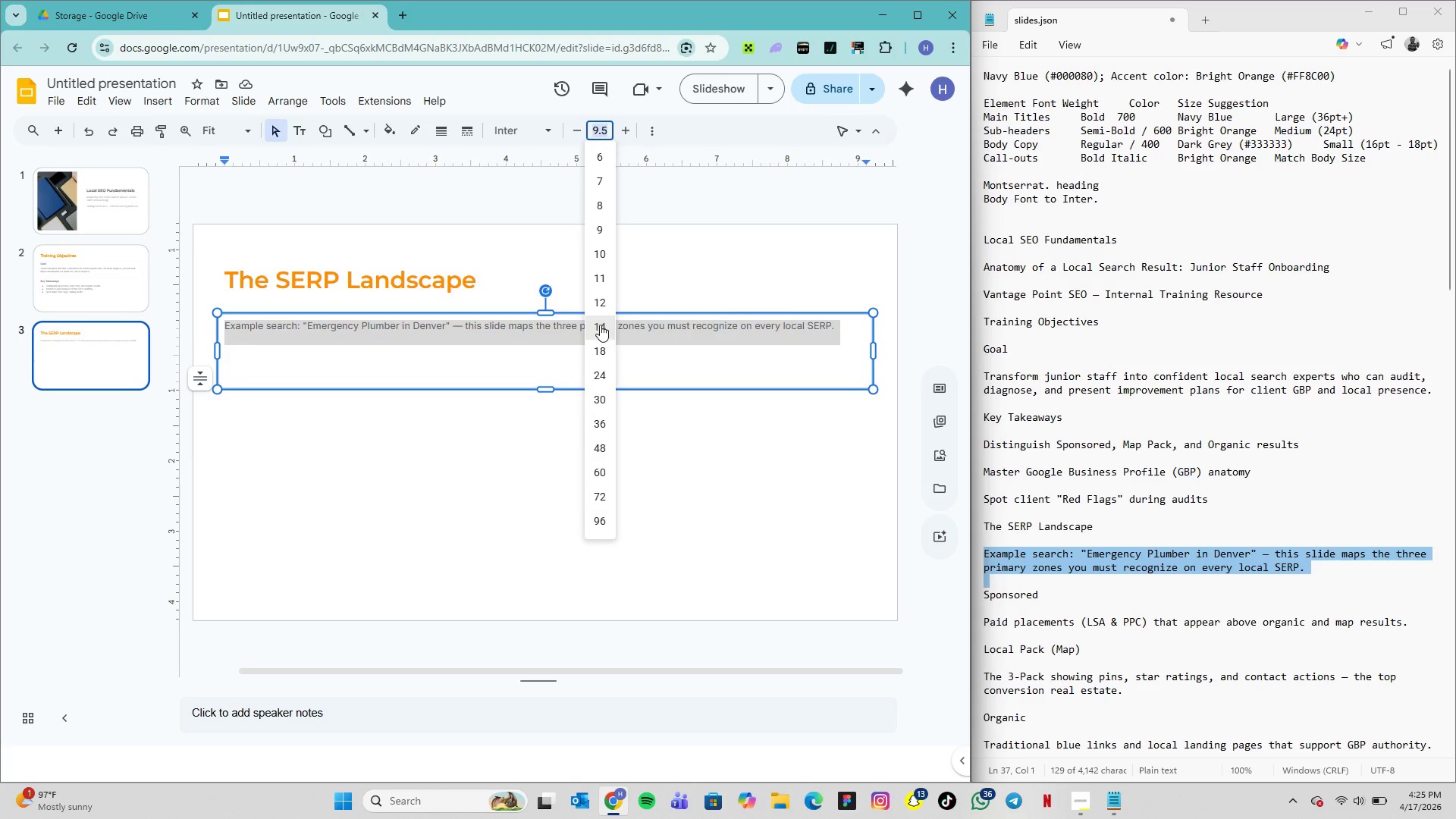 
left_click([600, 325])
 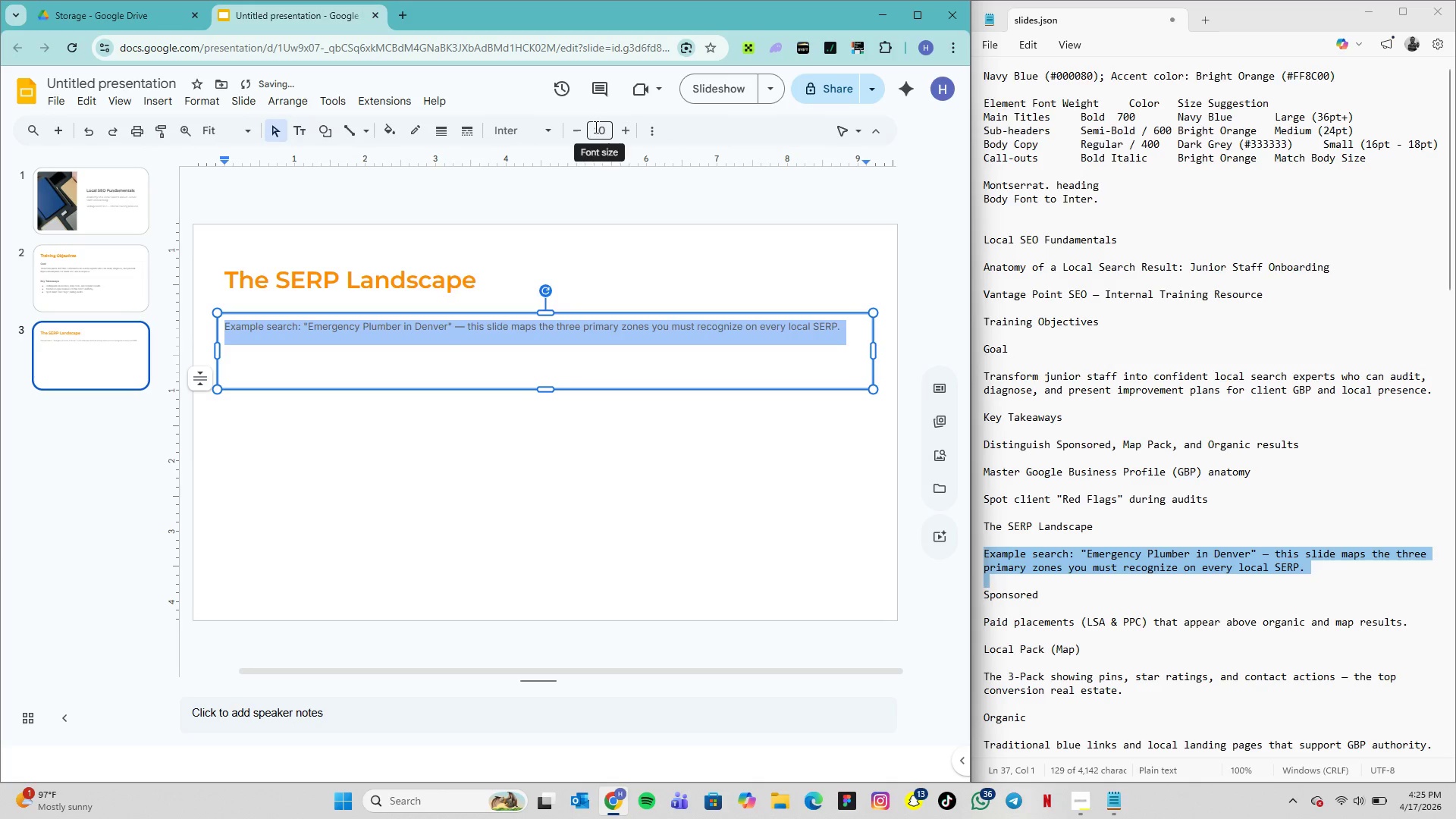 
left_click([595, 127])
 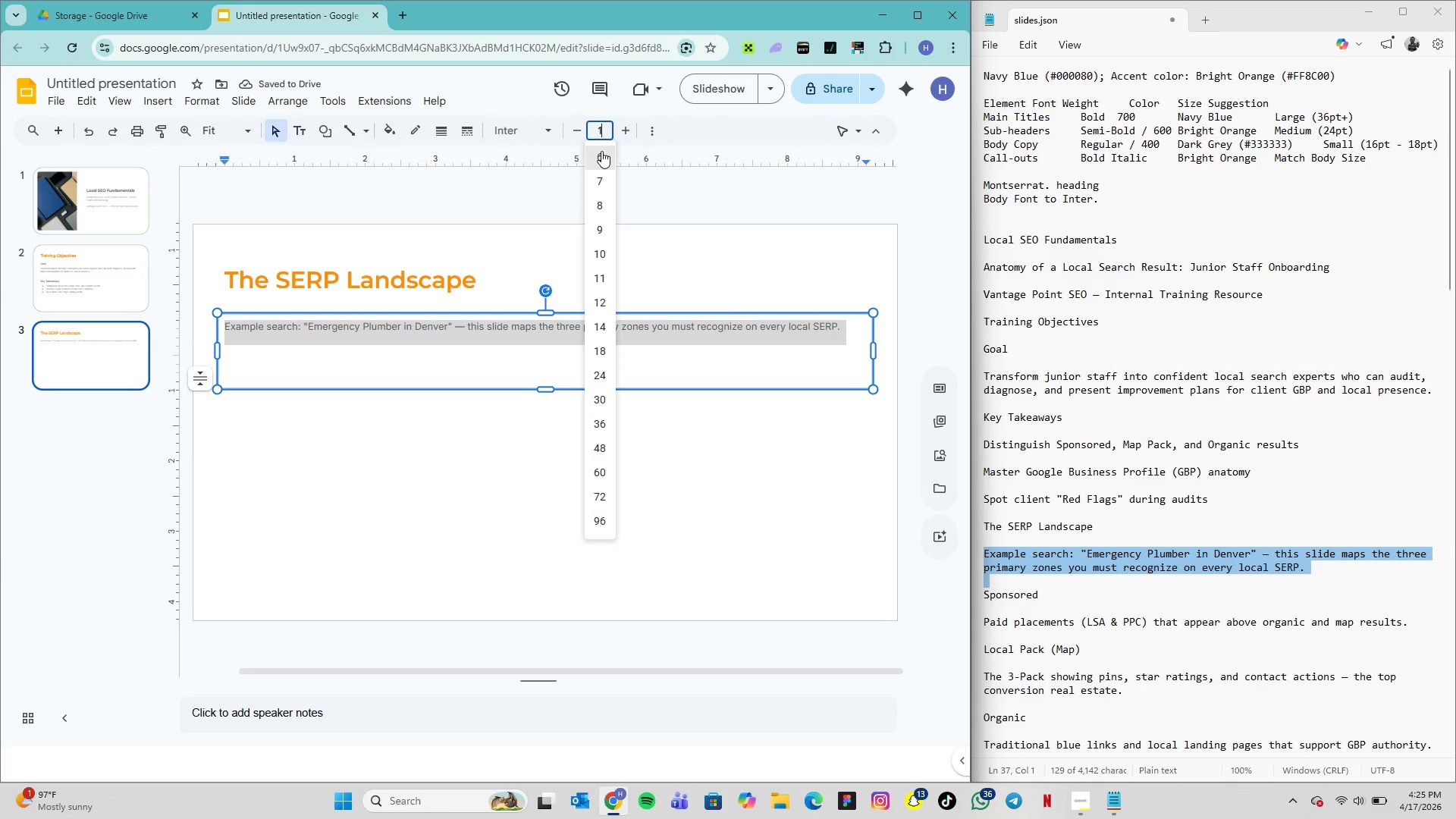 
type(14)
 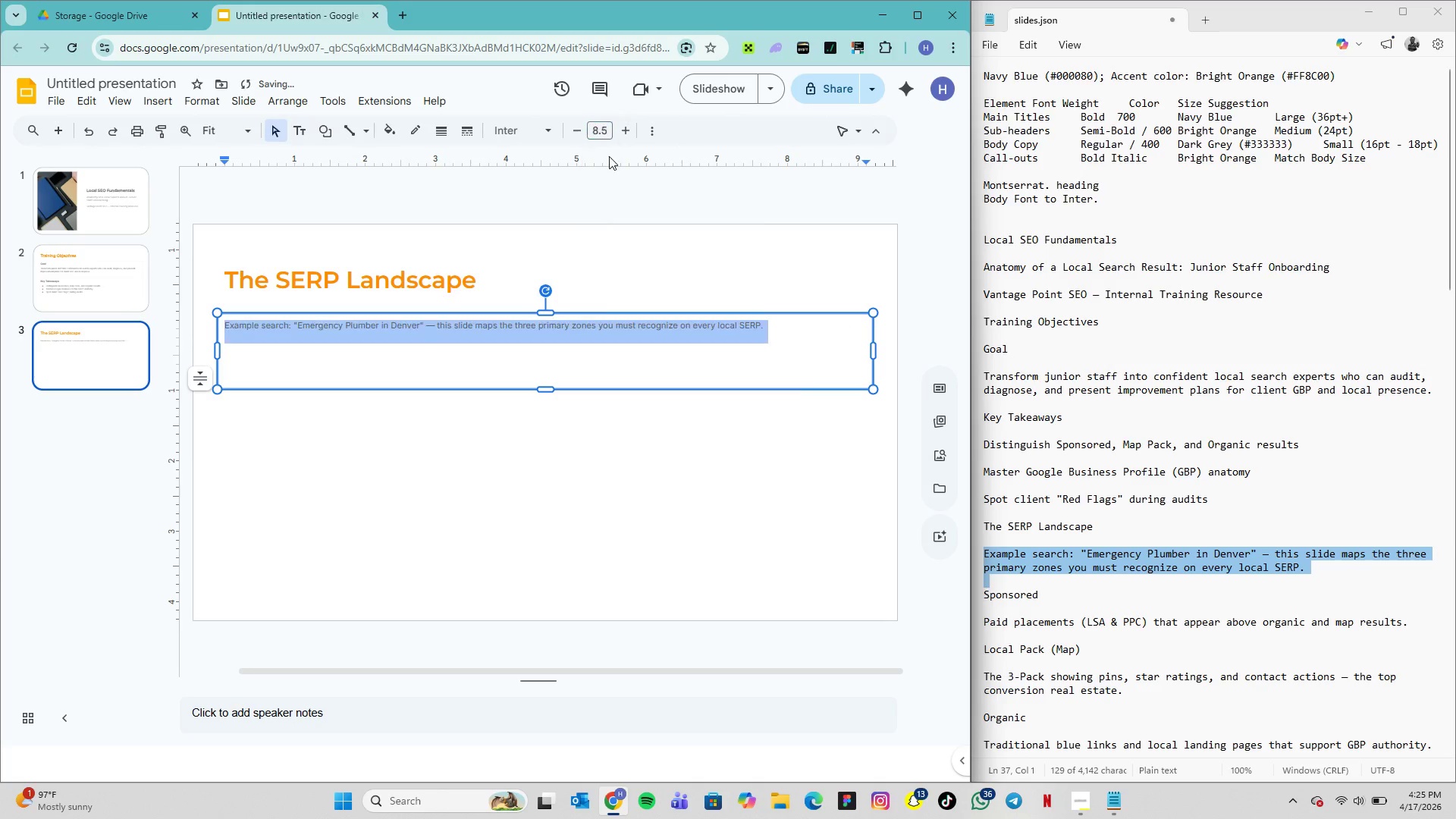 
key(Enter)
 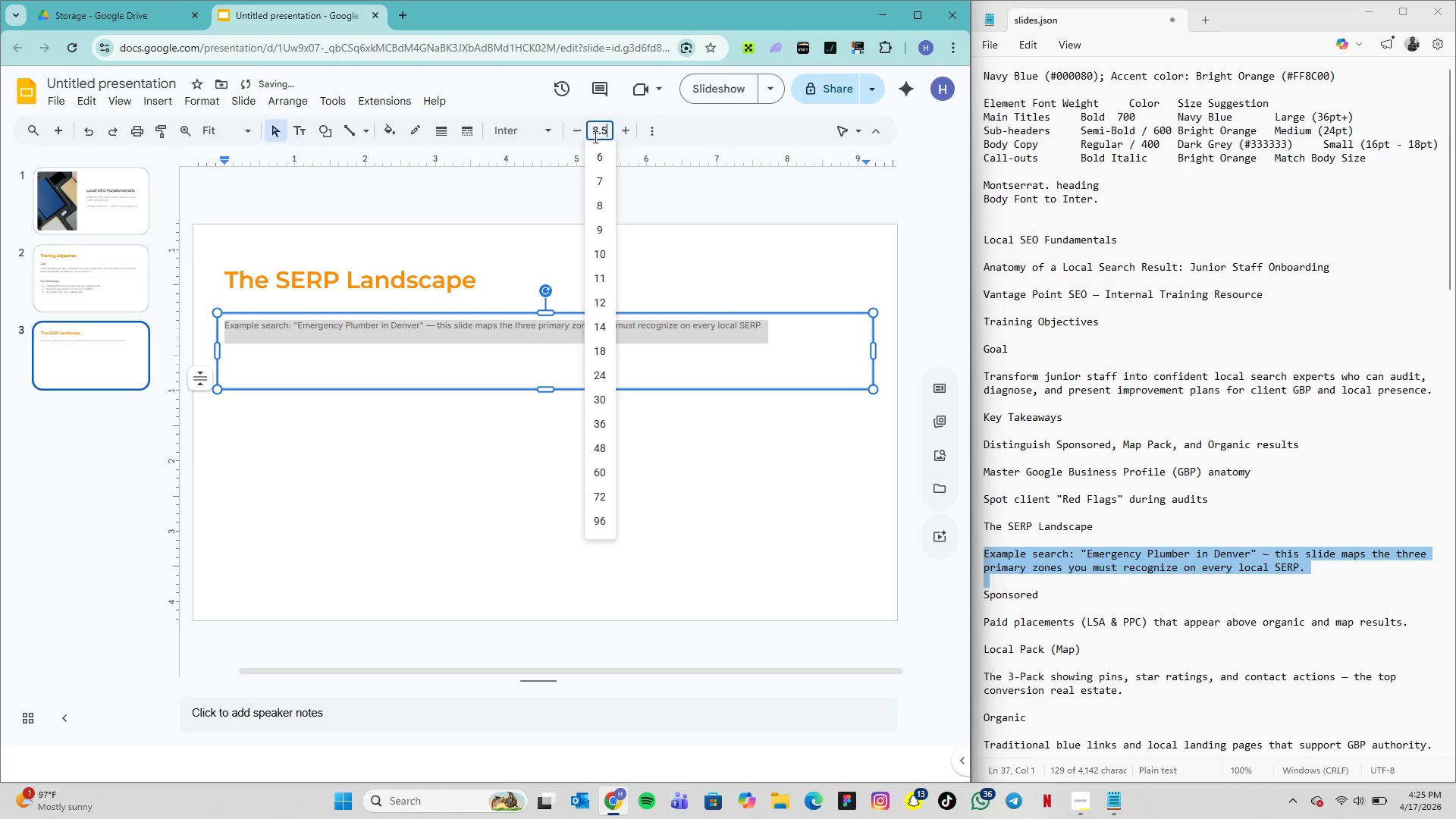 
left_click([594, 136])
 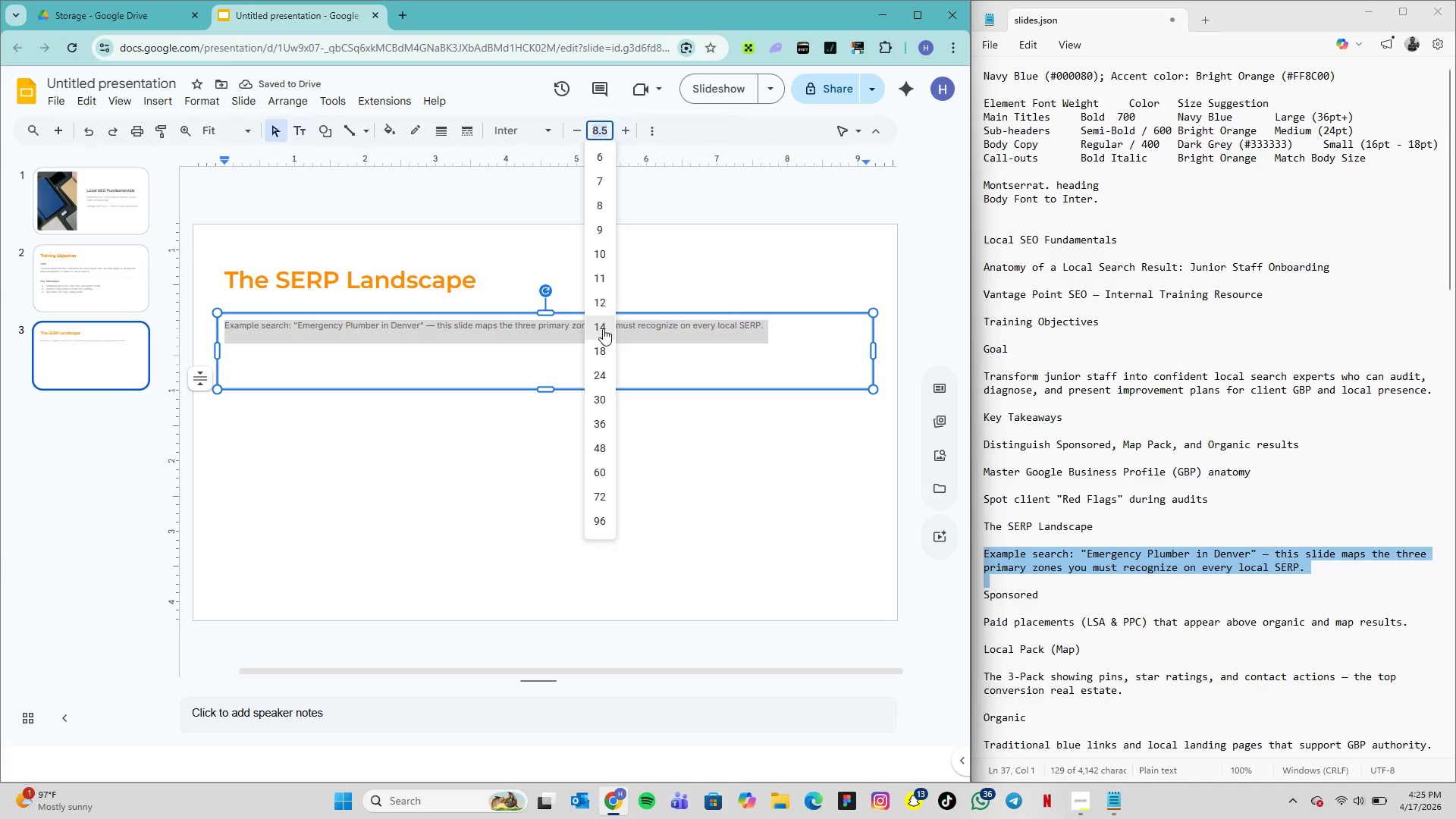 
left_click([603, 328])
 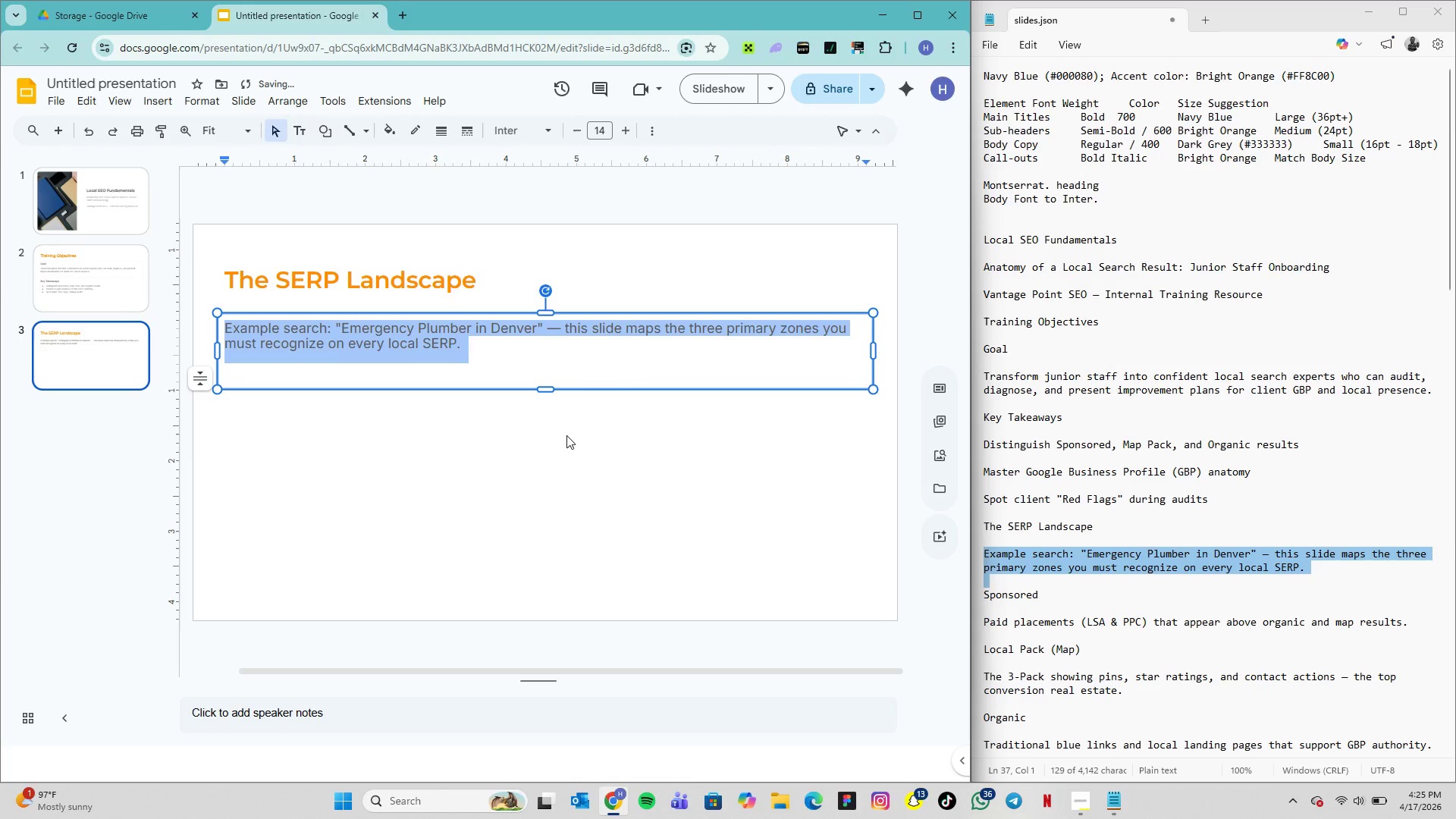 
left_click([566, 435])
 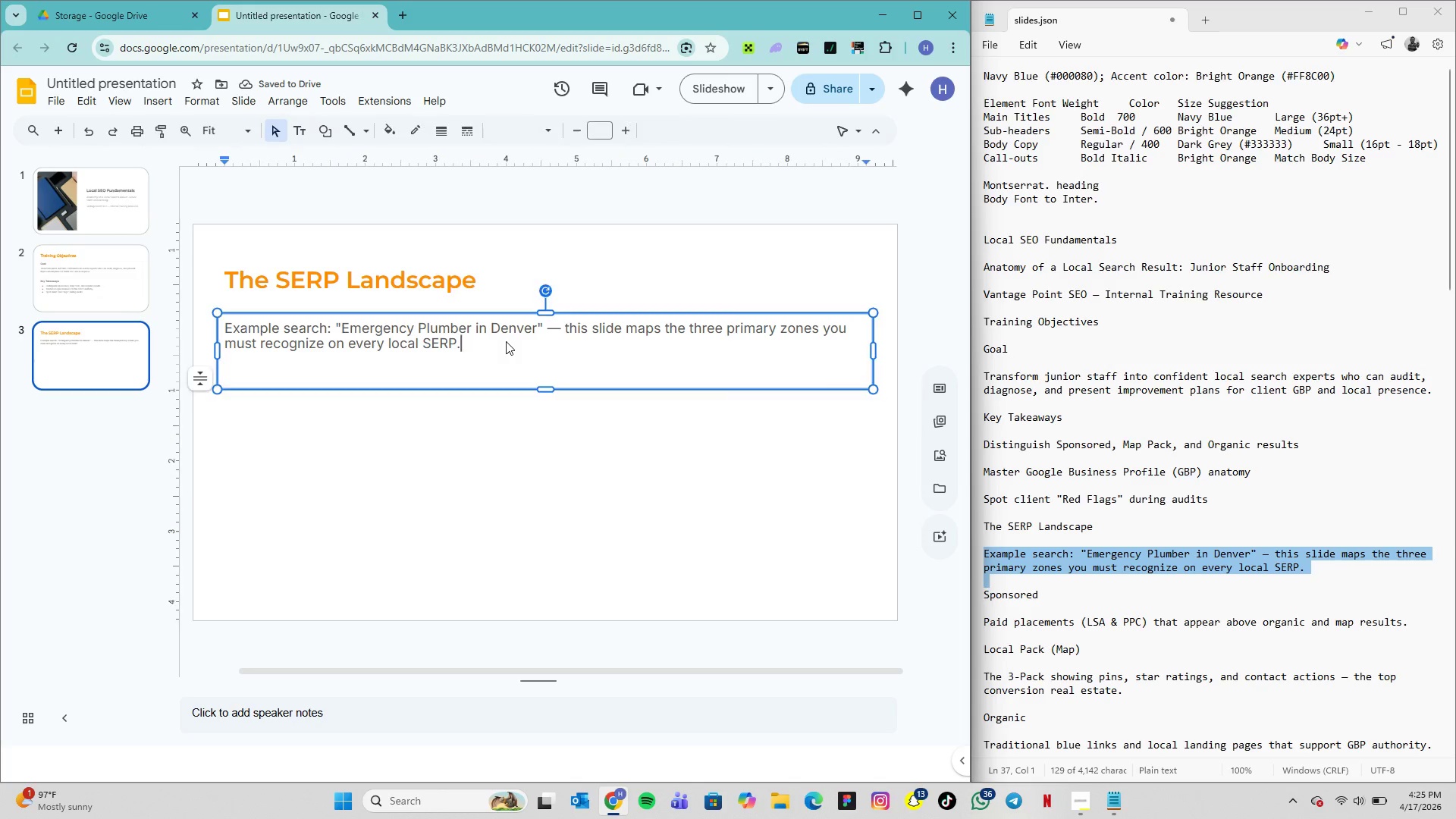 
left_click([506, 341])
 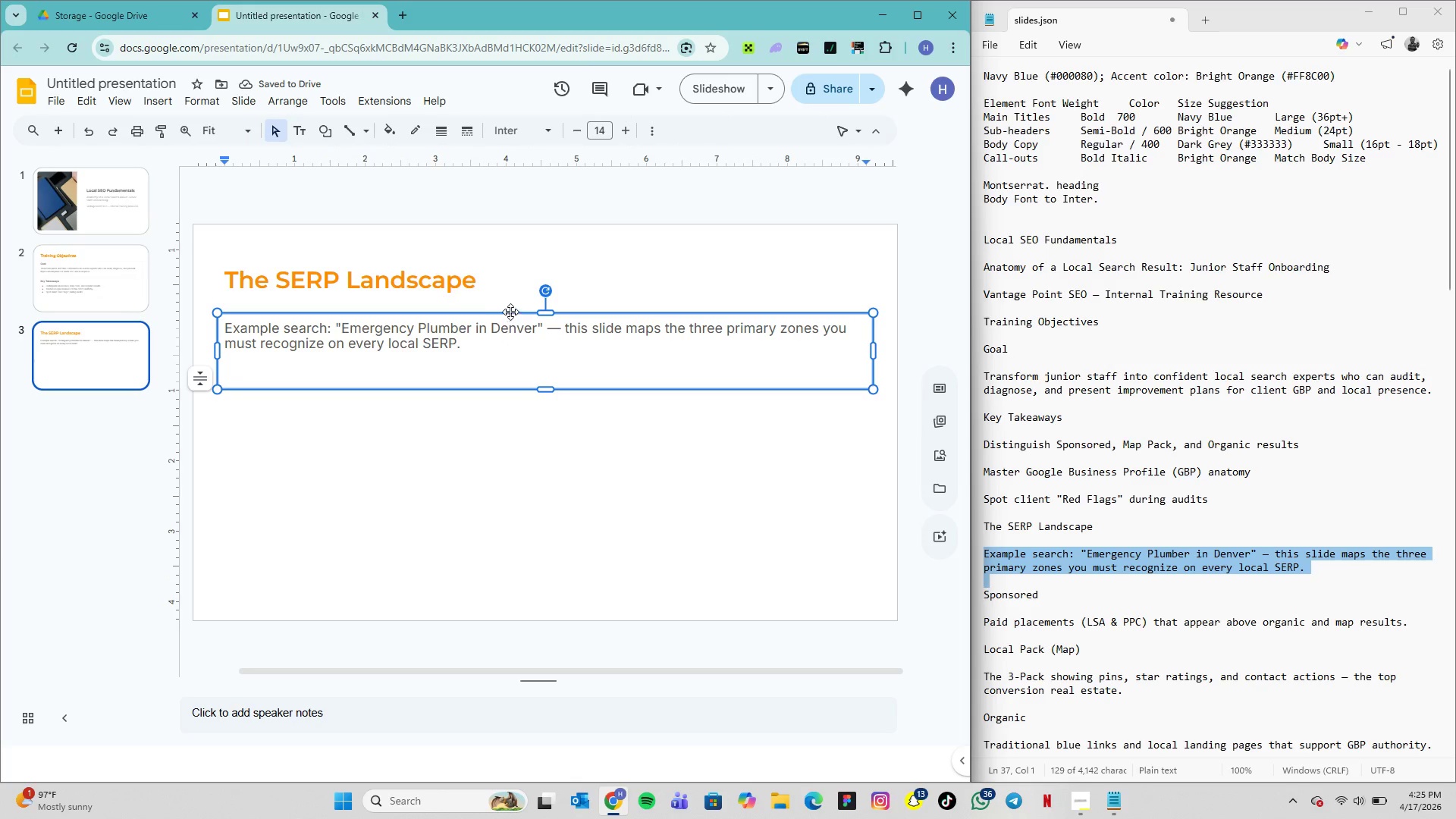 
left_click([511, 309])
 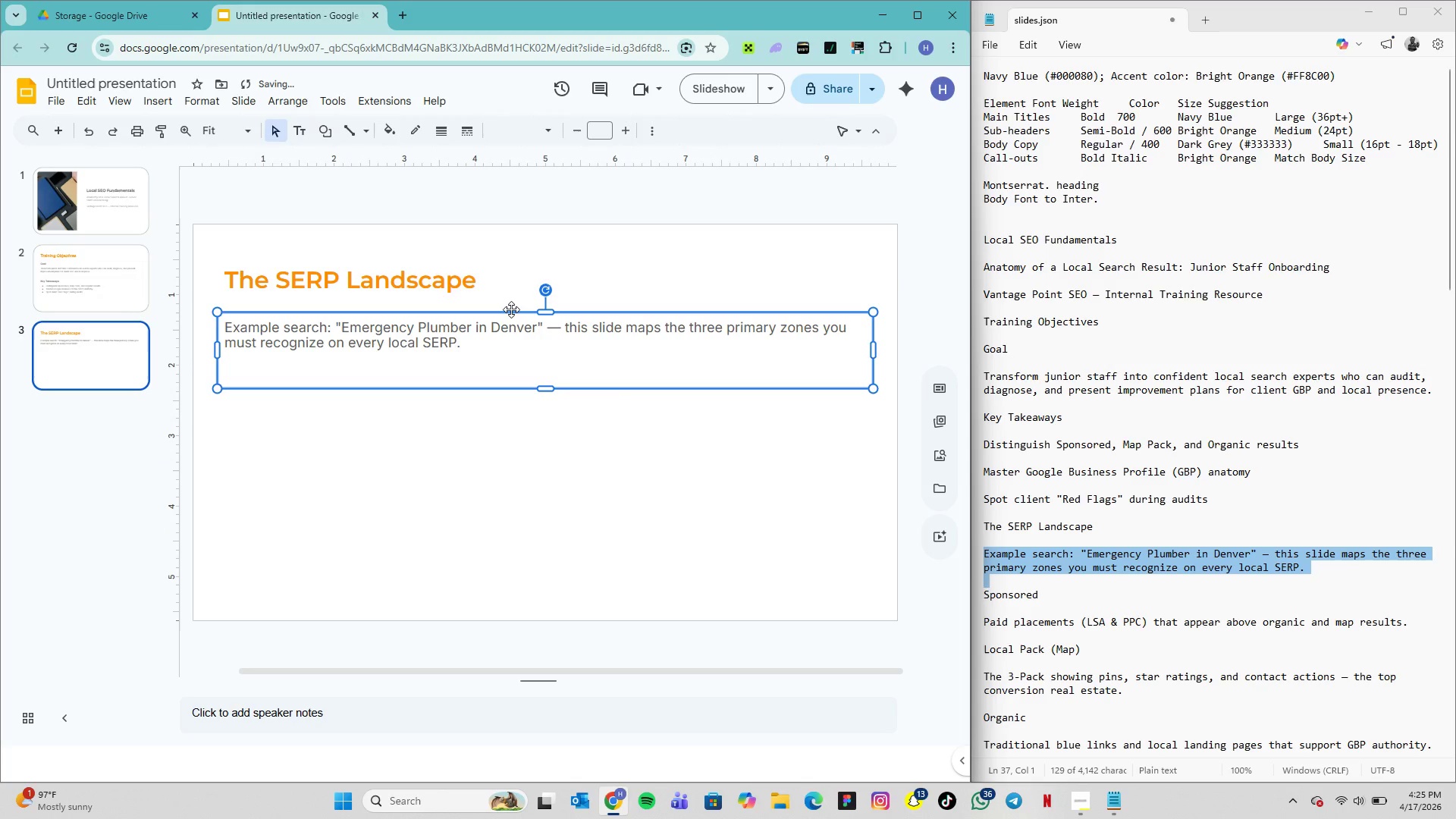 
key(ArrowUp)
 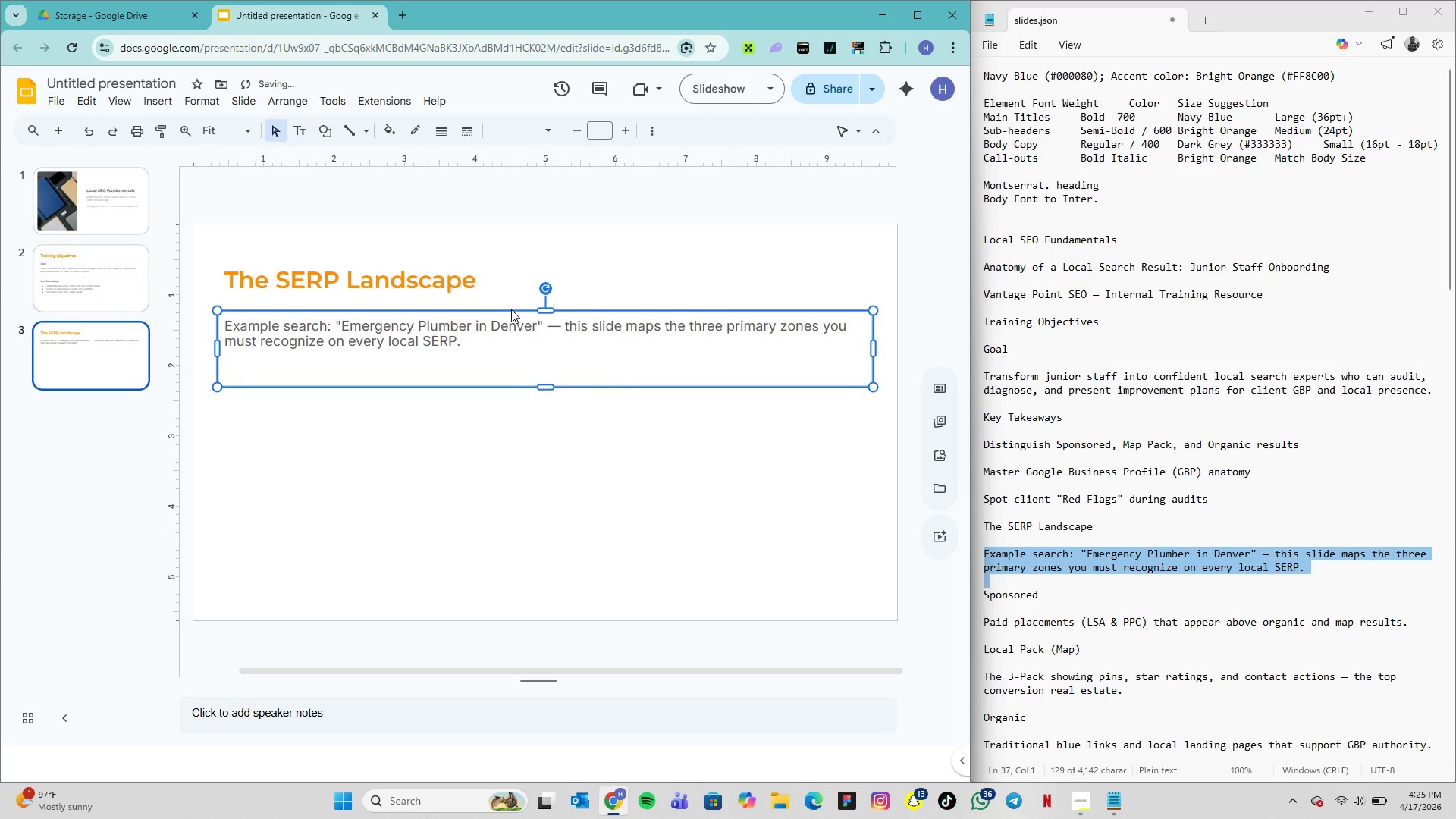 
key(ArrowUp)
 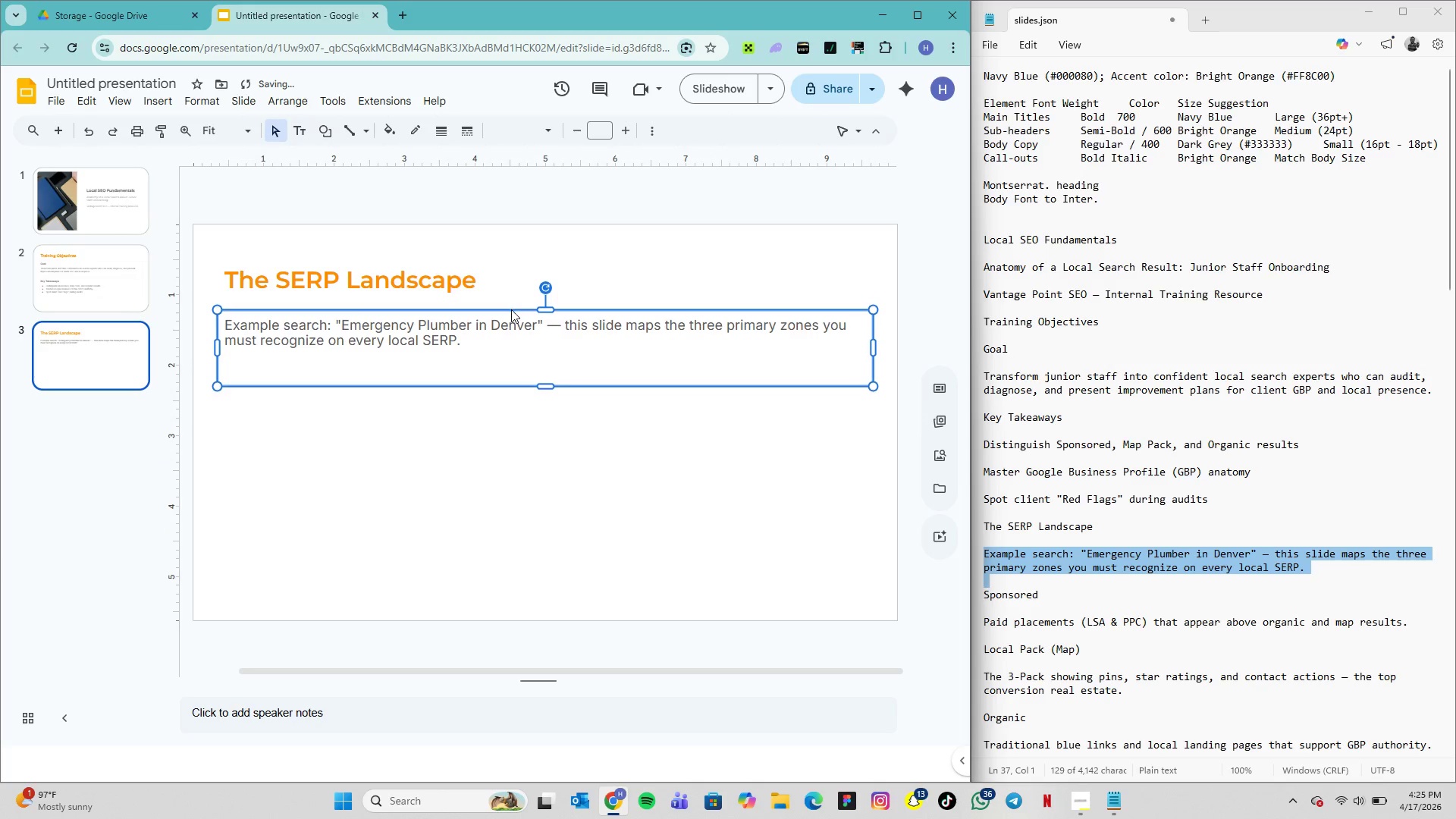 
key(ArrowUp)
 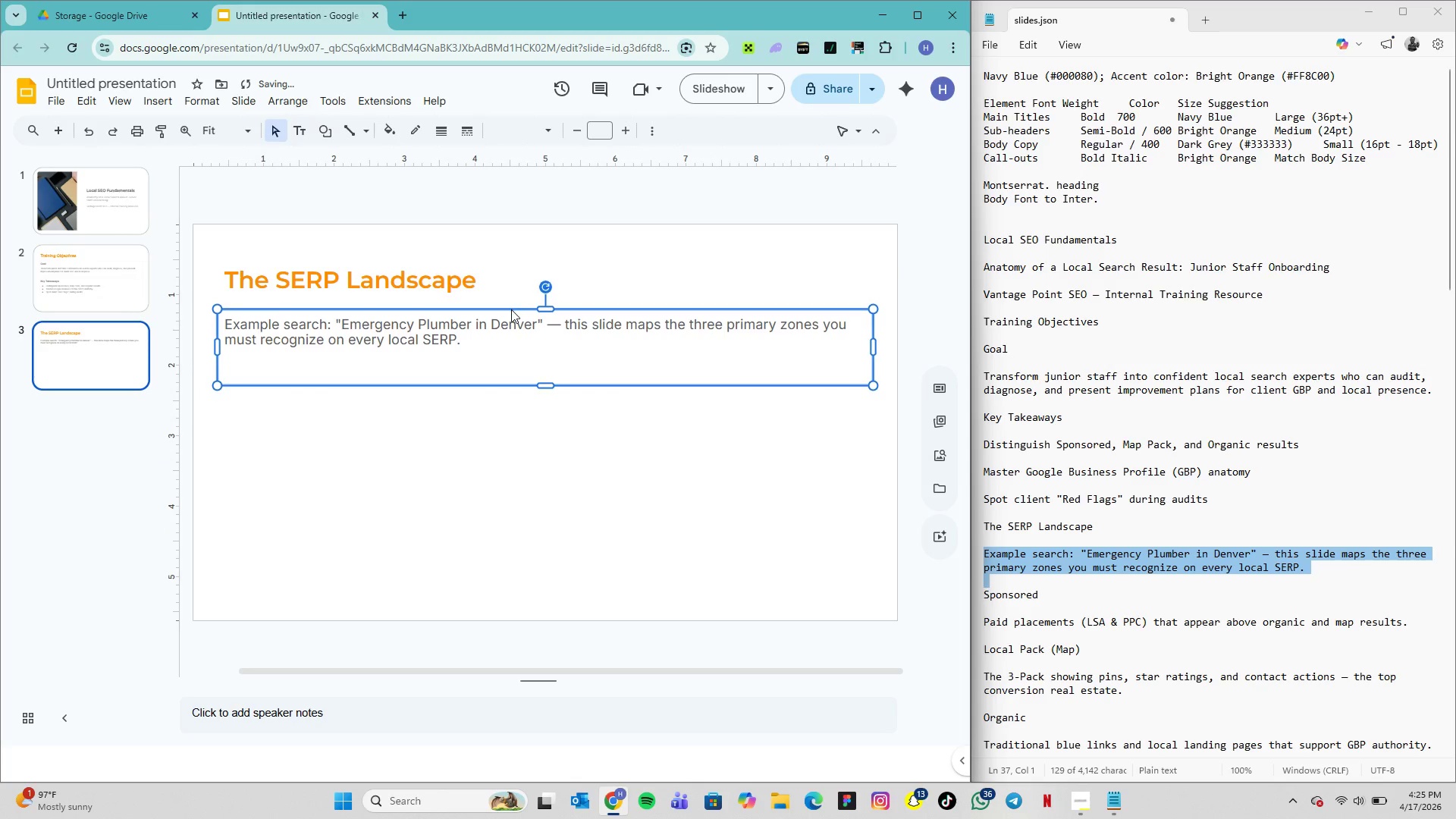 
key(ArrowUp)
 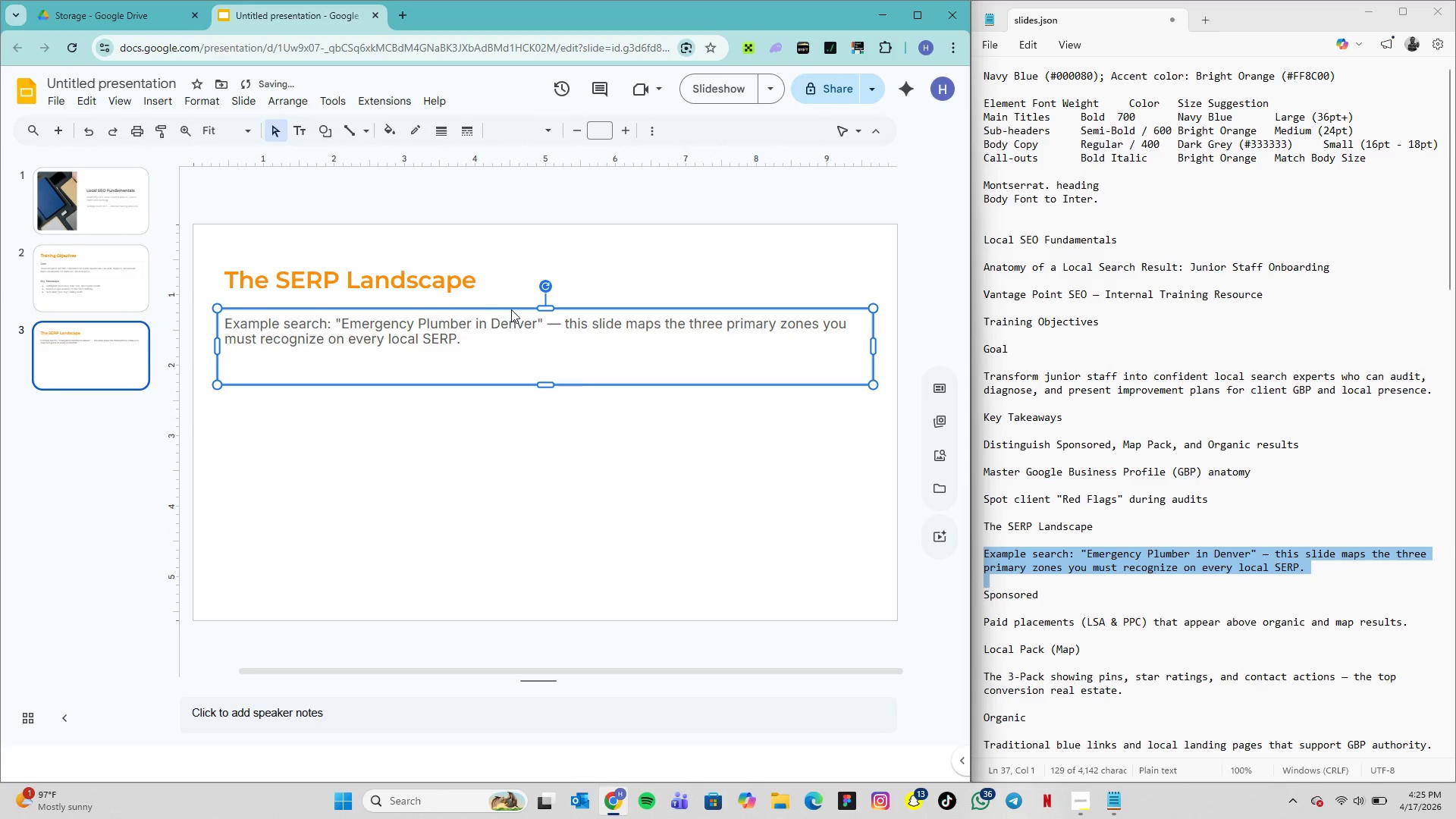 
key(ArrowUp)
 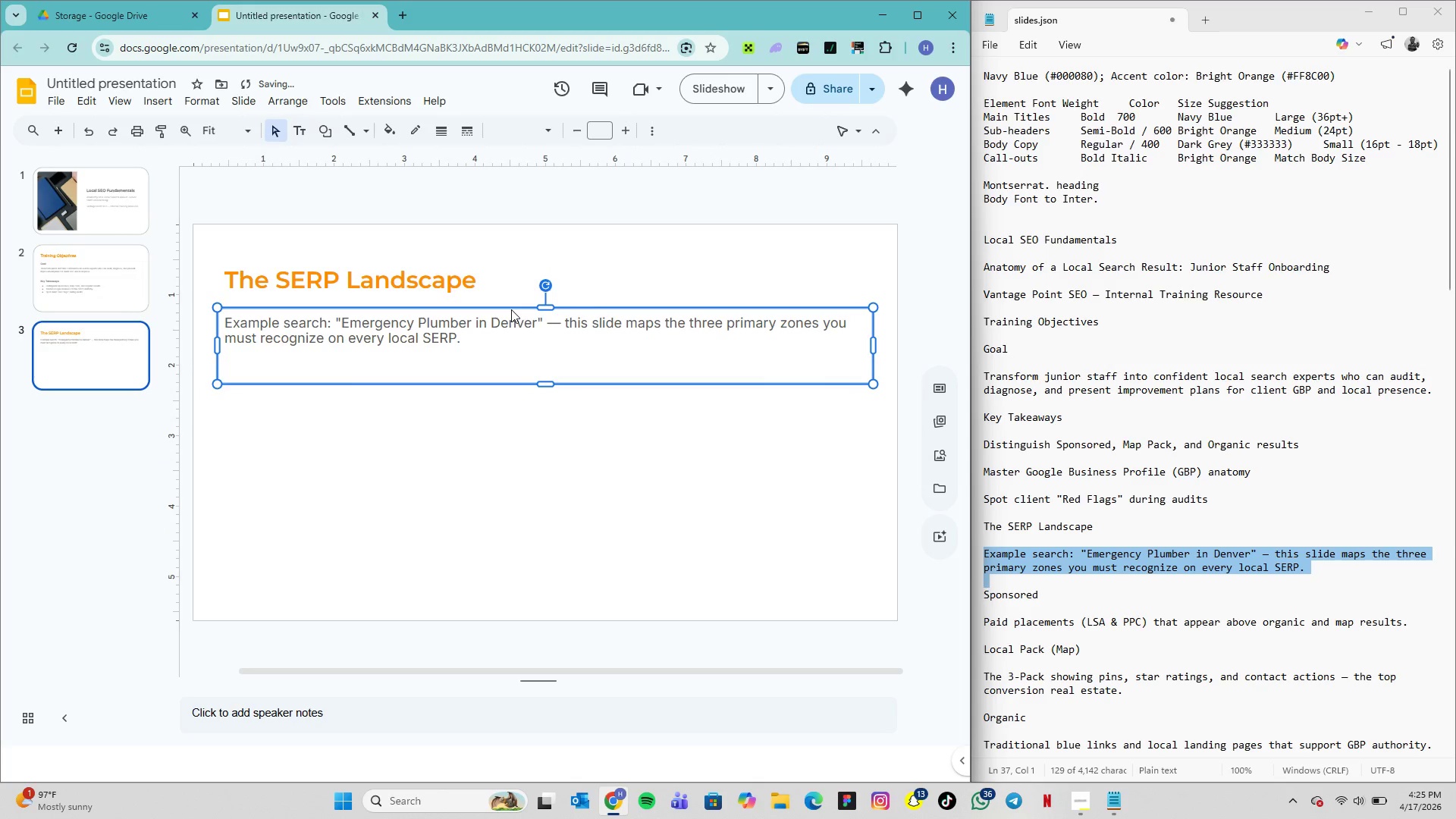 
key(ArrowUp)
 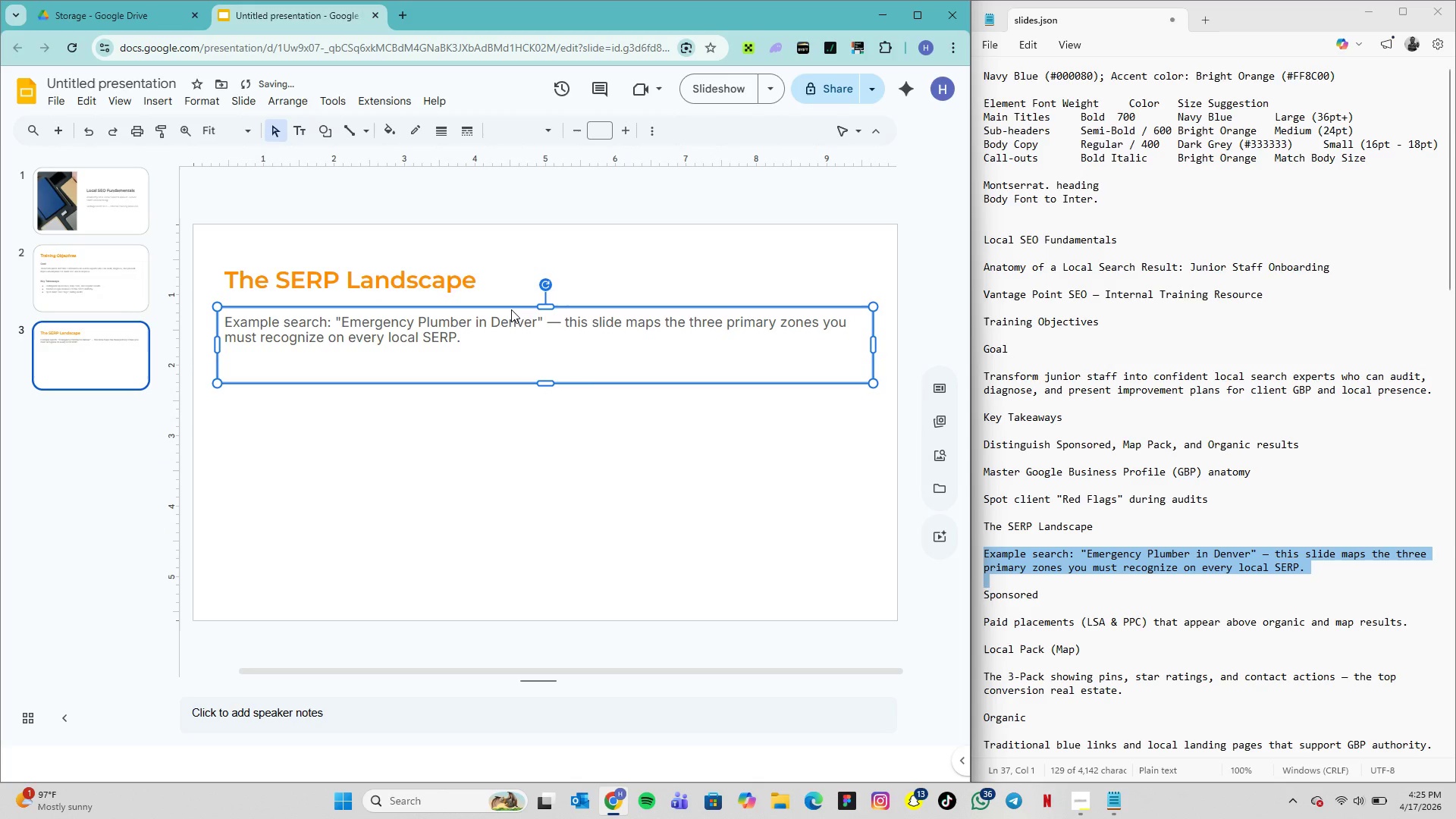 
key(ArrowUp)
 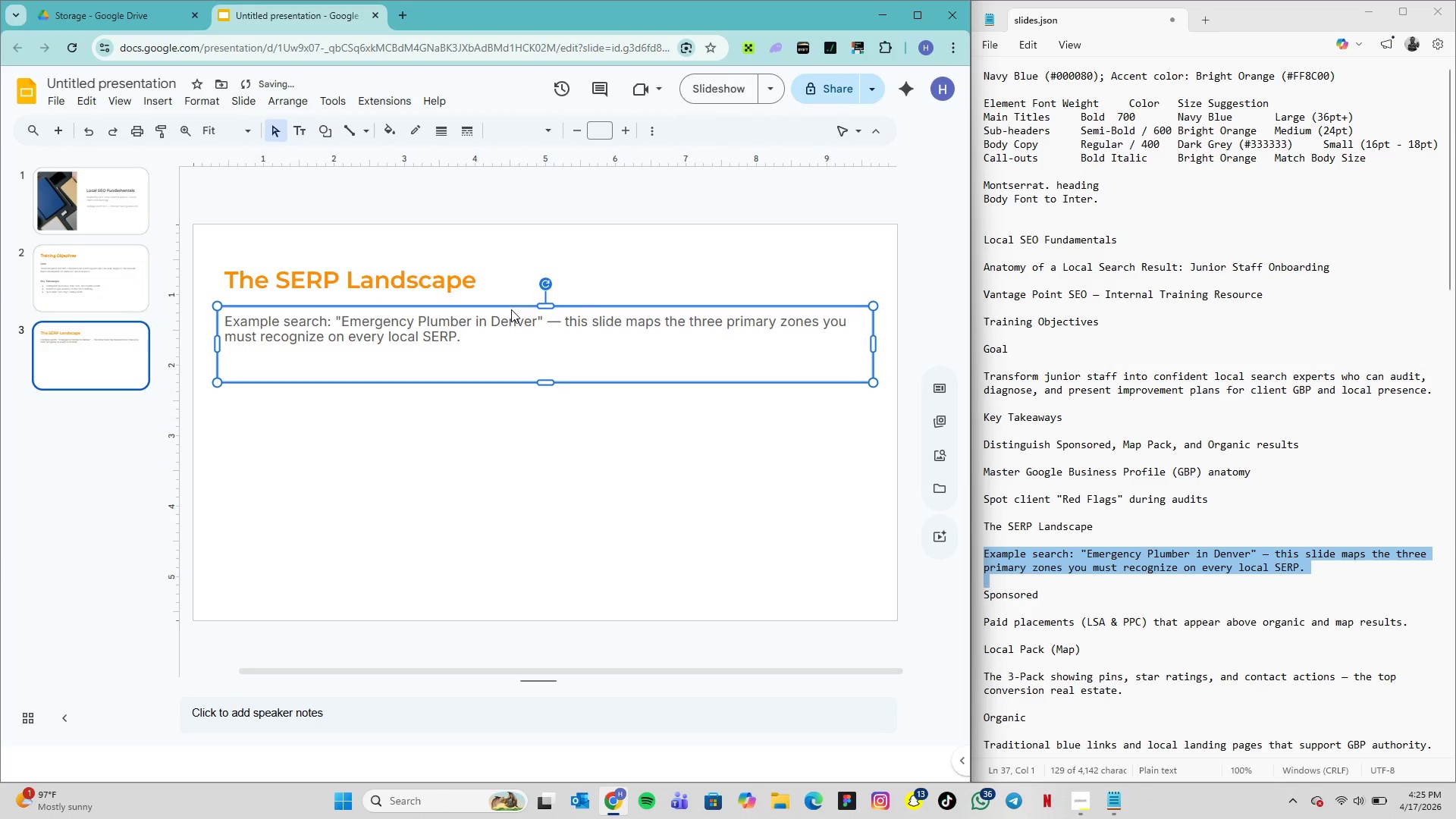 
key(ArrowUp)
 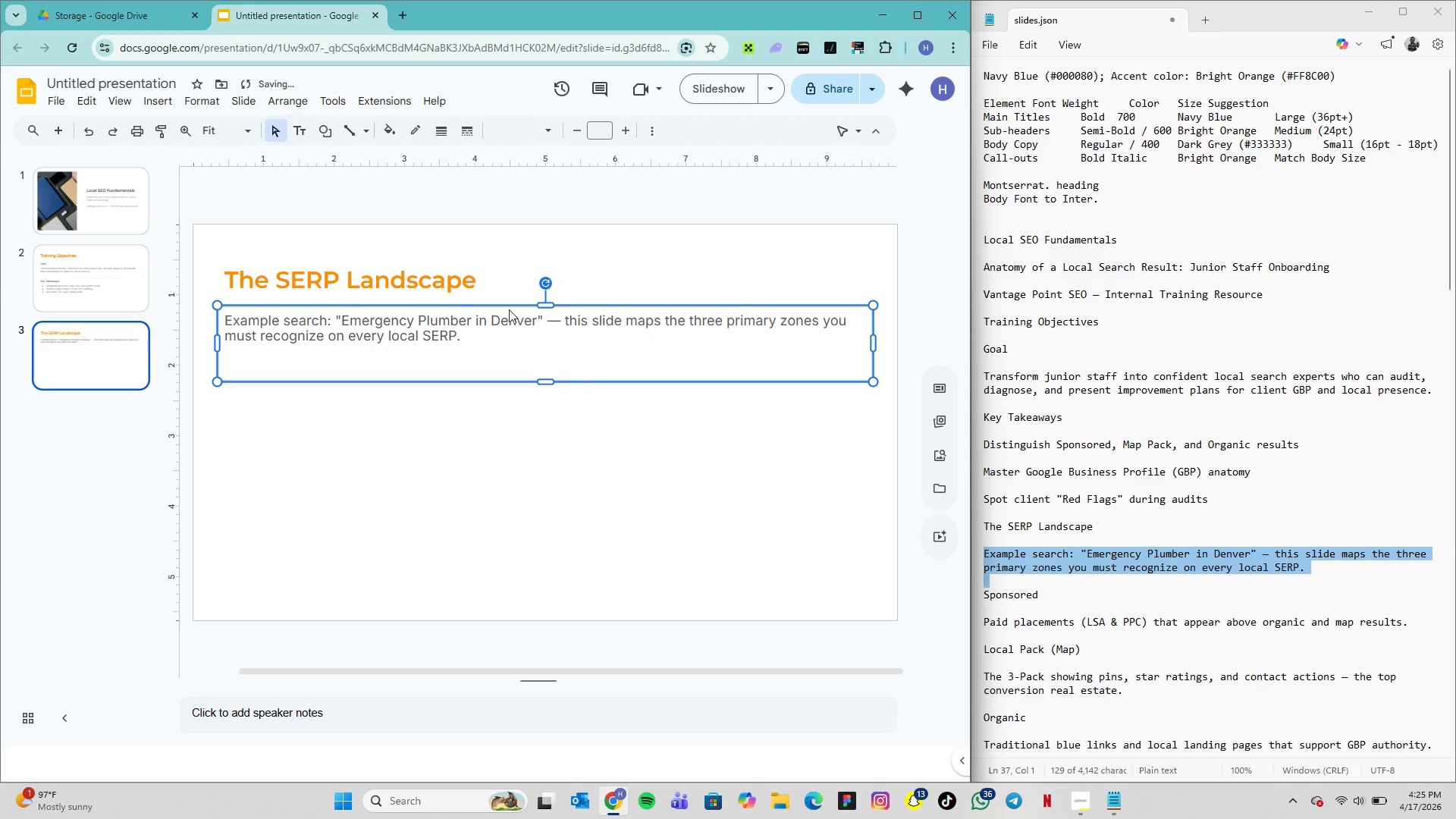 
key(ArrowUp)
 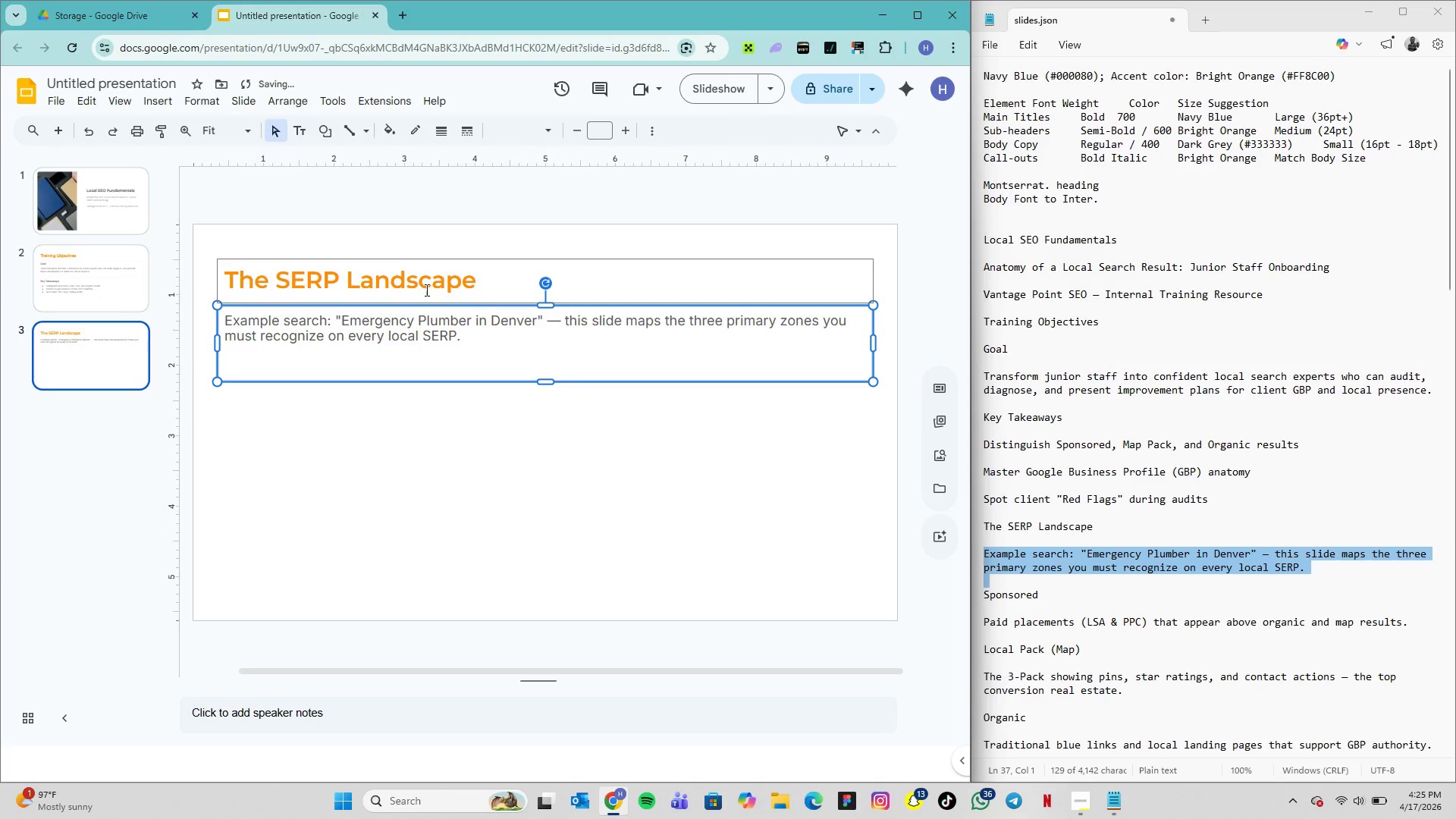 
key(ArrowUp)
 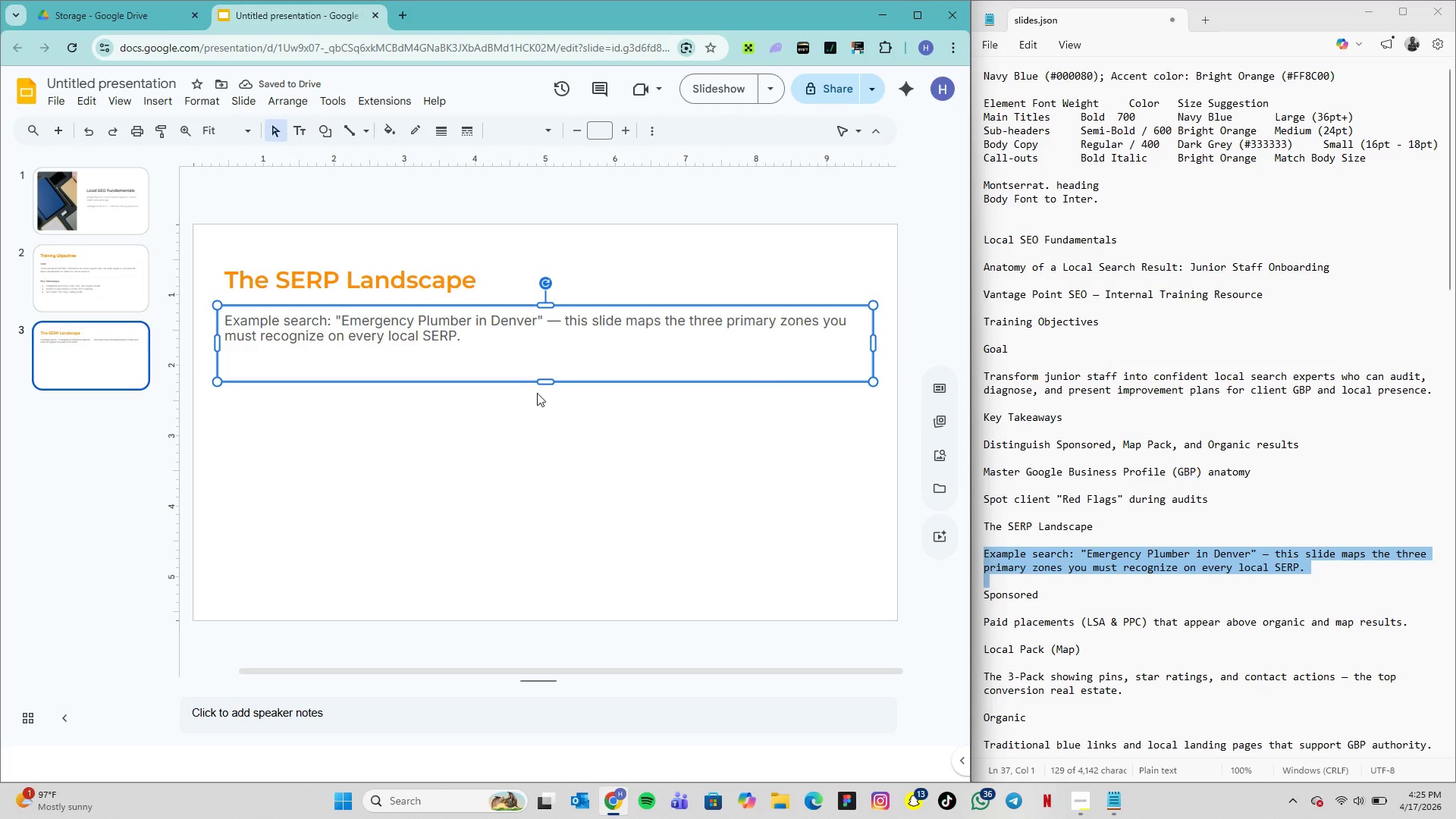 
left_click_drag(start_coordinate=[549, 381], to_coordinate=[554, 353])
 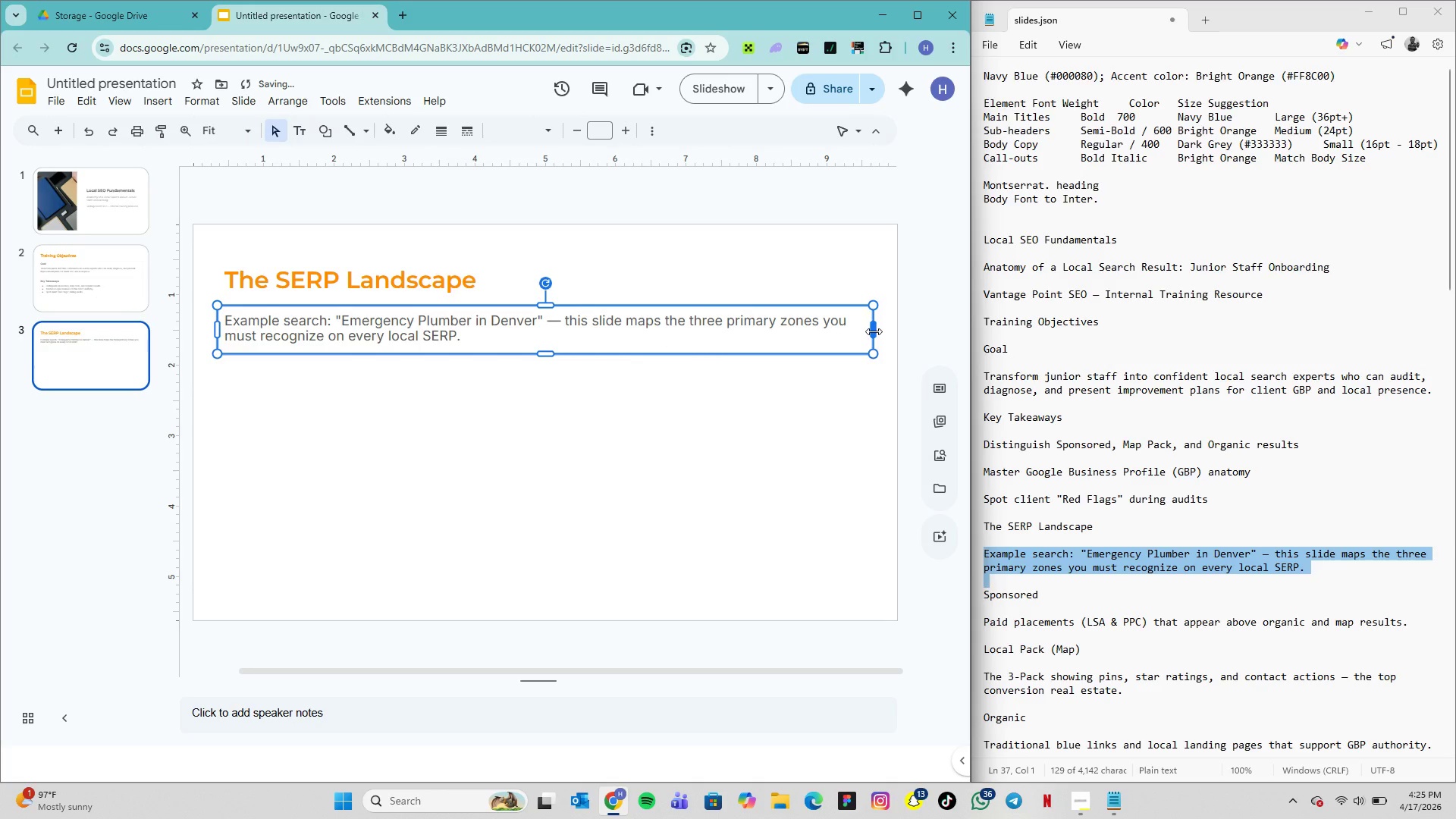 
left_click_drag(start_coordinate=[874, 331], to_coordinate=[858, 331])
 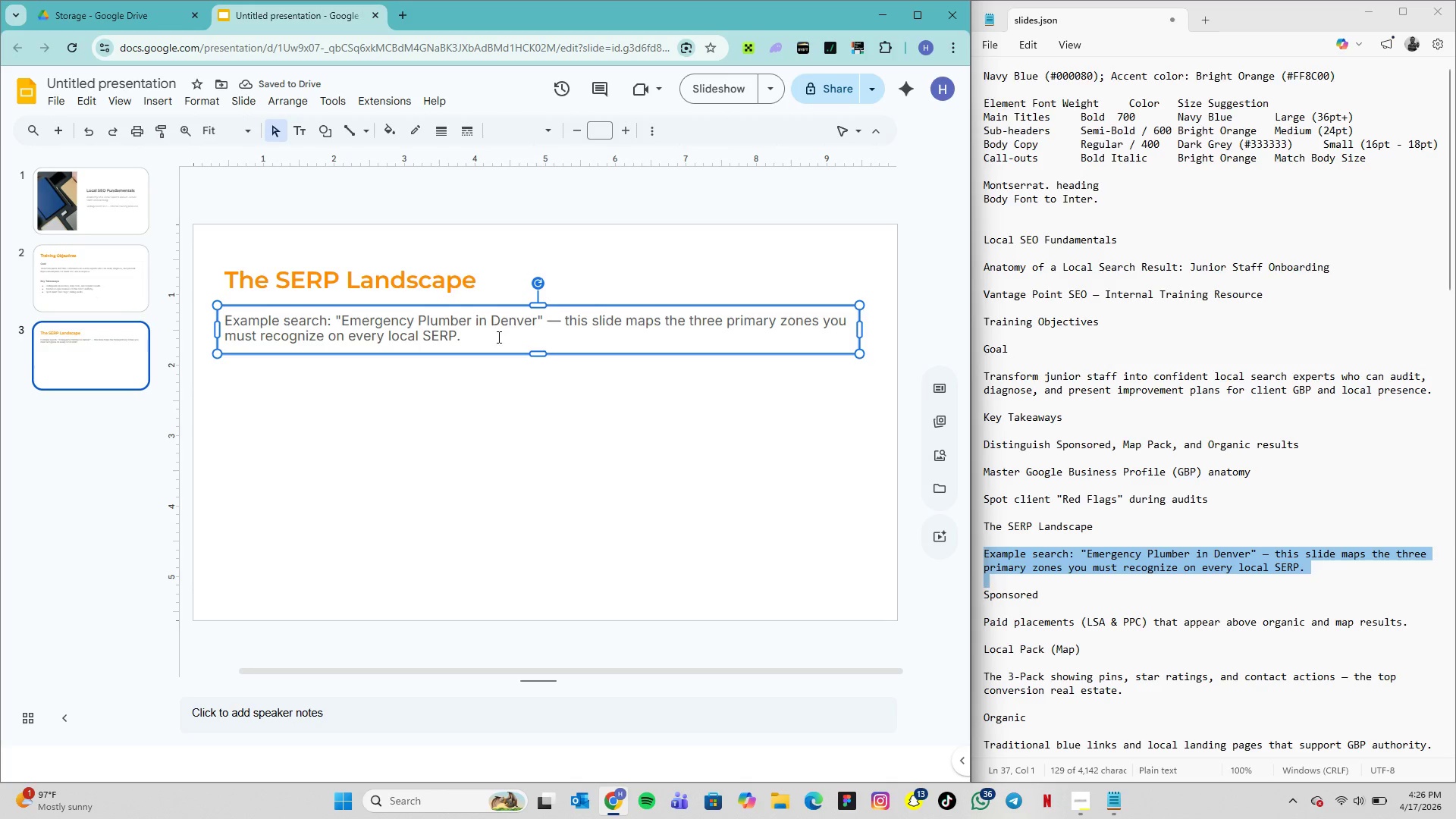 
double_click([419, 329])
 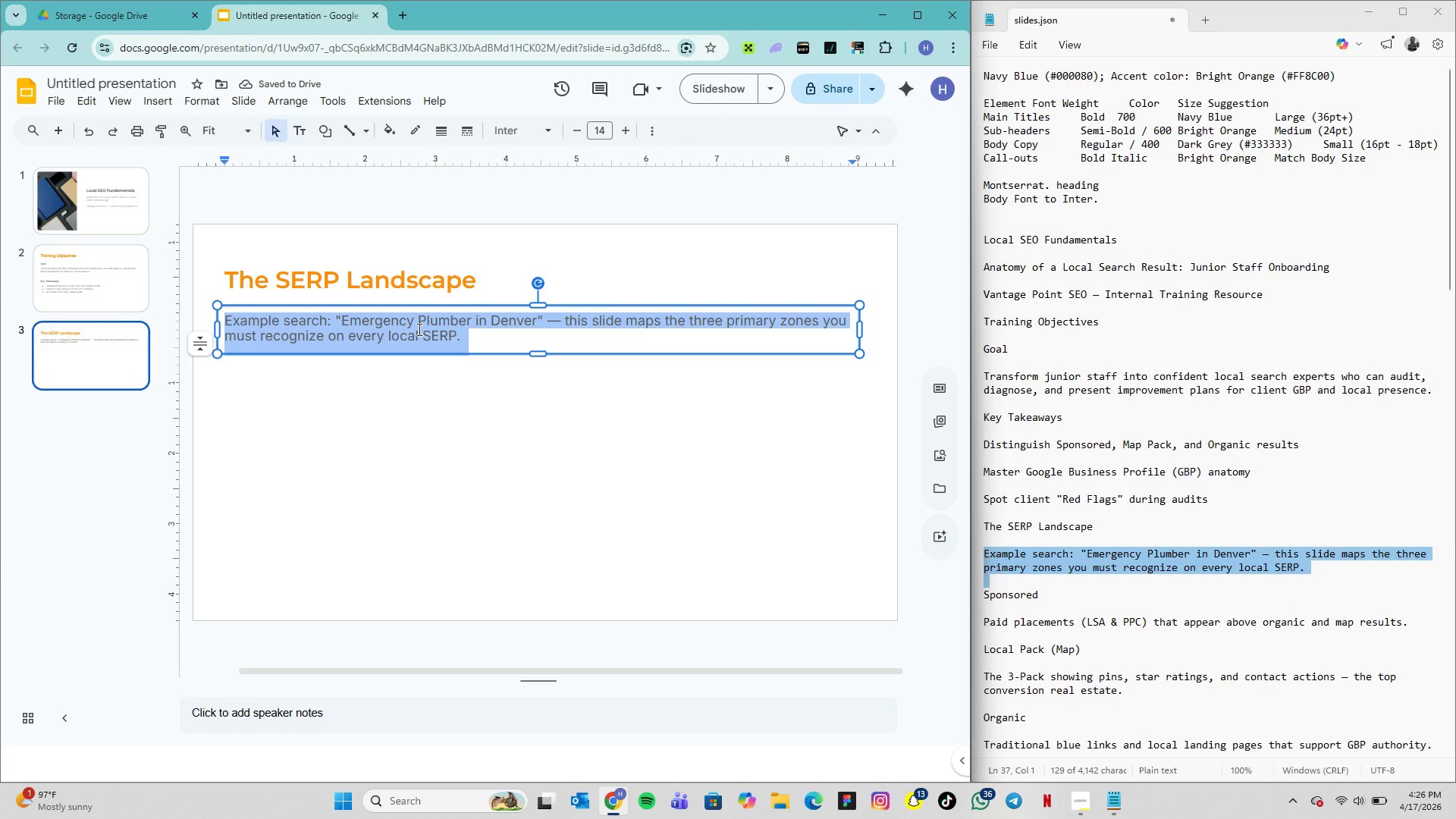 
triple_click([418, 329])
 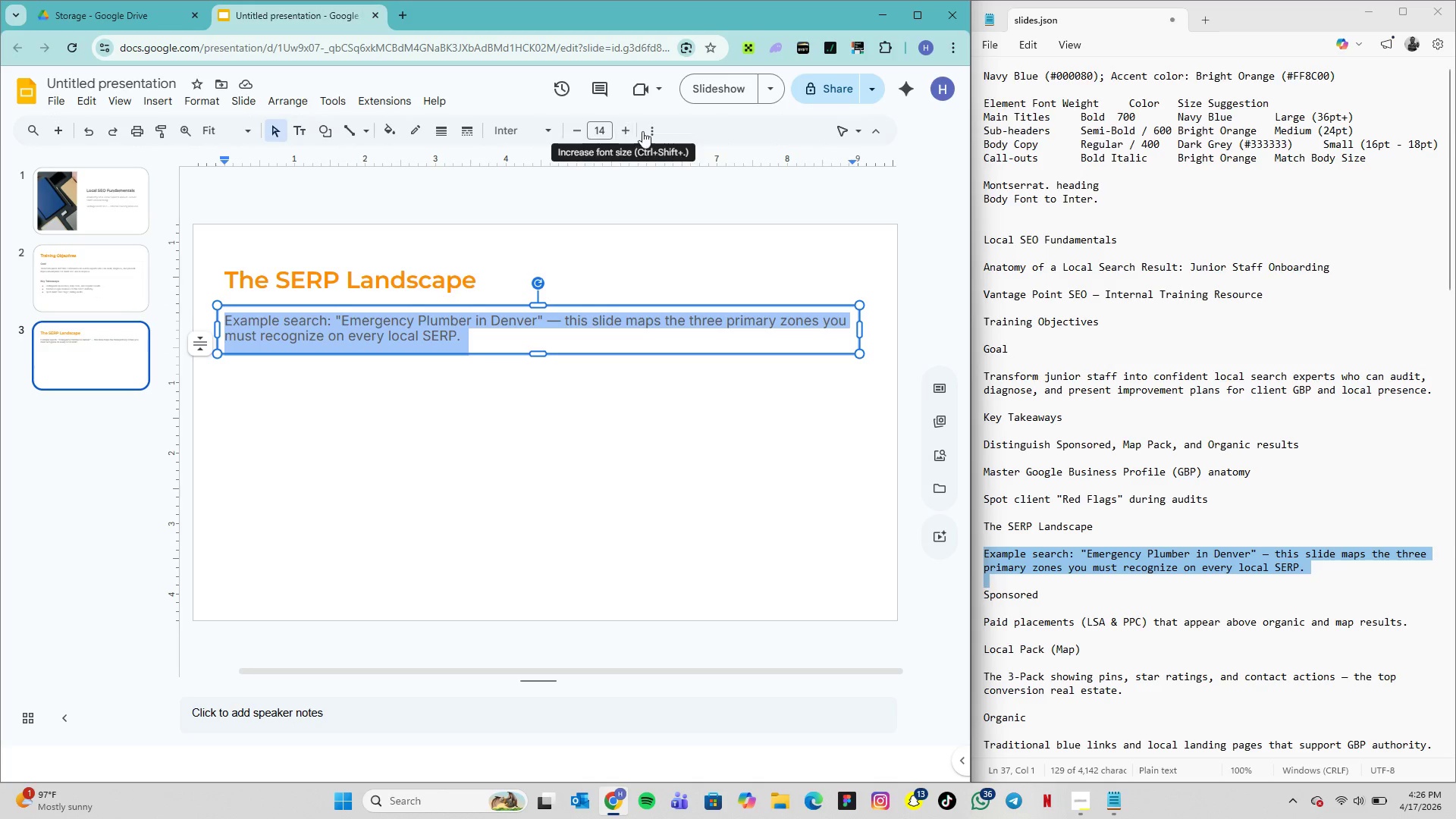 
left_click([657, 131])
 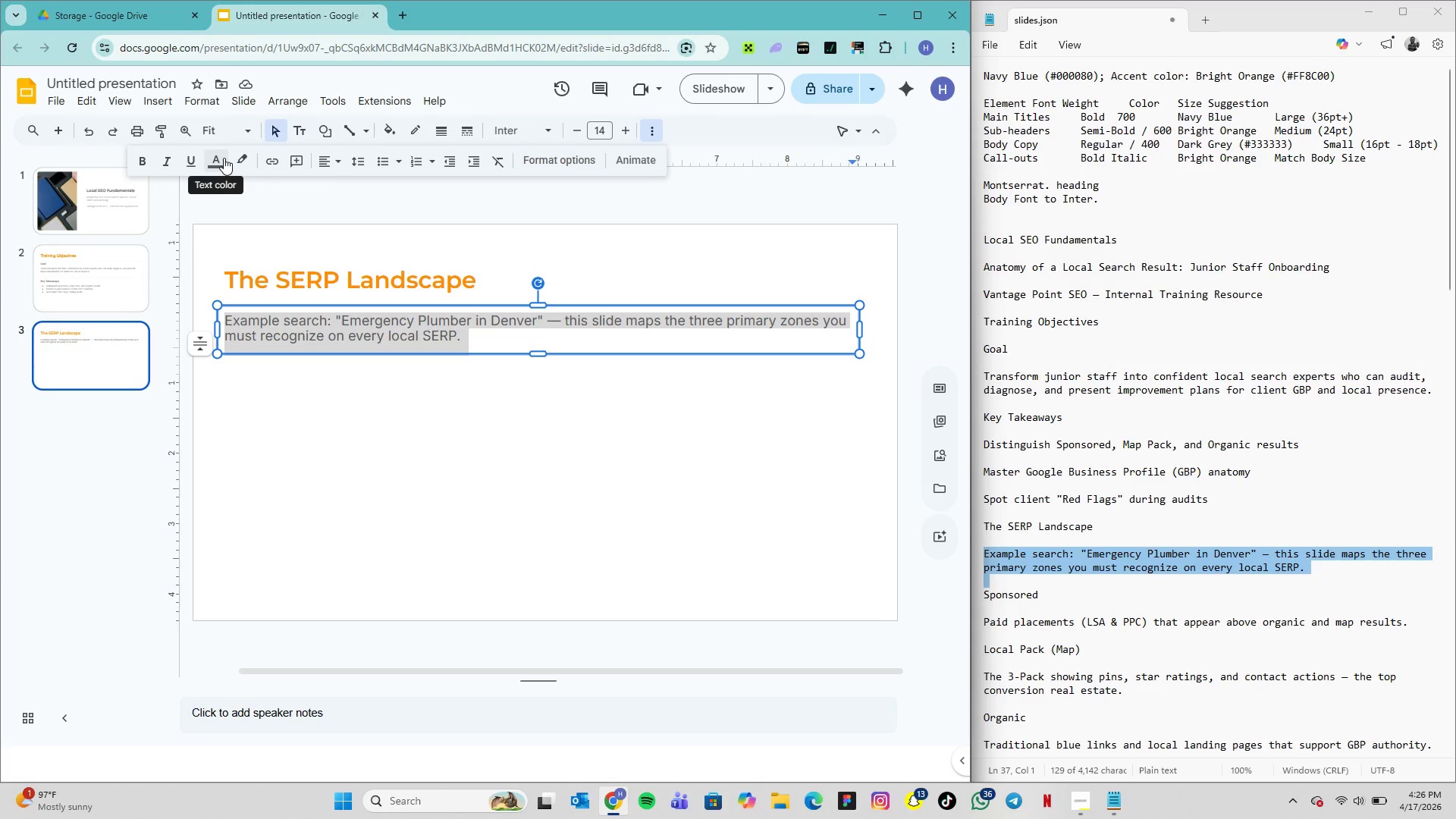 
left_click([224, 158])
 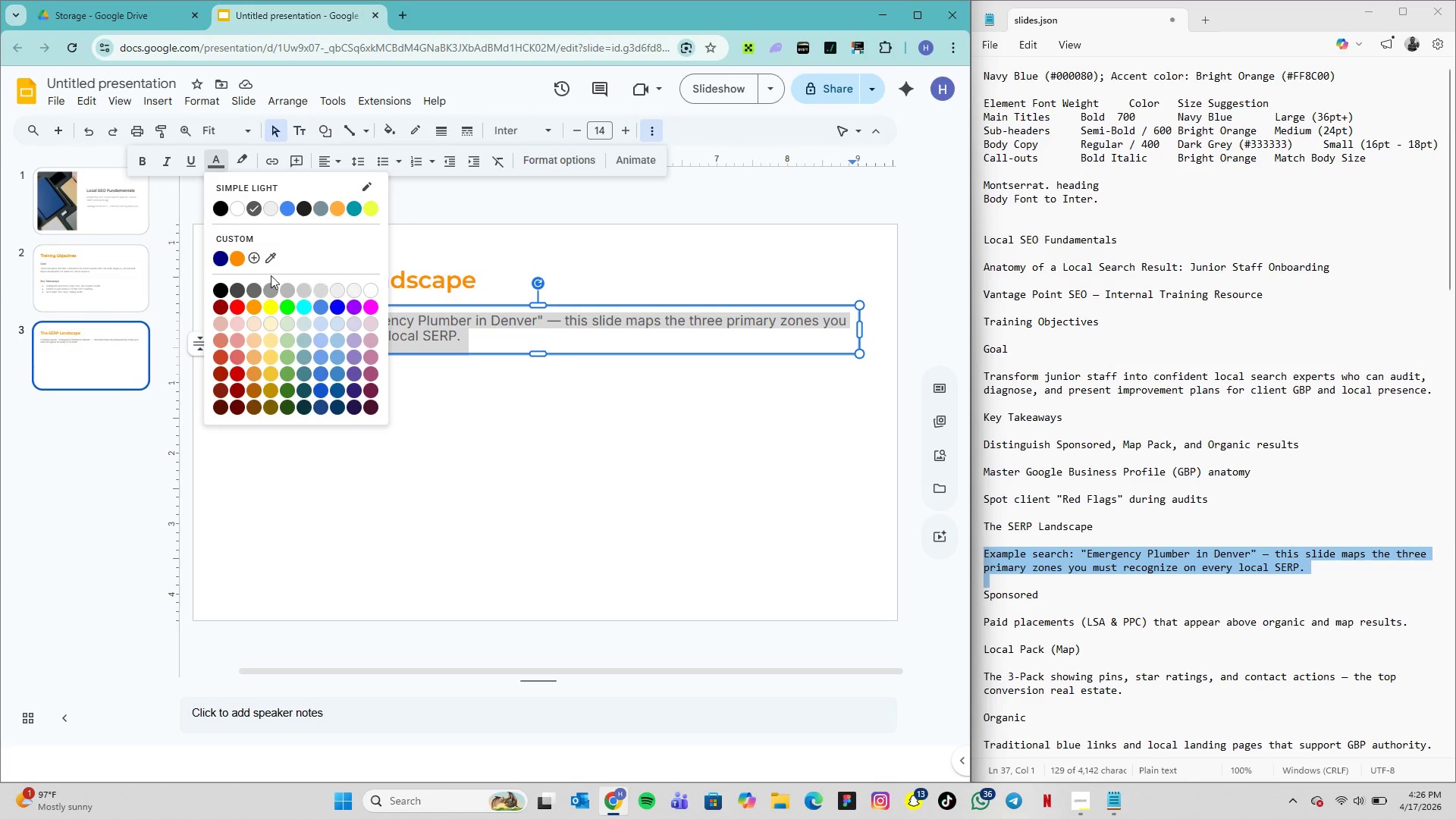 
wait(6.78)
 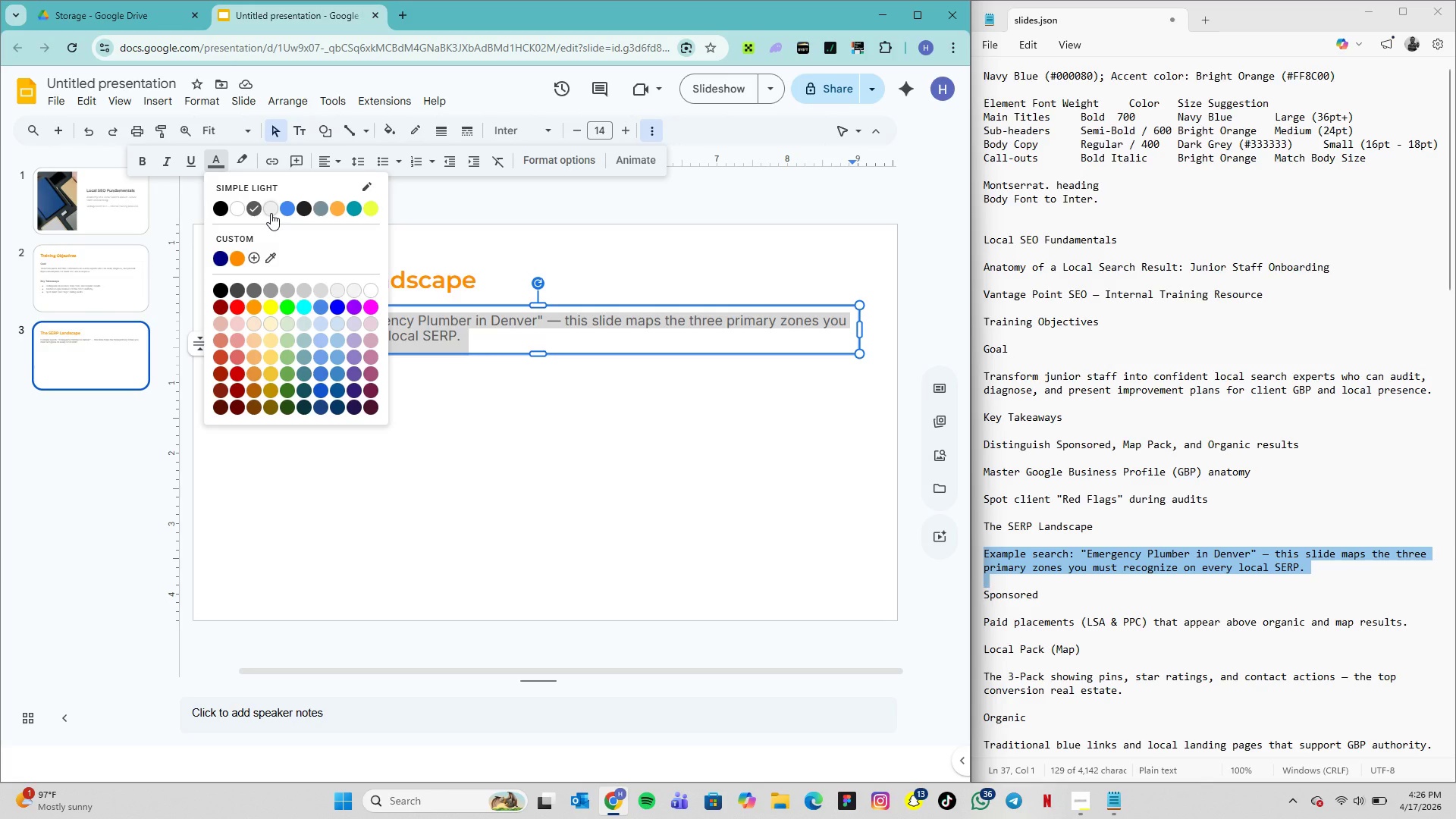 
left_click([230, 240])
 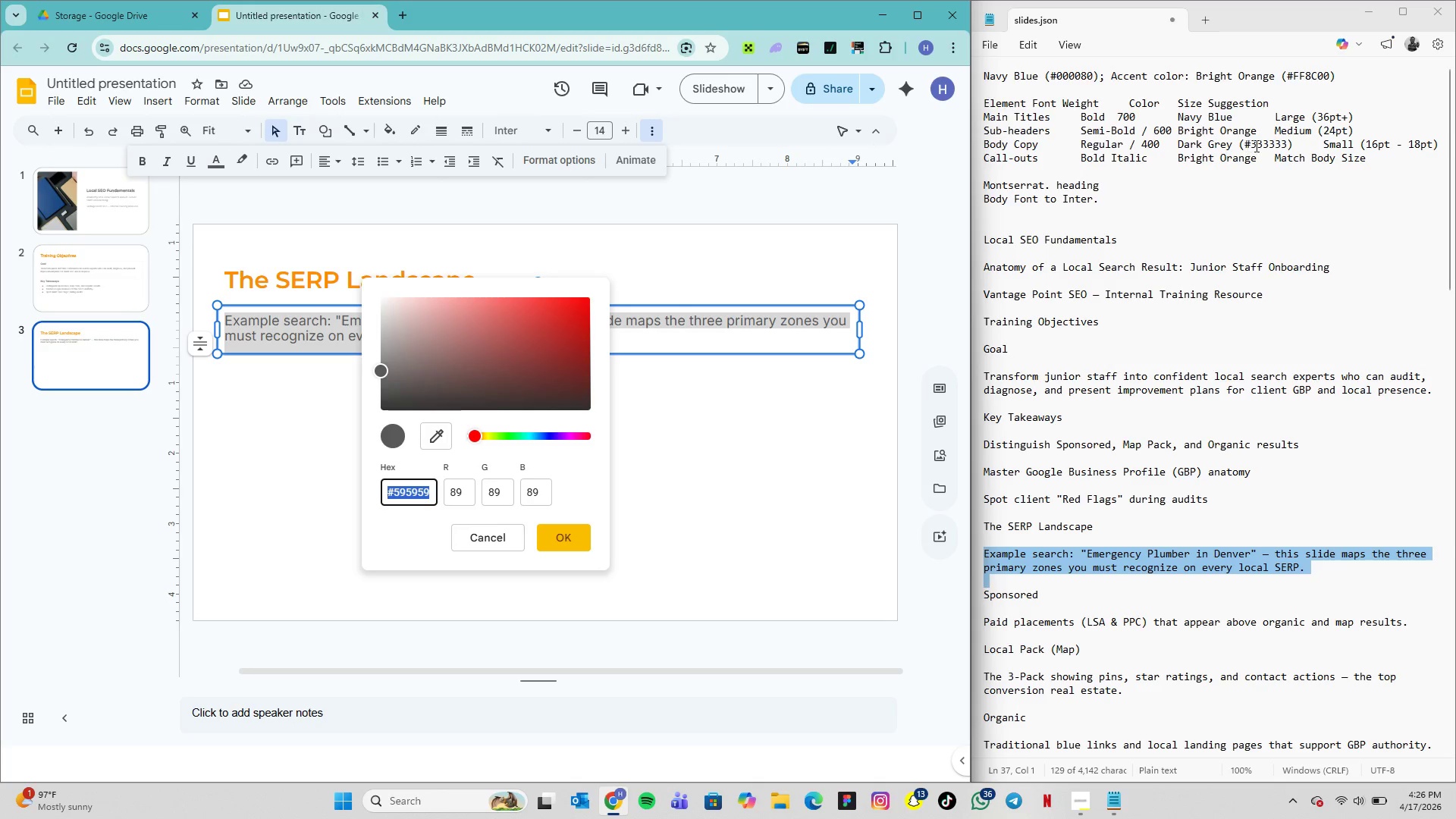 
wait(5.3)
 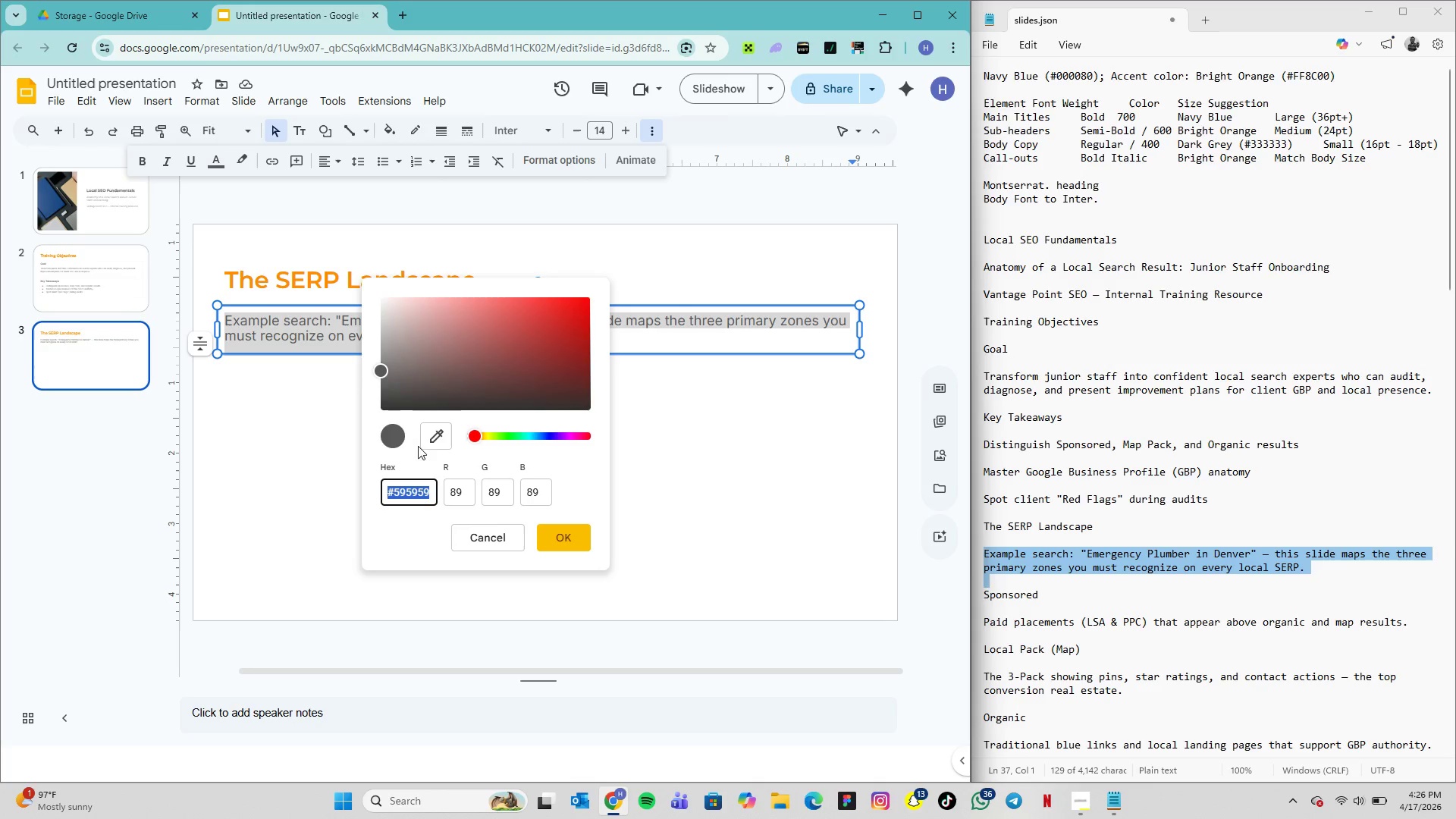 
left_click_drag(start_coordinate=[1285, 146], to_coordinate=[1251, 142])
 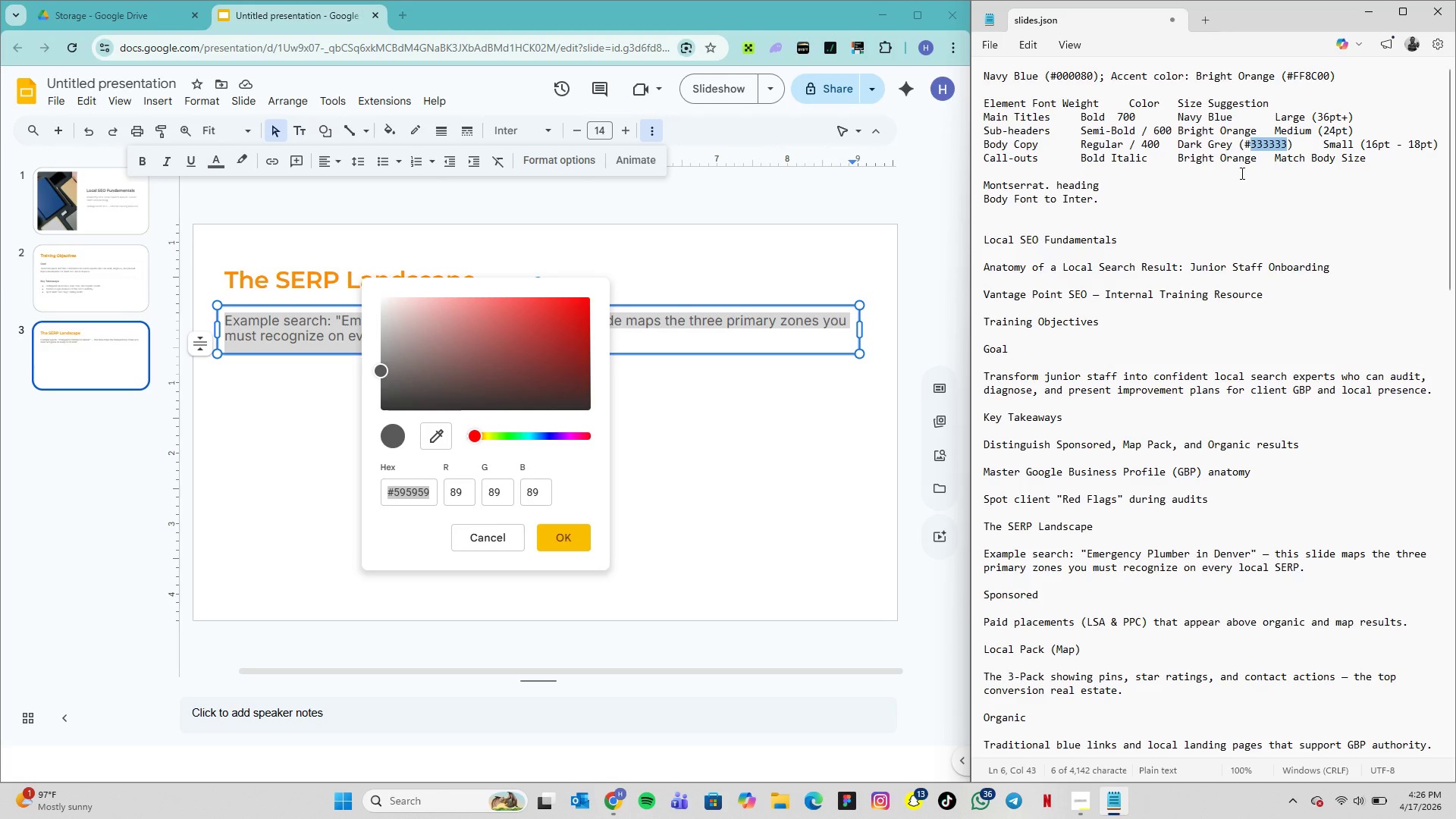 
key(Control+C)
 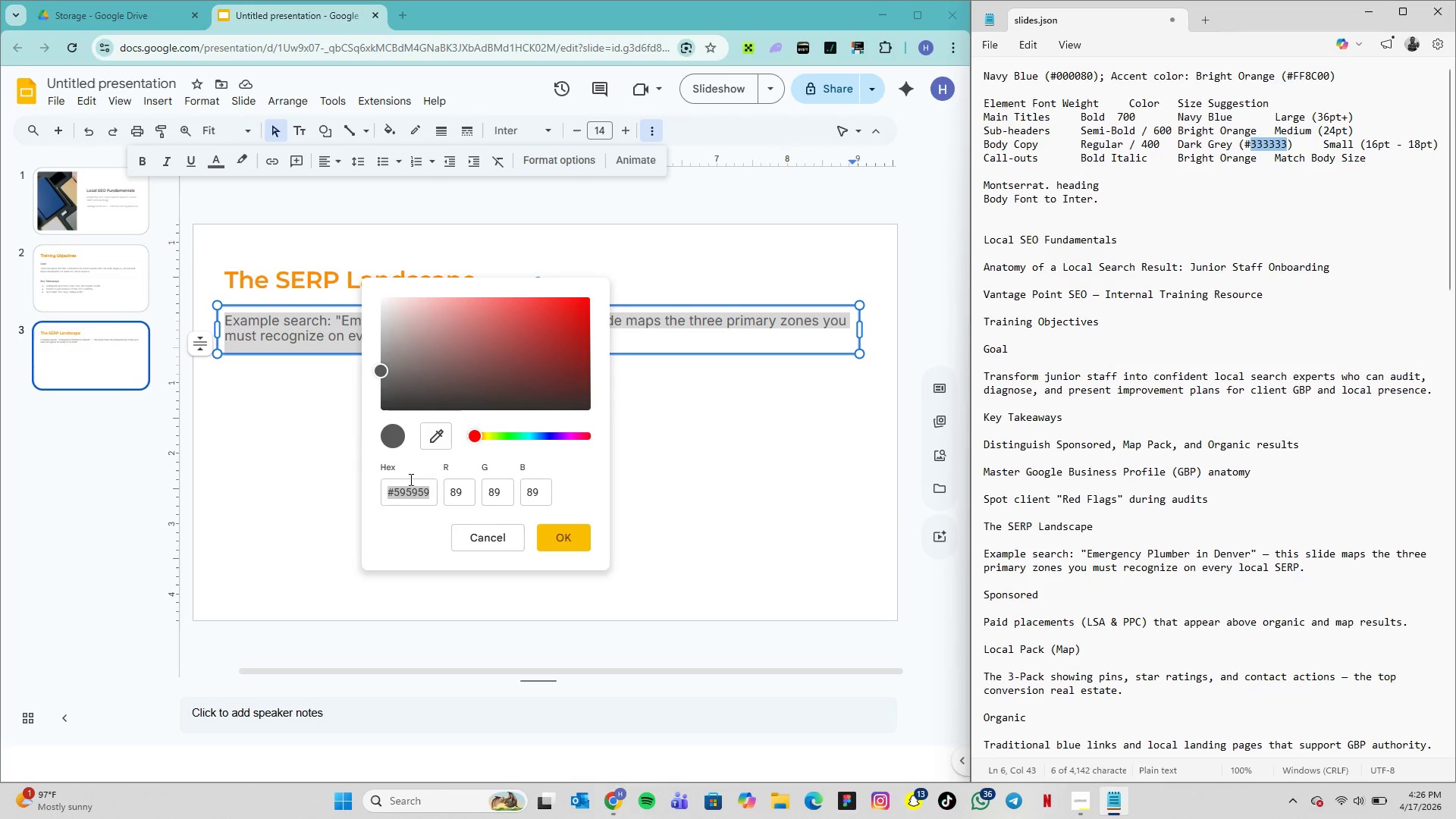 
left_click([410, 479])
 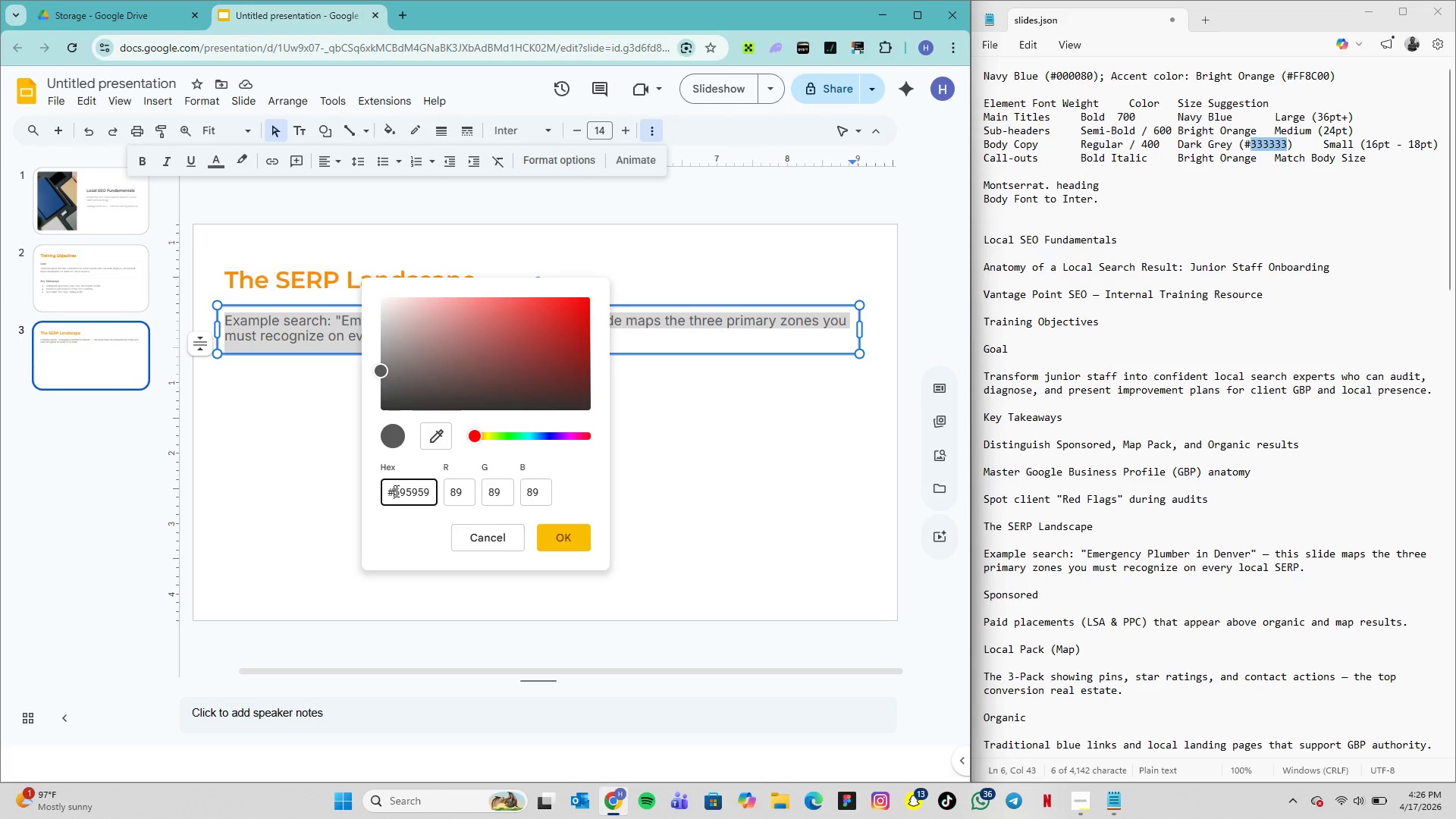 
left_click_drag(start_coordinate=[395, 491], to_coordinate=[431, 497])
 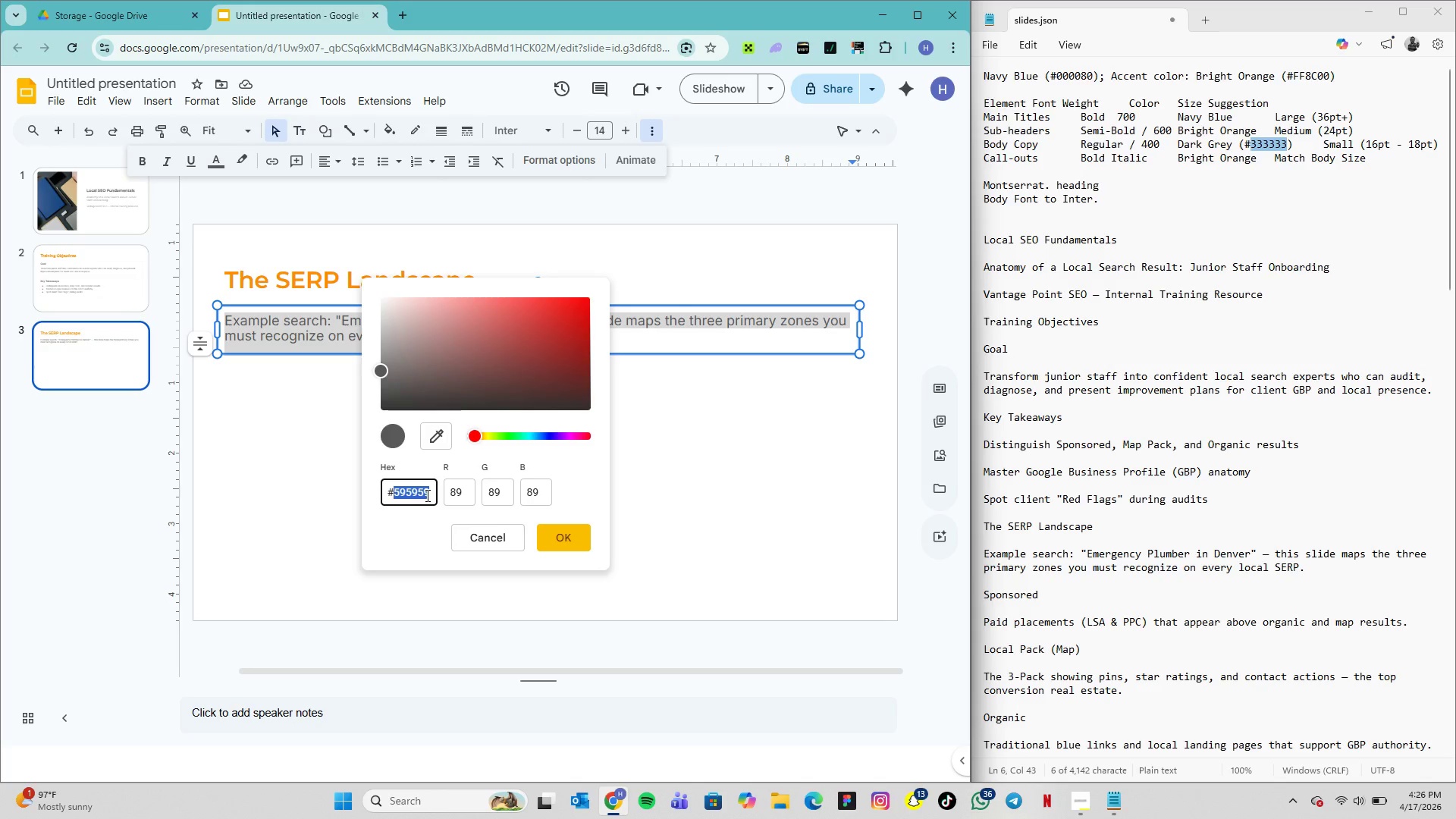 
key(Control+V)
 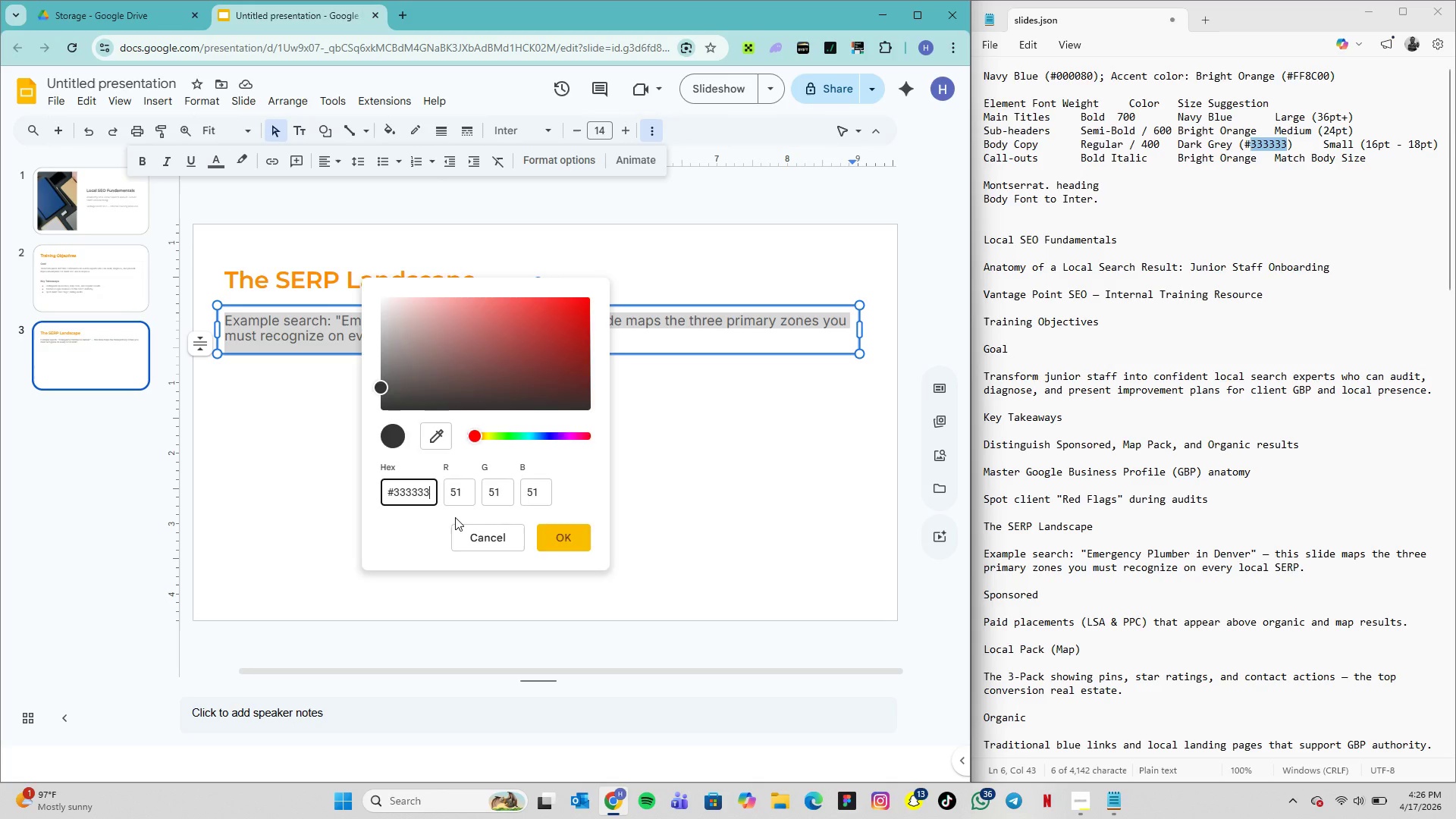 
key(Enter)
 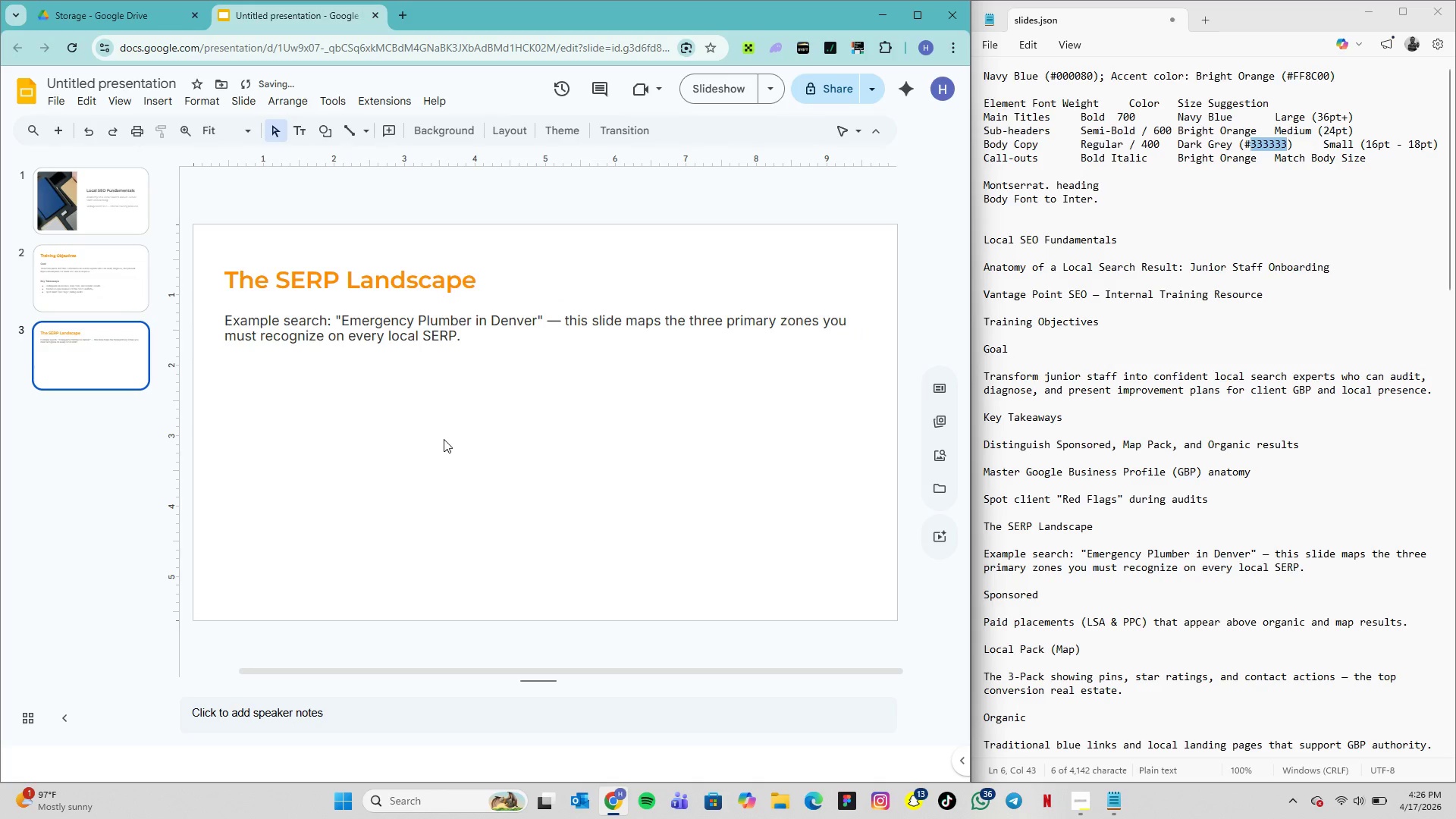 
left_click([444, 439])
 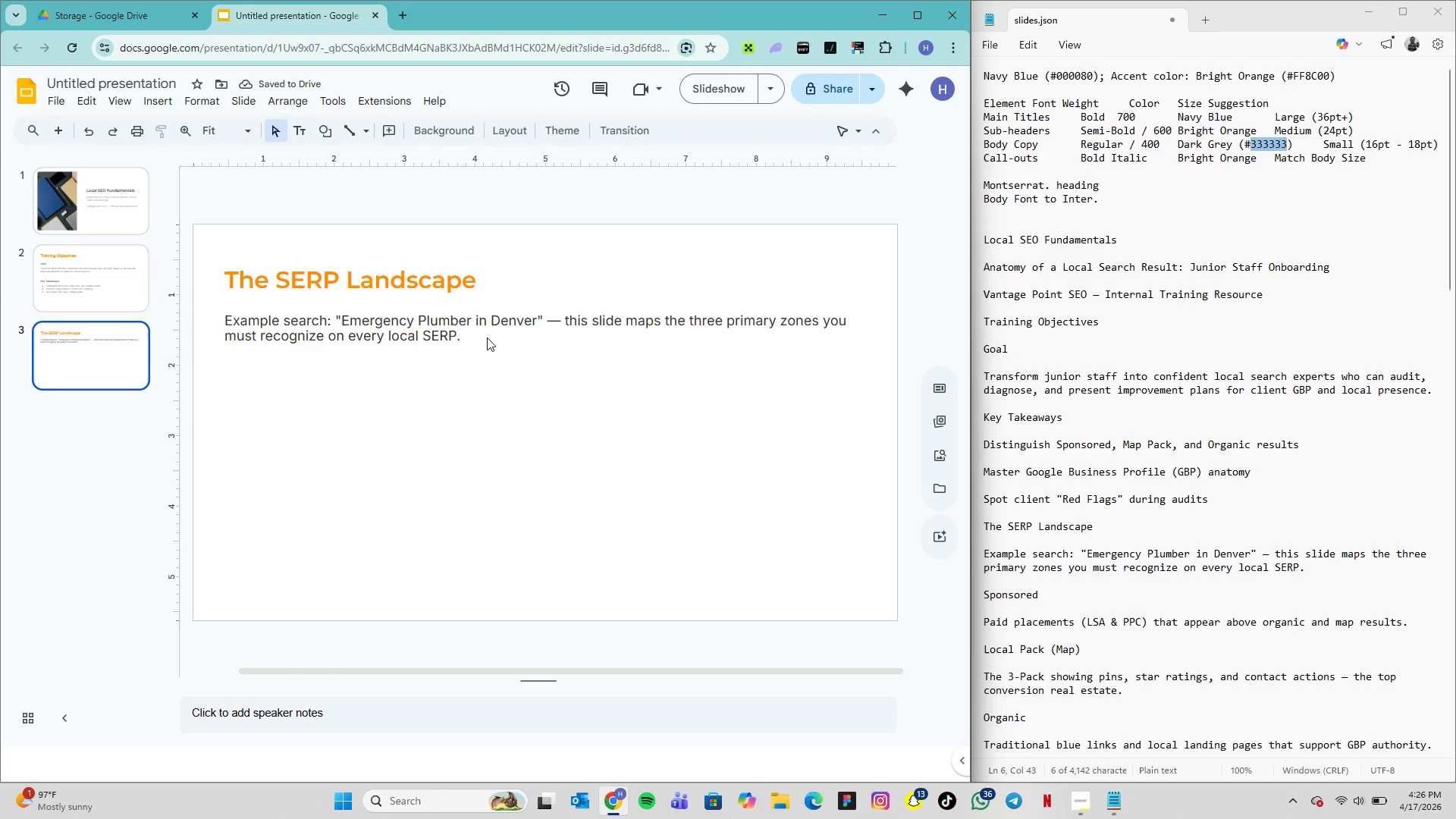 
scroll: coordinate [487, 337], scroll_direction: up, amount: 5.0
 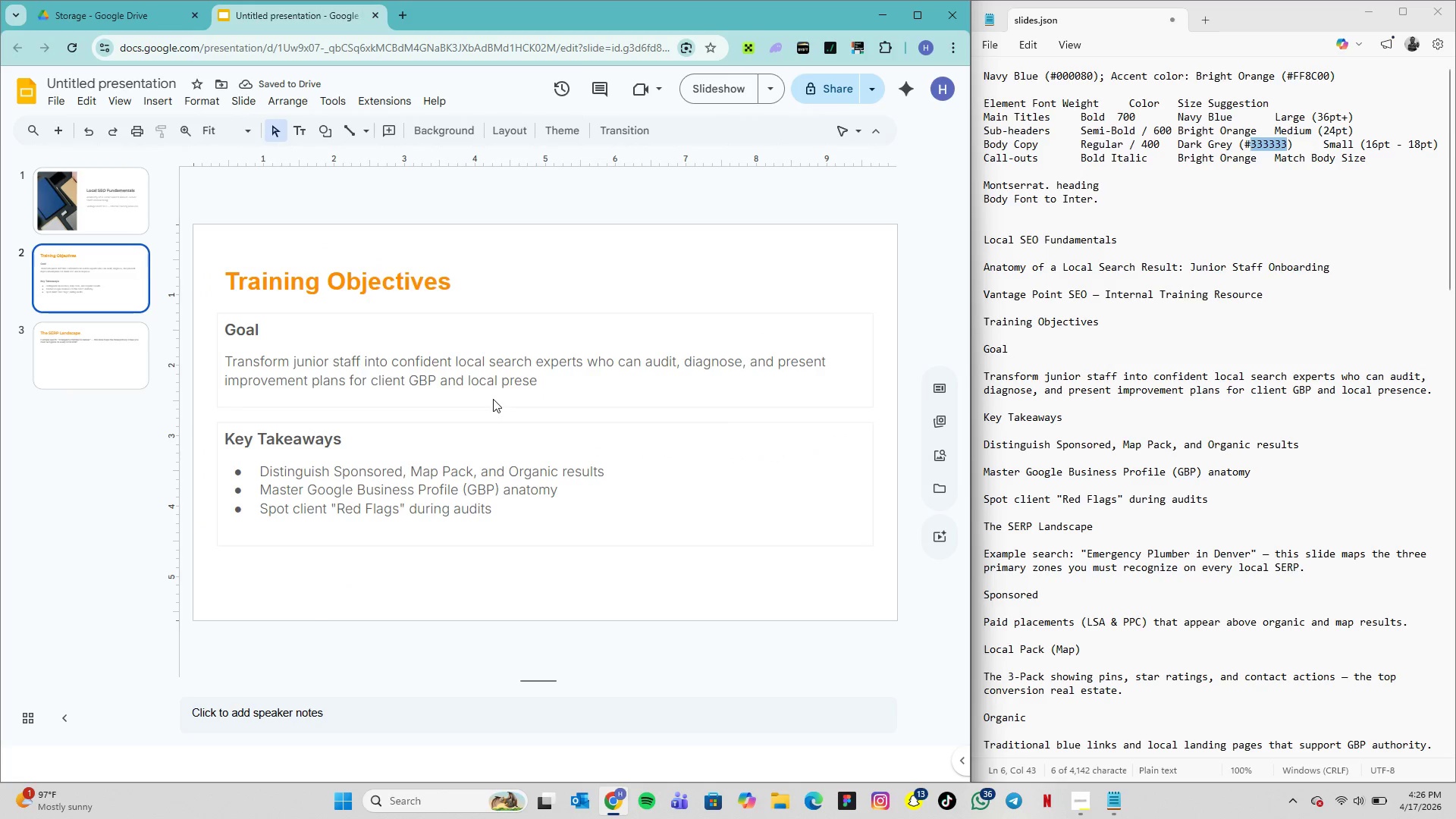 
scroll: coordinate [493, 399], scroll_direction: down, amount: 1.0
 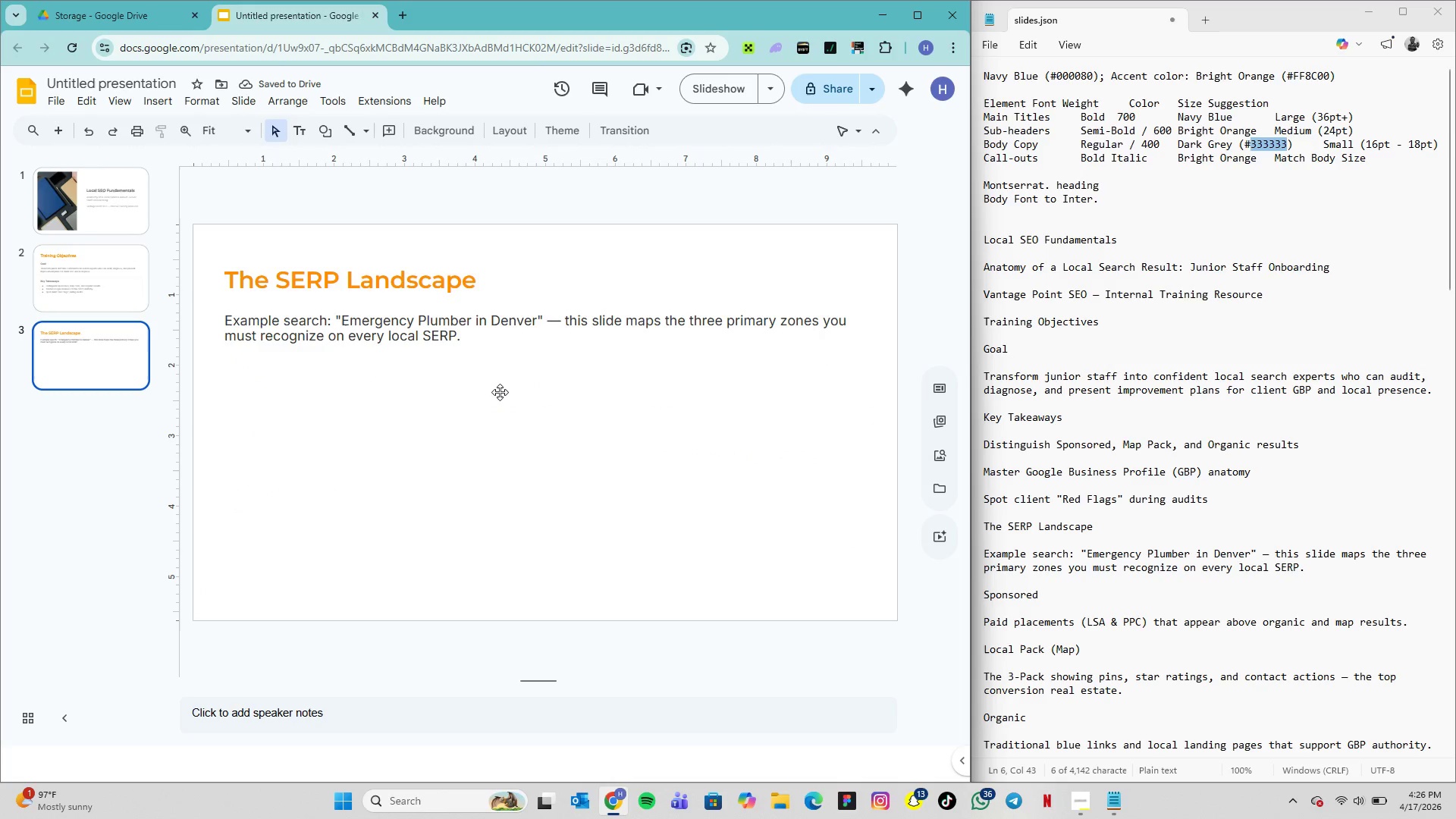 
scroll: coordinate [500, 392], scroll_direction: none, amount: 0.0
 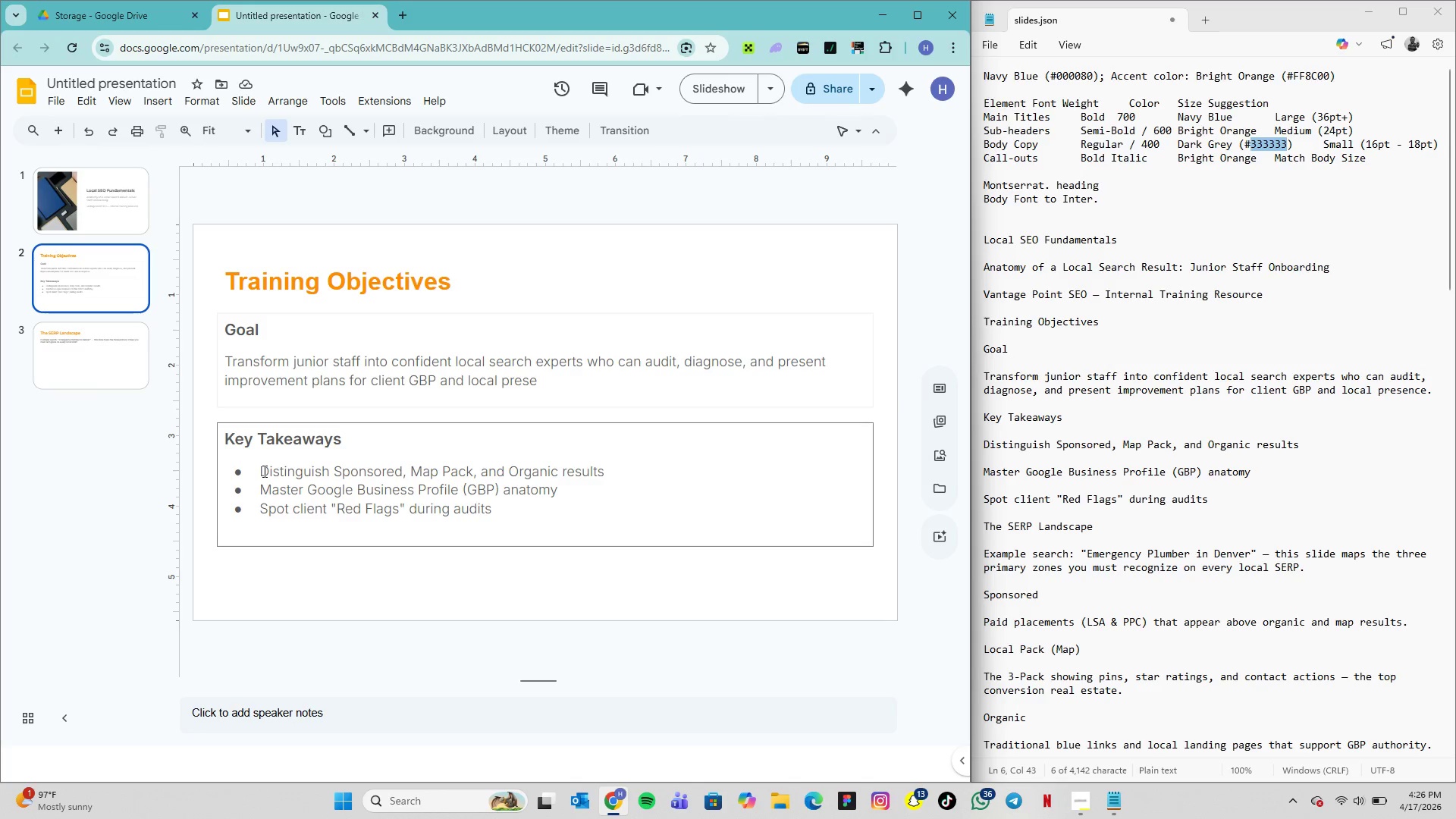 
left_click_drag(start_coordinate=[262, 471], to_coordinate=[522, 520])
 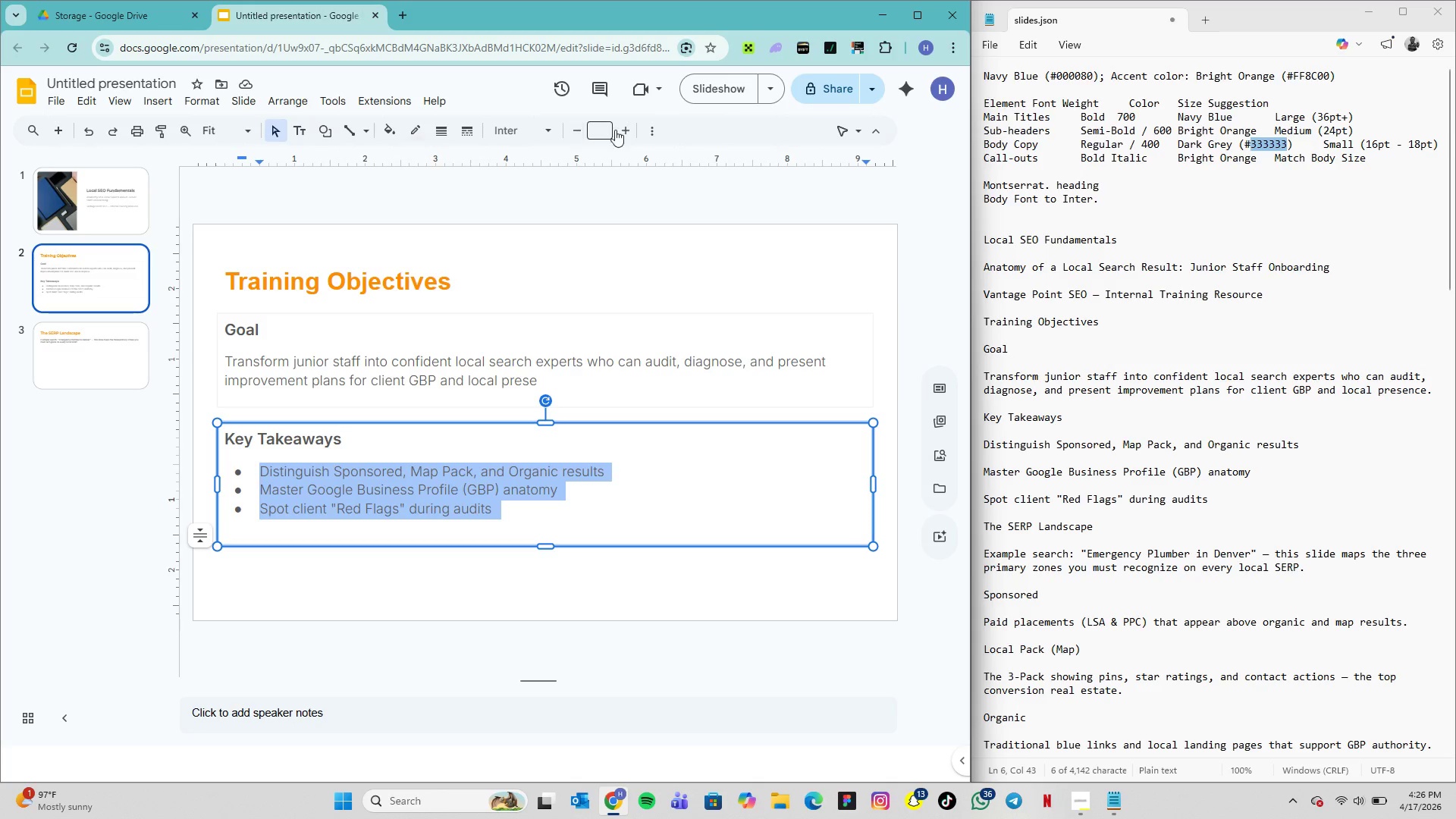 
left_click([645, 131])
 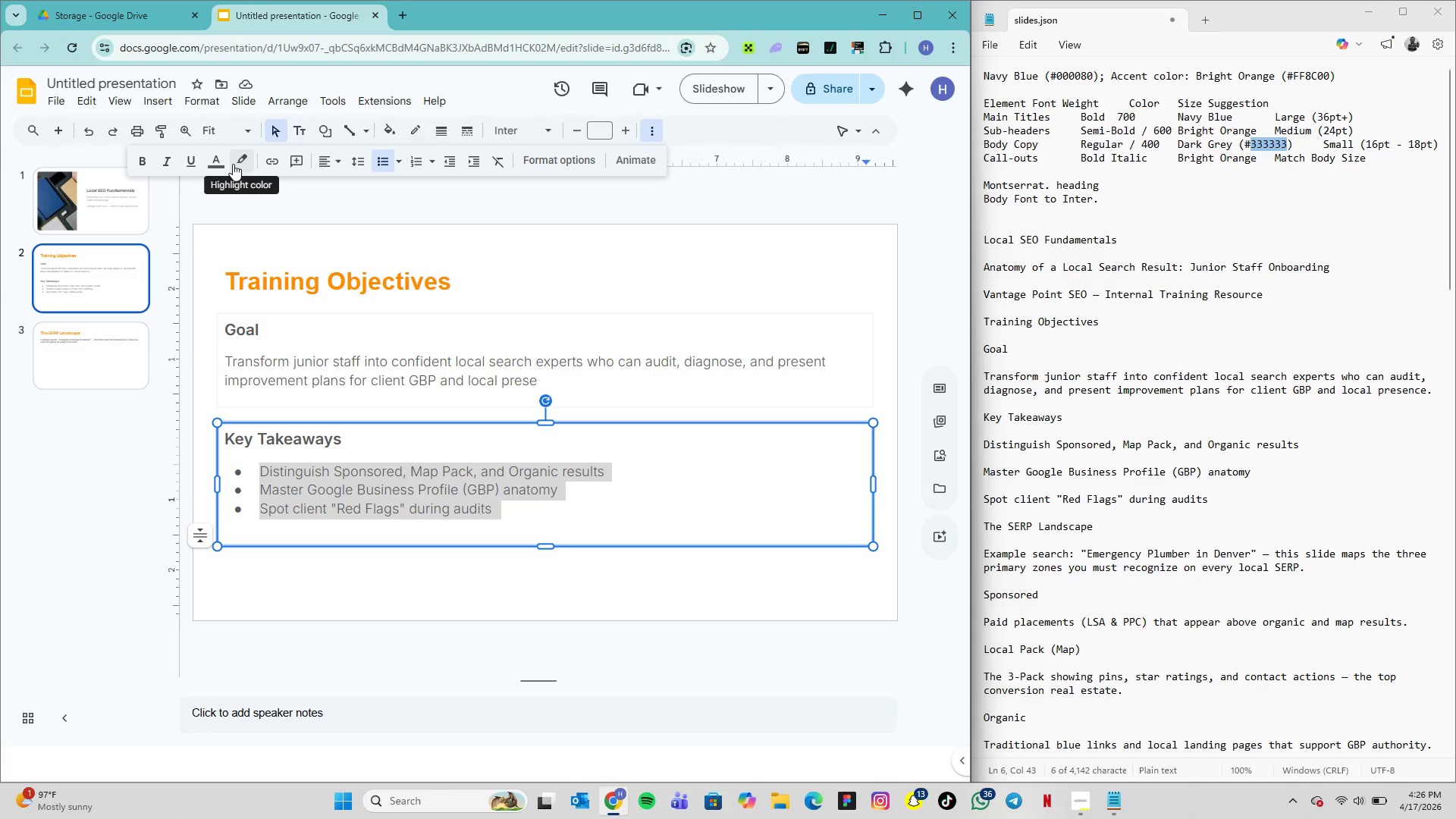 
left_click([221, 163])
 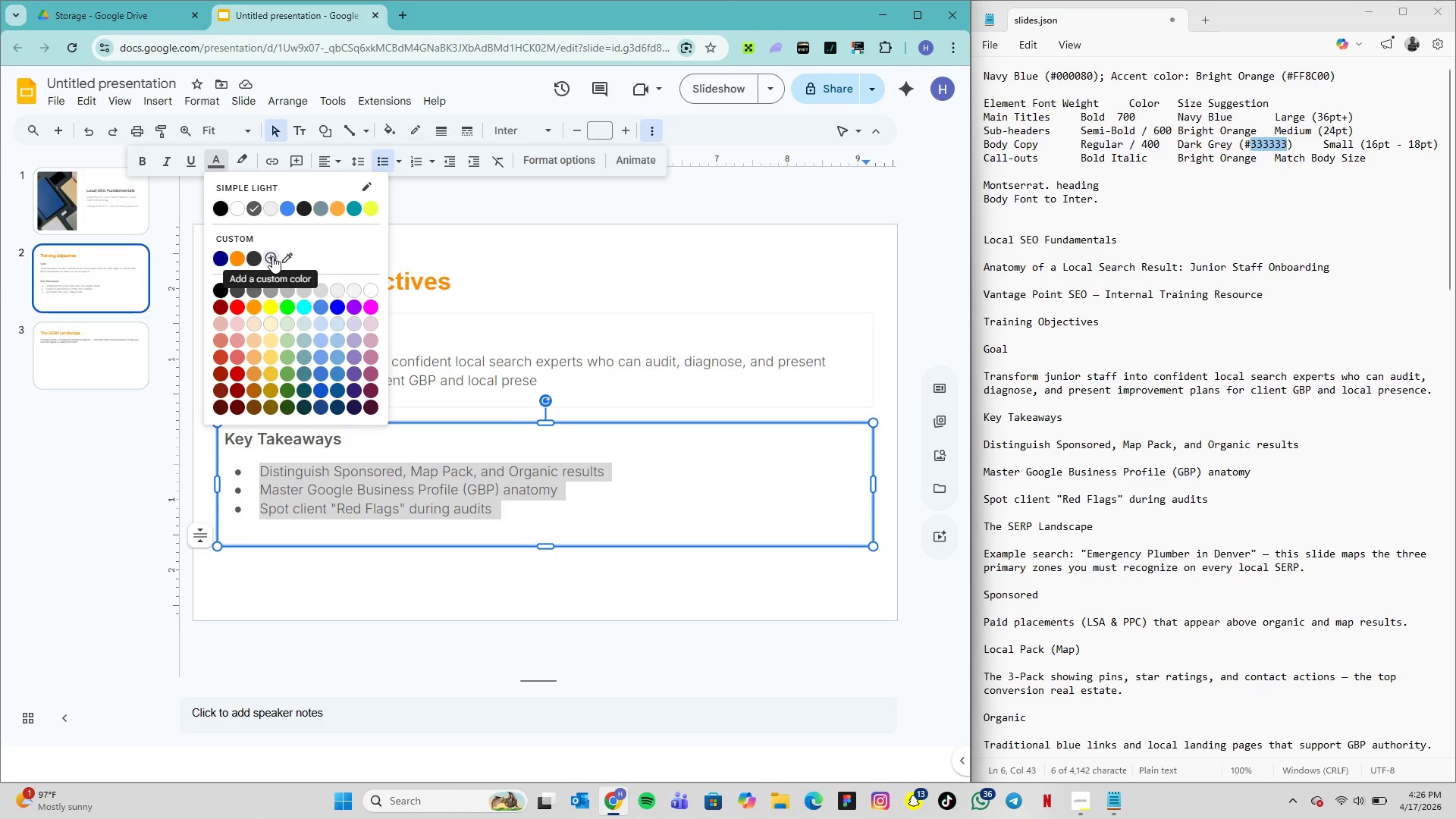 
wait(6.27)
 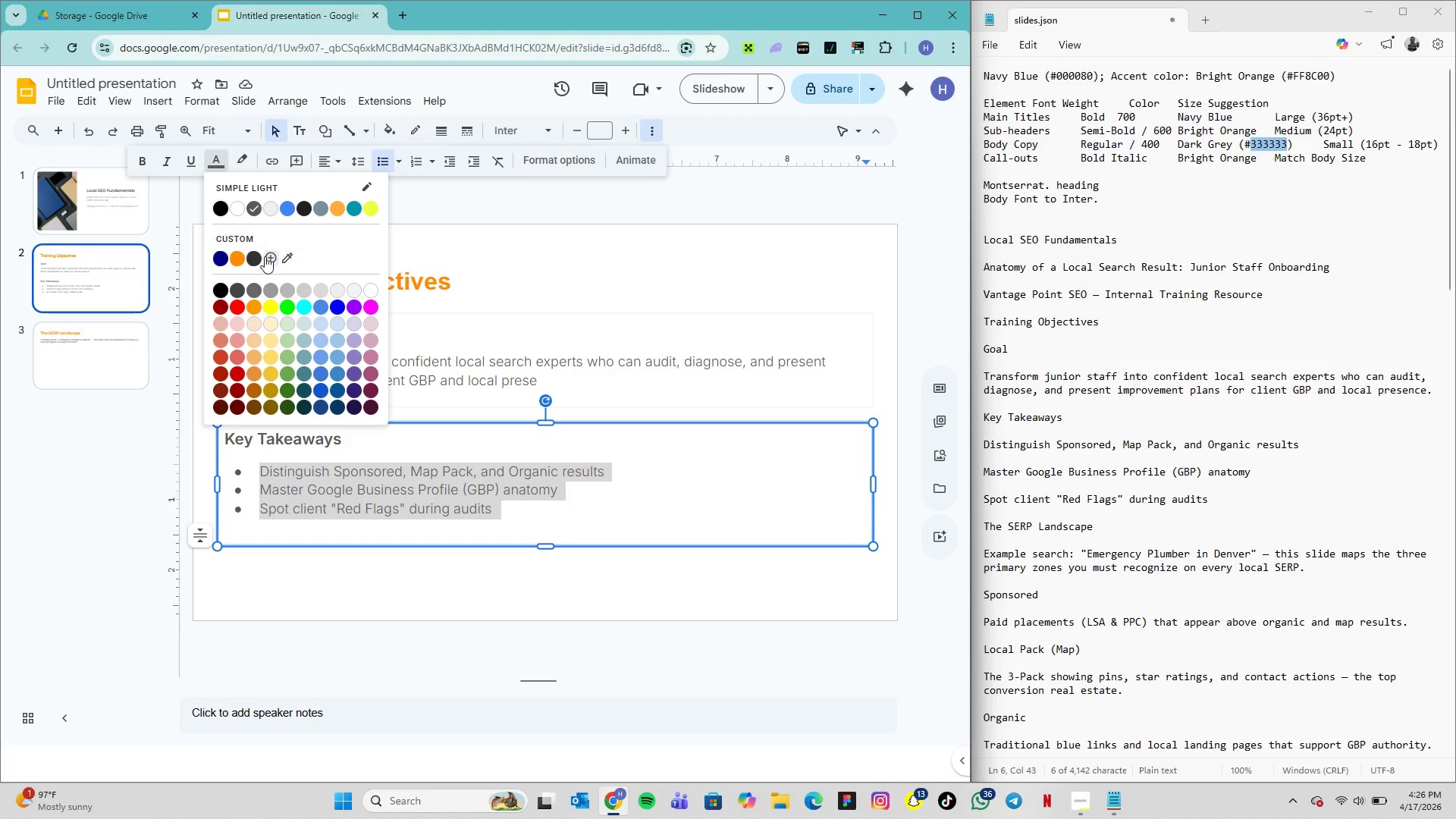 
left_click([256, 262])
 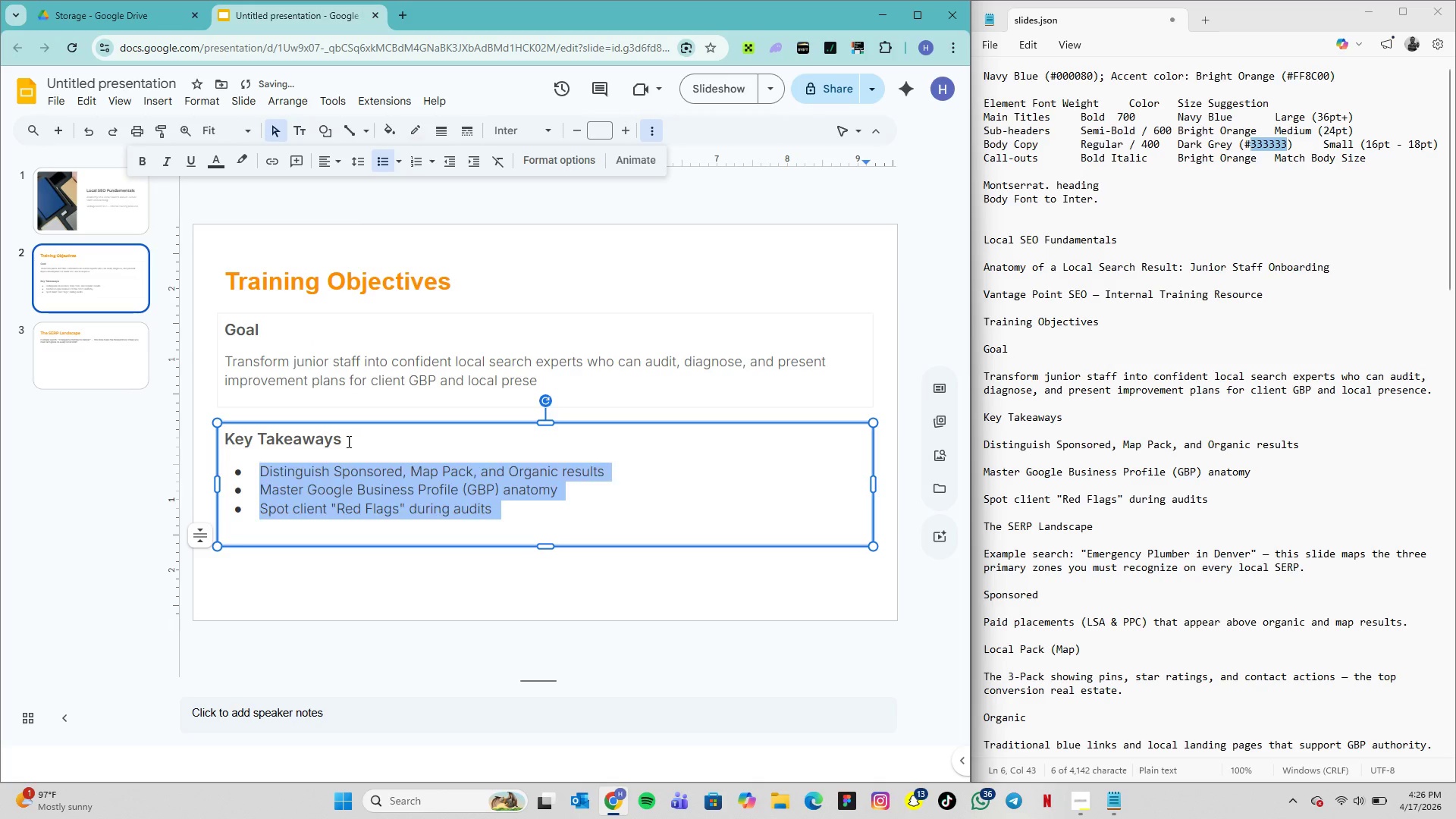 
left_click_drag(start_coordinate=[347, 441], to_coordinate=[222, 422])
 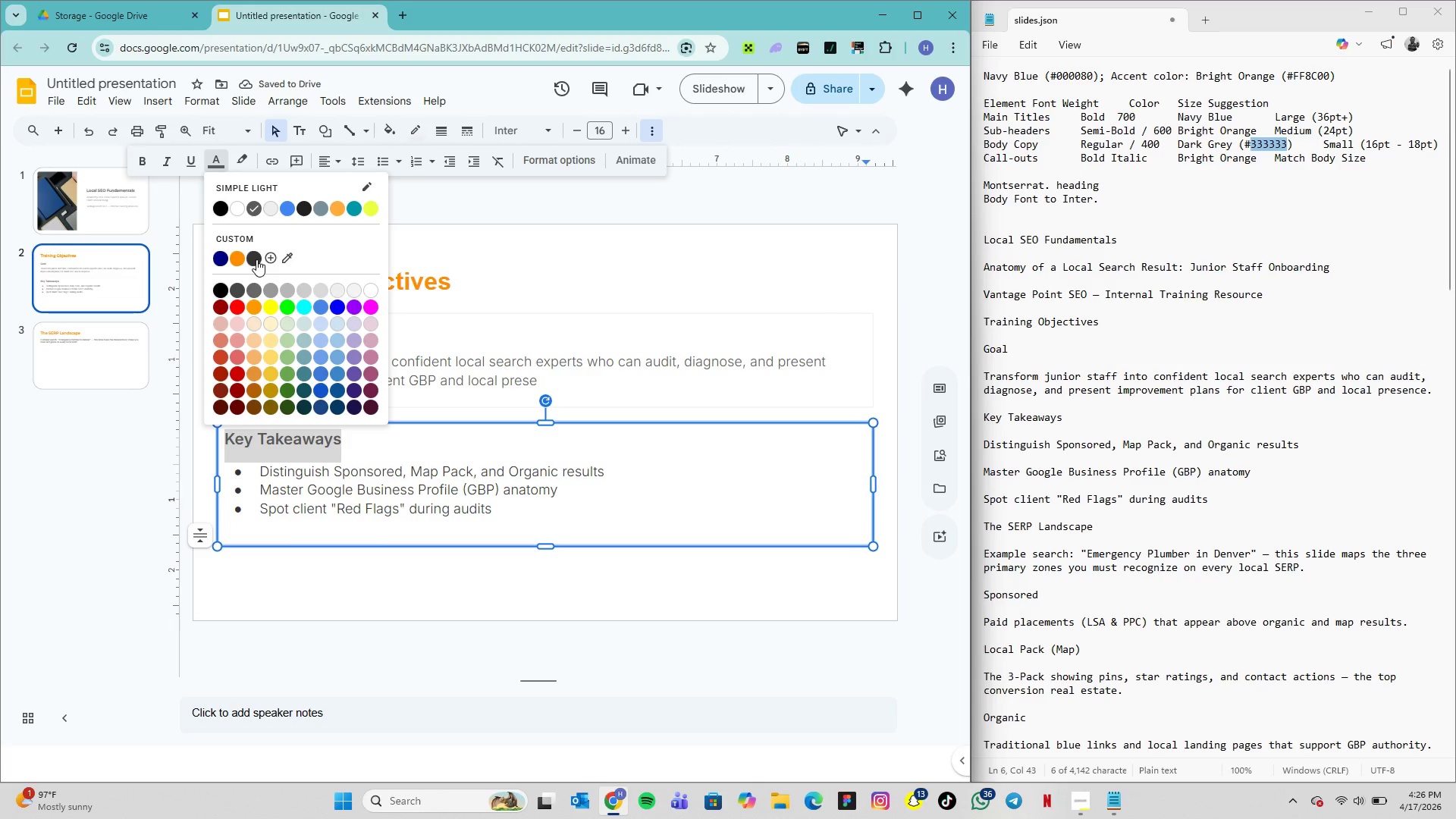 
left_click([256, 259])
 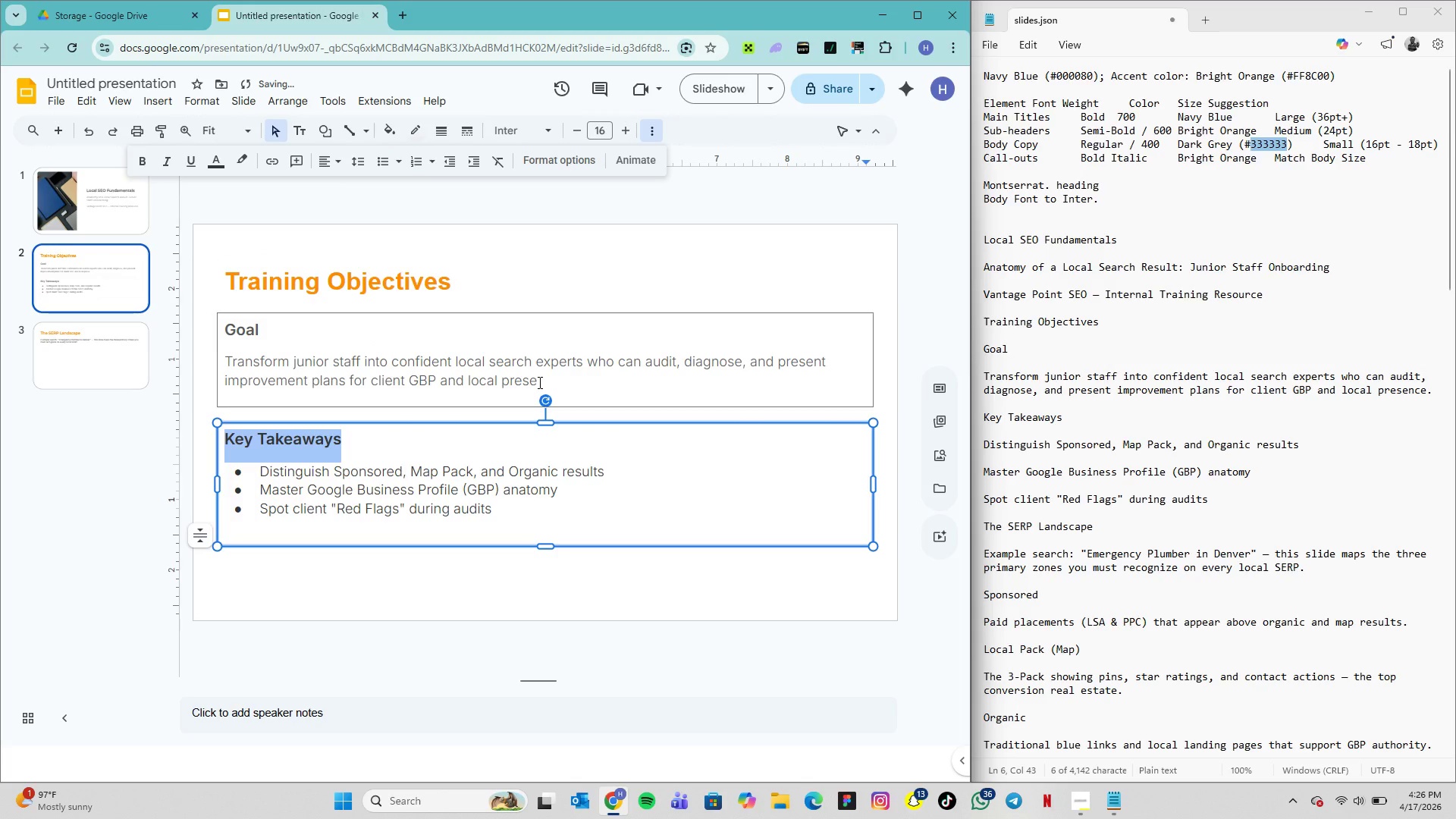 
left_click_drag(start_coordinate=[538, 382], to_coordinate=[226, 335])
 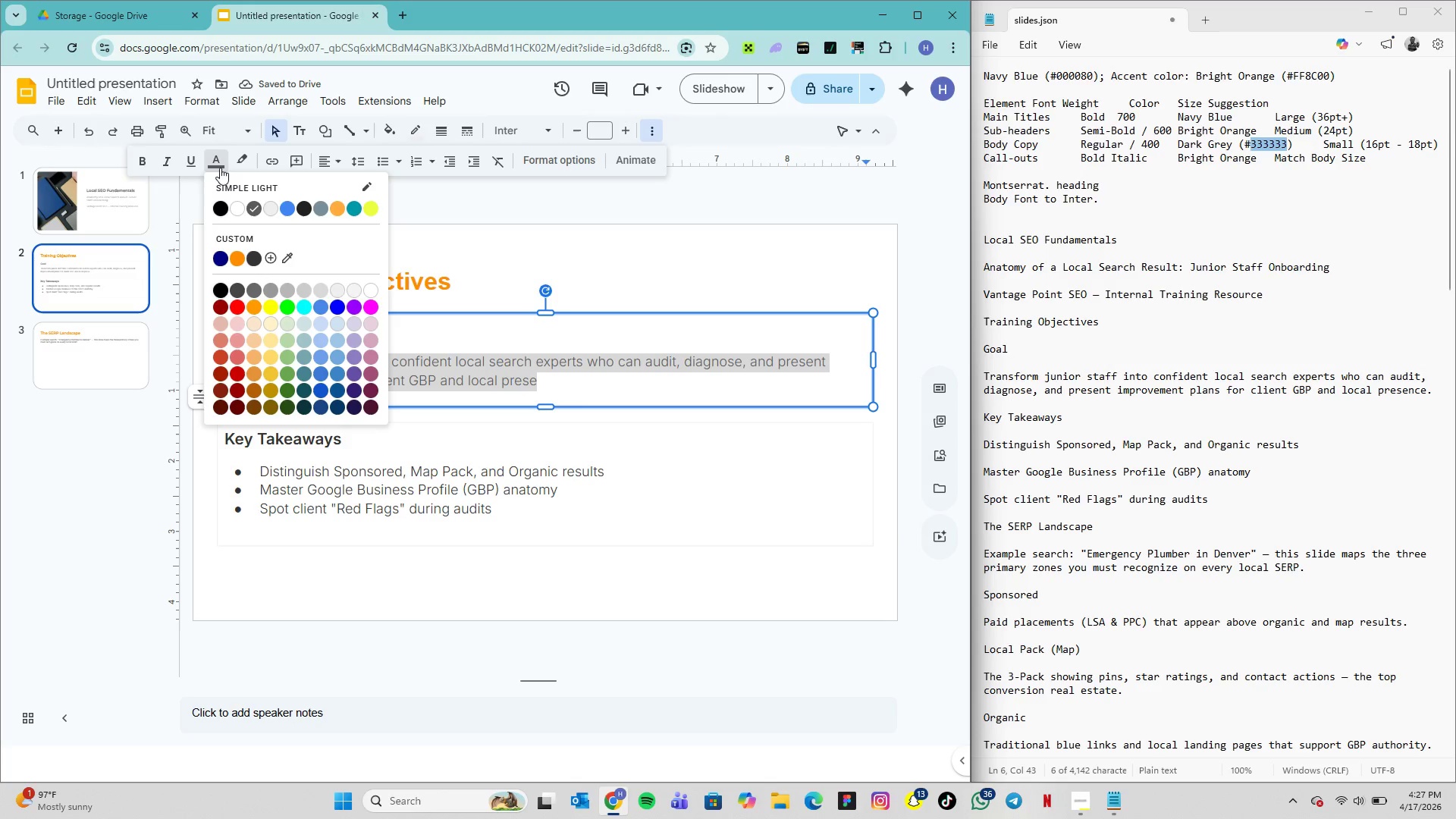 
left_click([220, 168])
 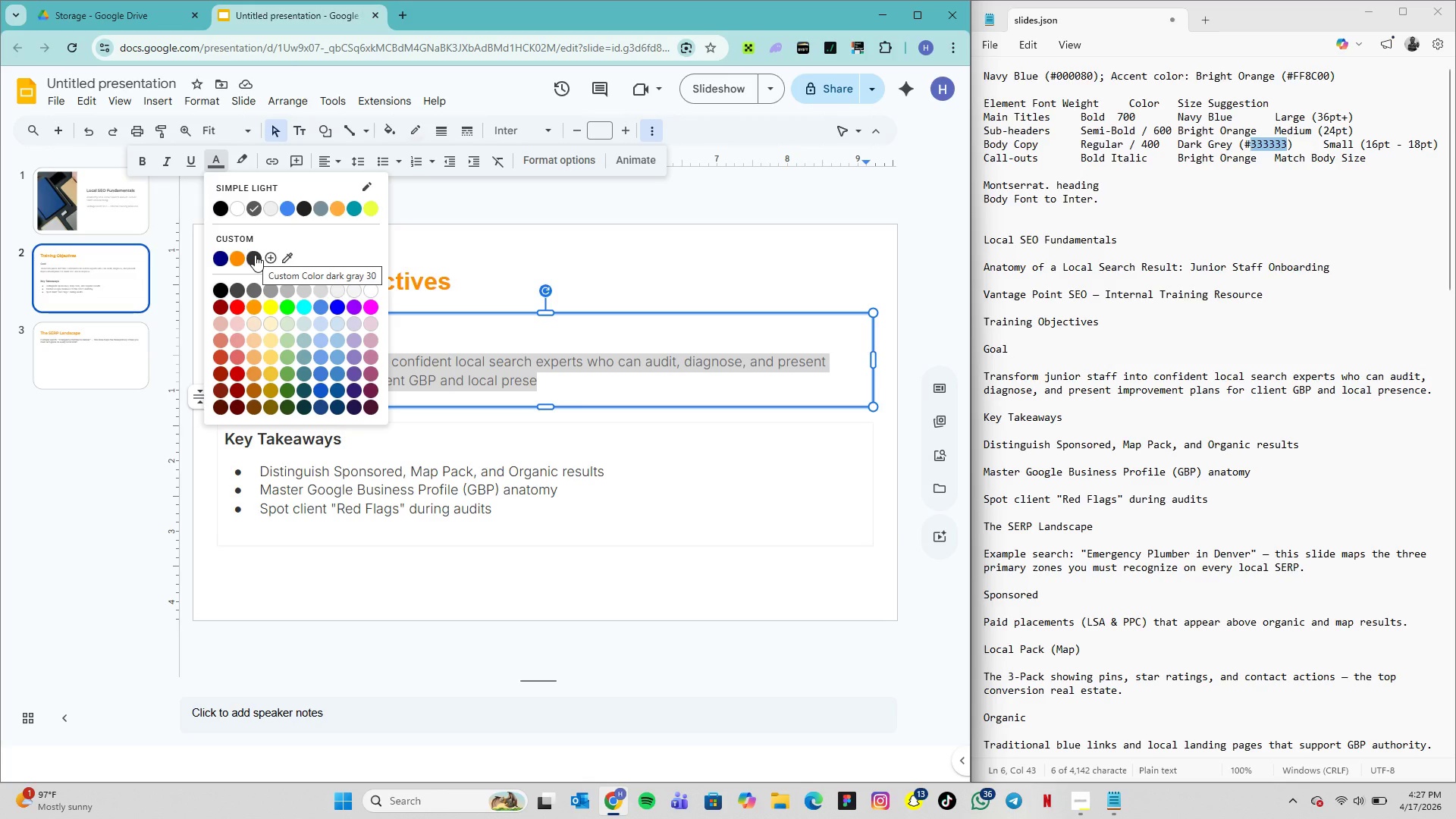 
left_click([255, 255])
 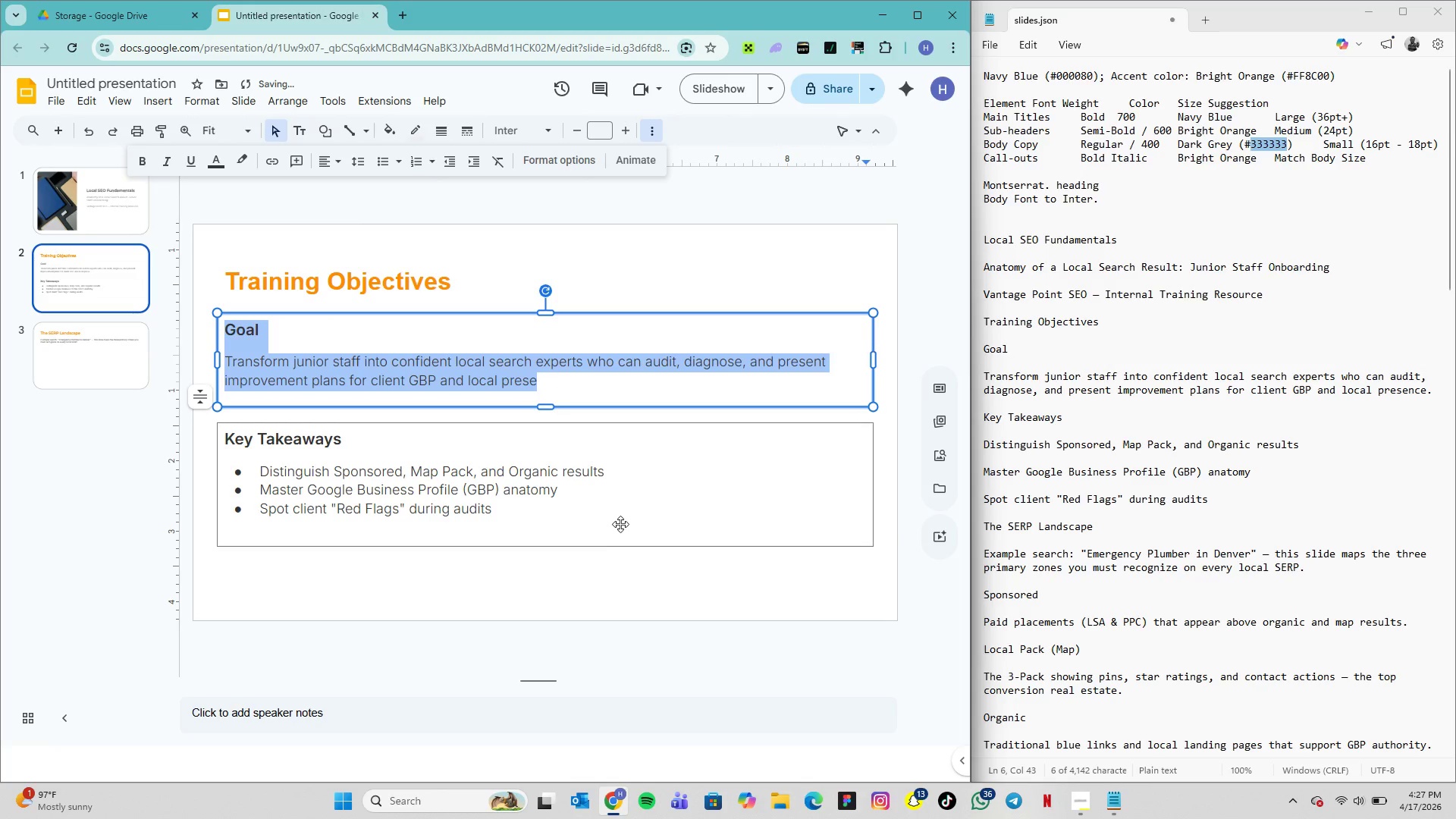 
left_click([625, 519])
 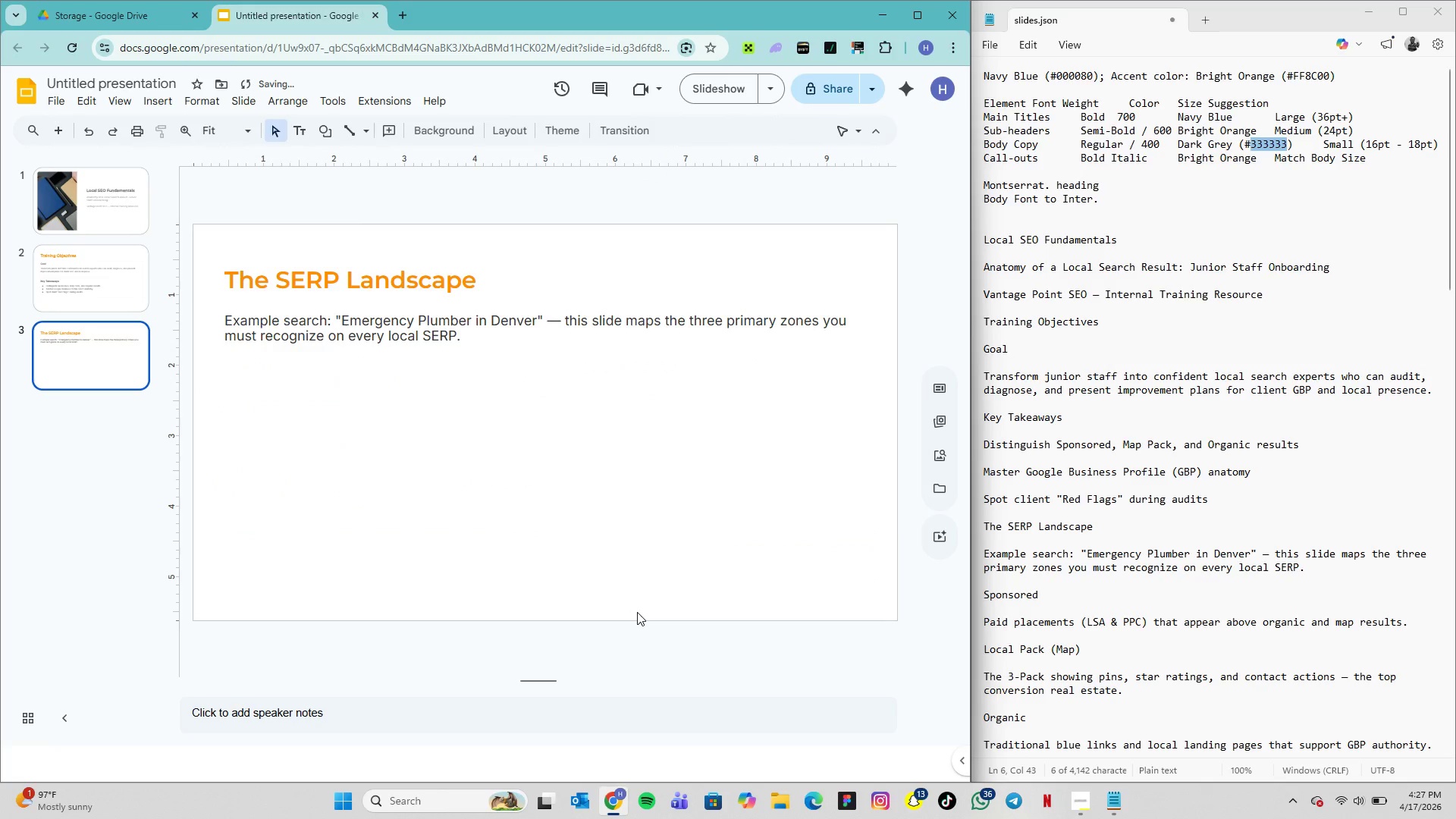 
scroll: coordinate [637, 612], scroll_direction: down, amount: 3.0
 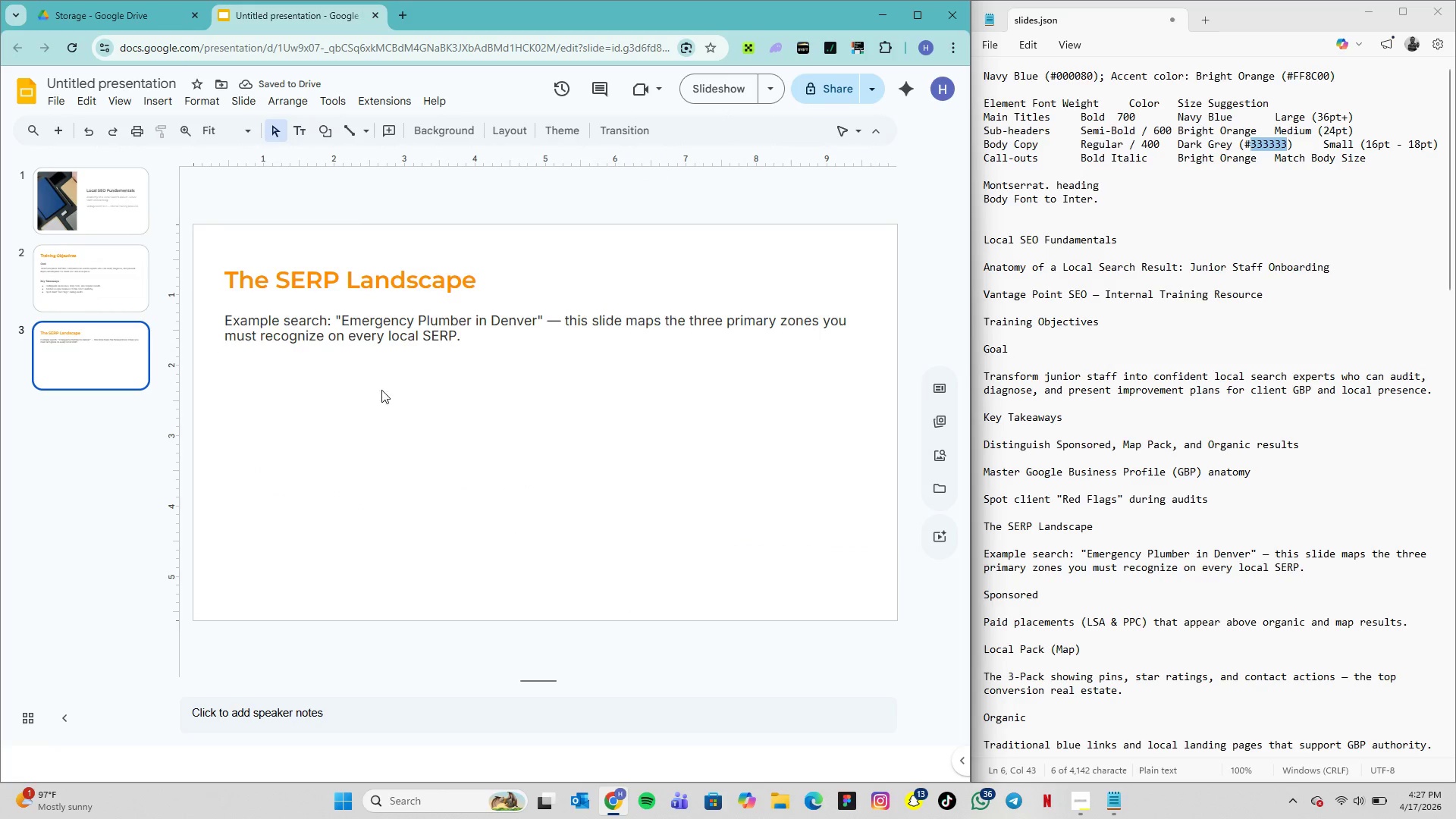 
left_click([357, 395])
 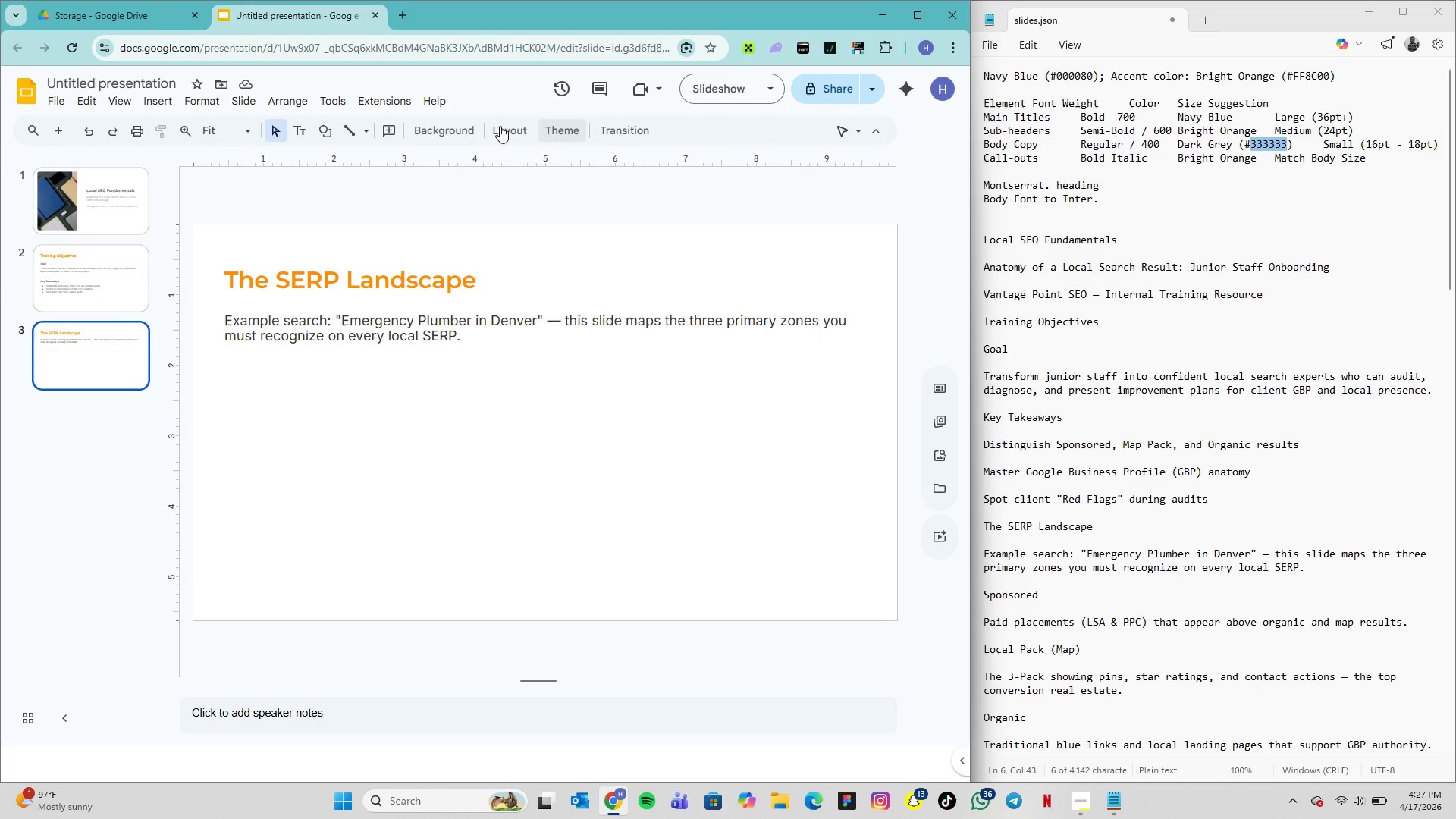 
wait(6.8)
 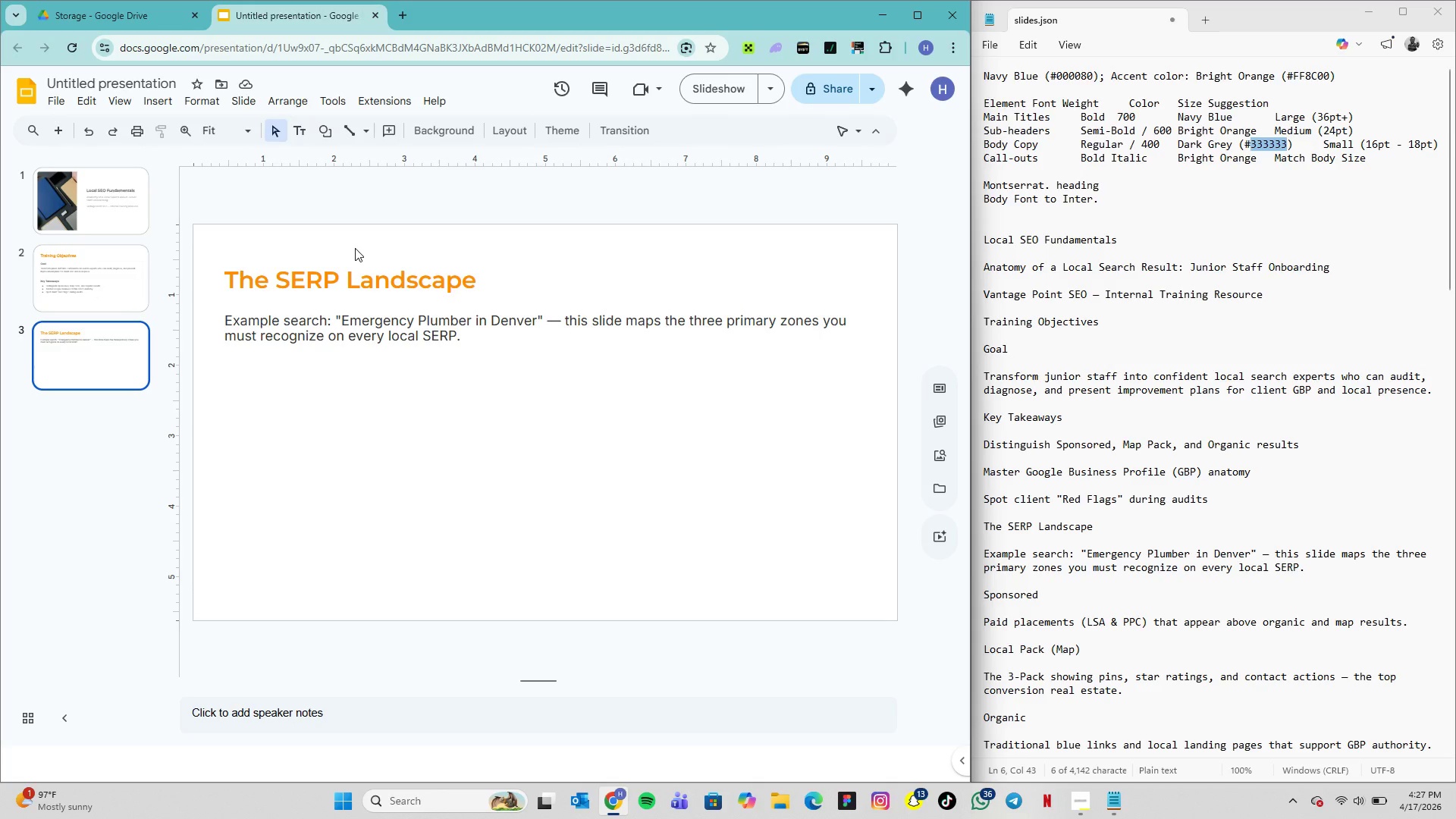 
left_click([324, 125])
 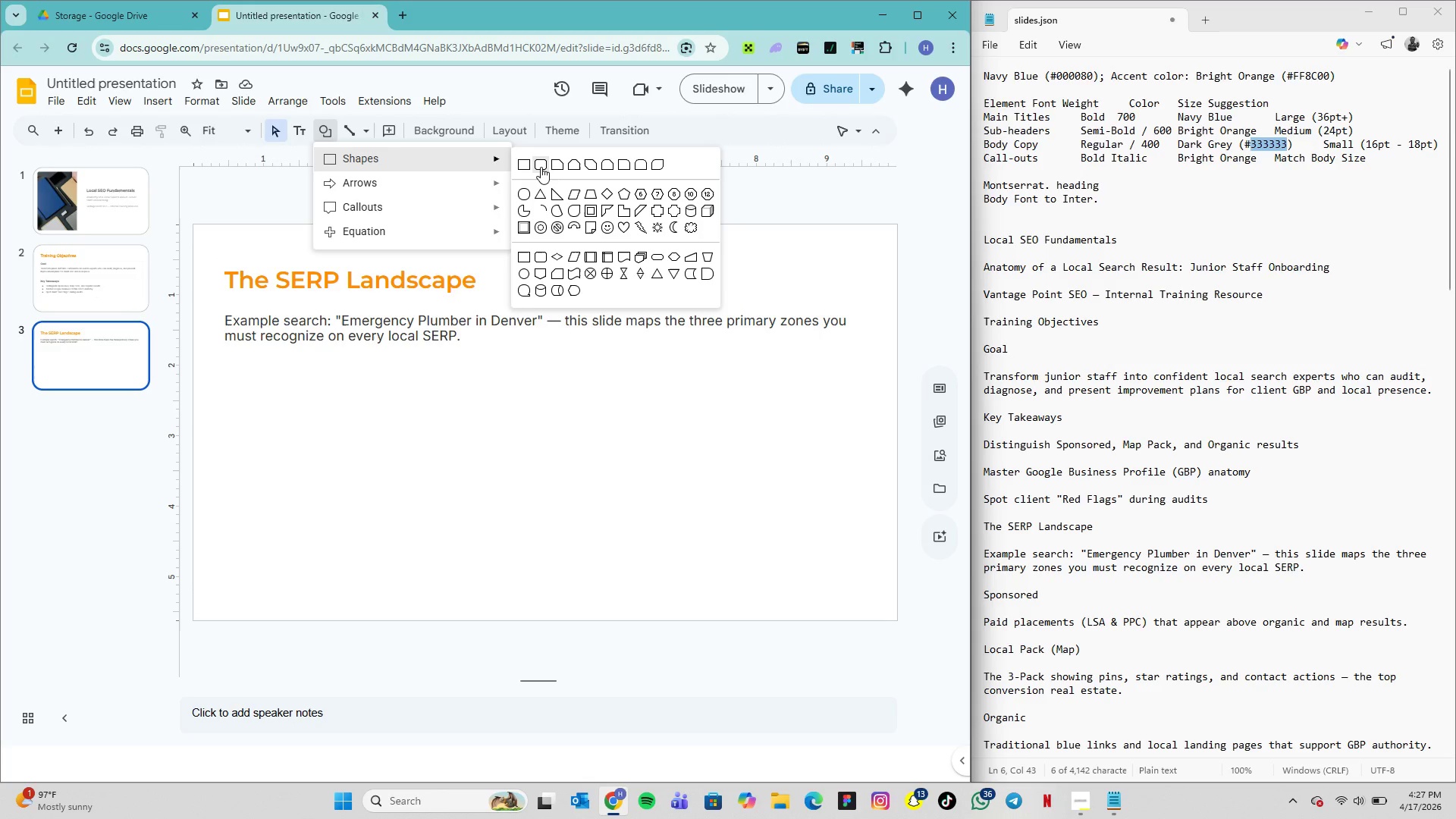 
left_click([527, 168])
 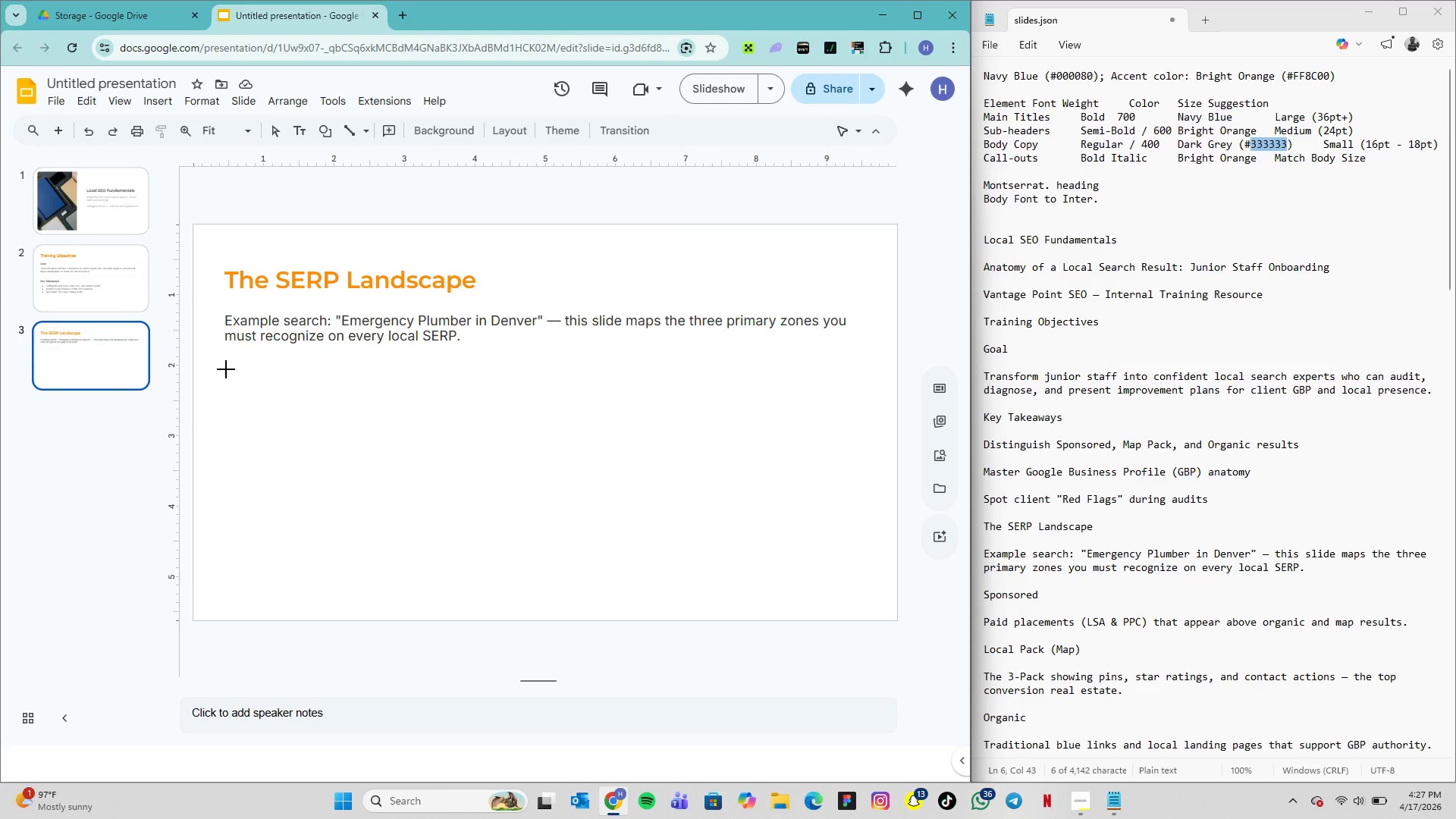 
left_click_drag(start_coordinate=[226, 369], to_coordinate=[852, 451])
 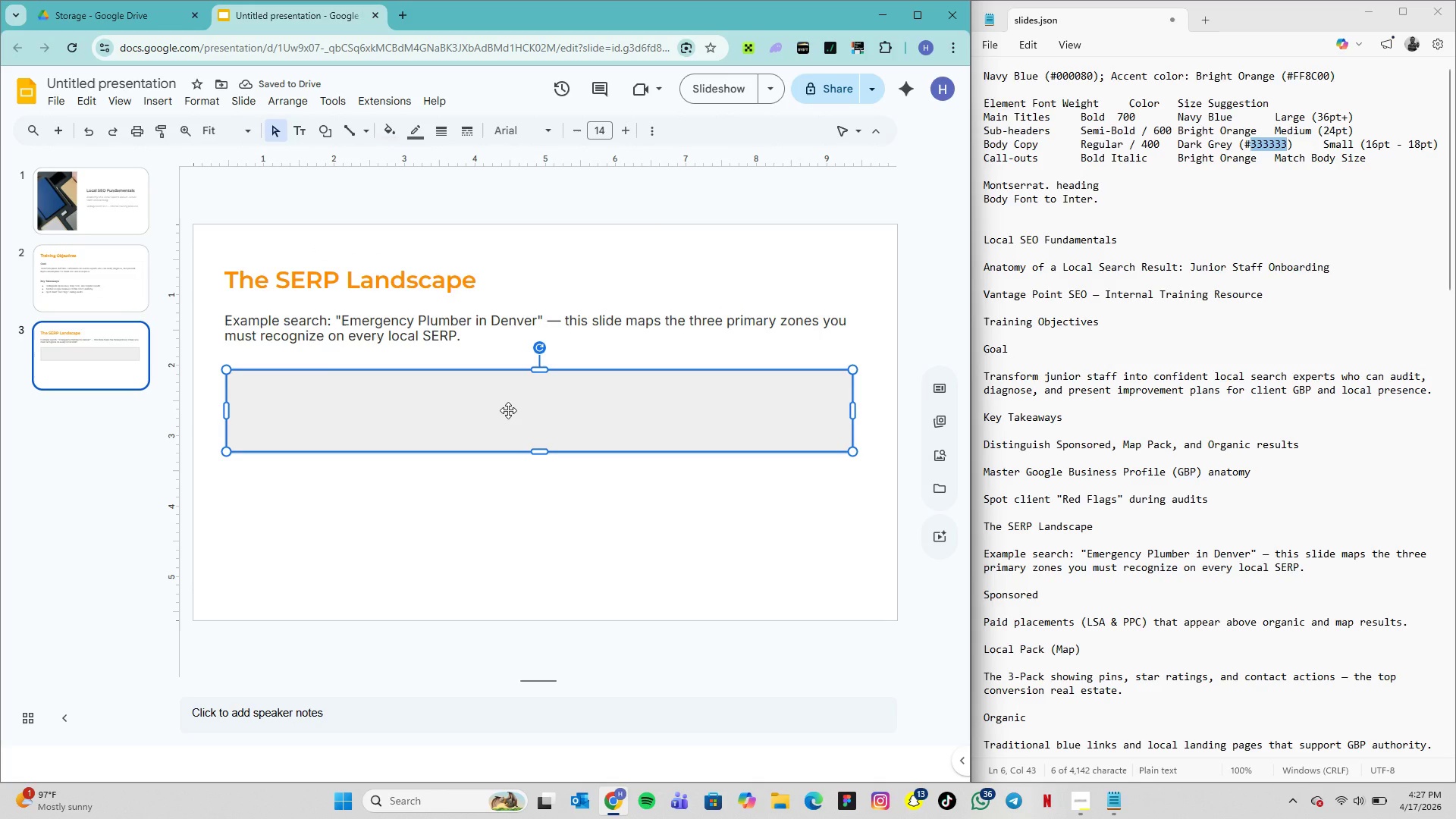 
wait(8.17)
 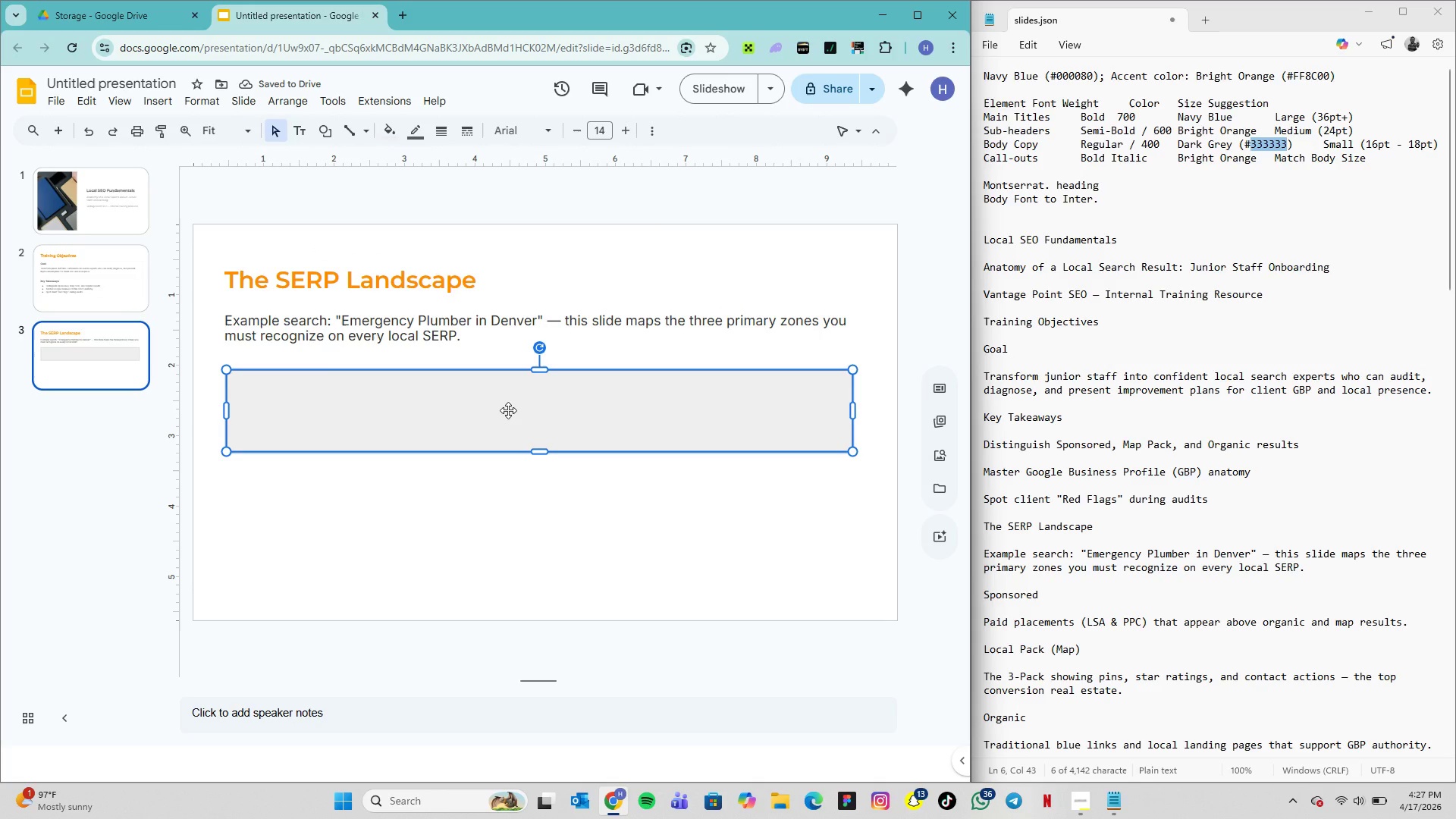 
left_click([570, 288])
 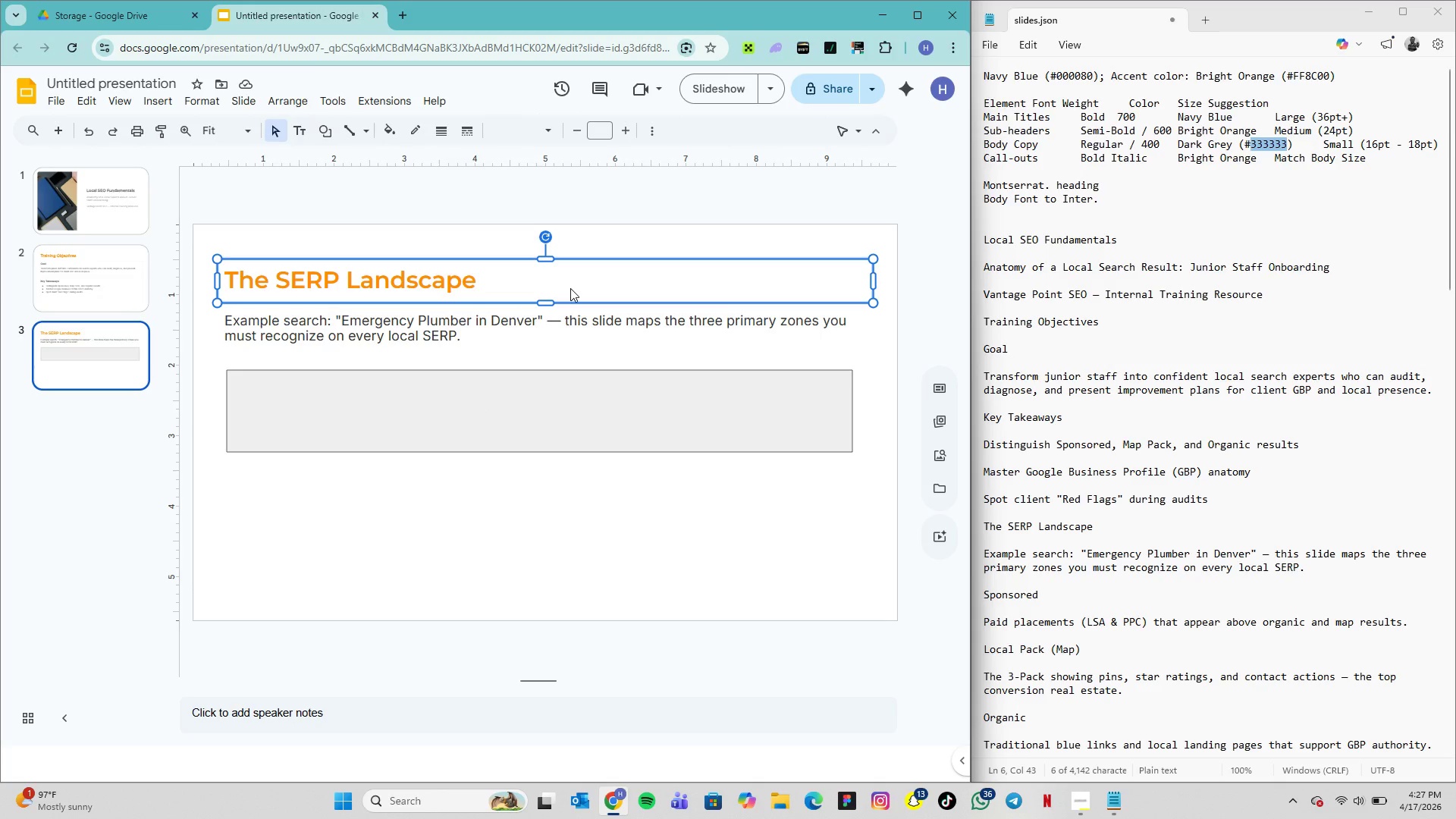 
key(ArrowUp)
 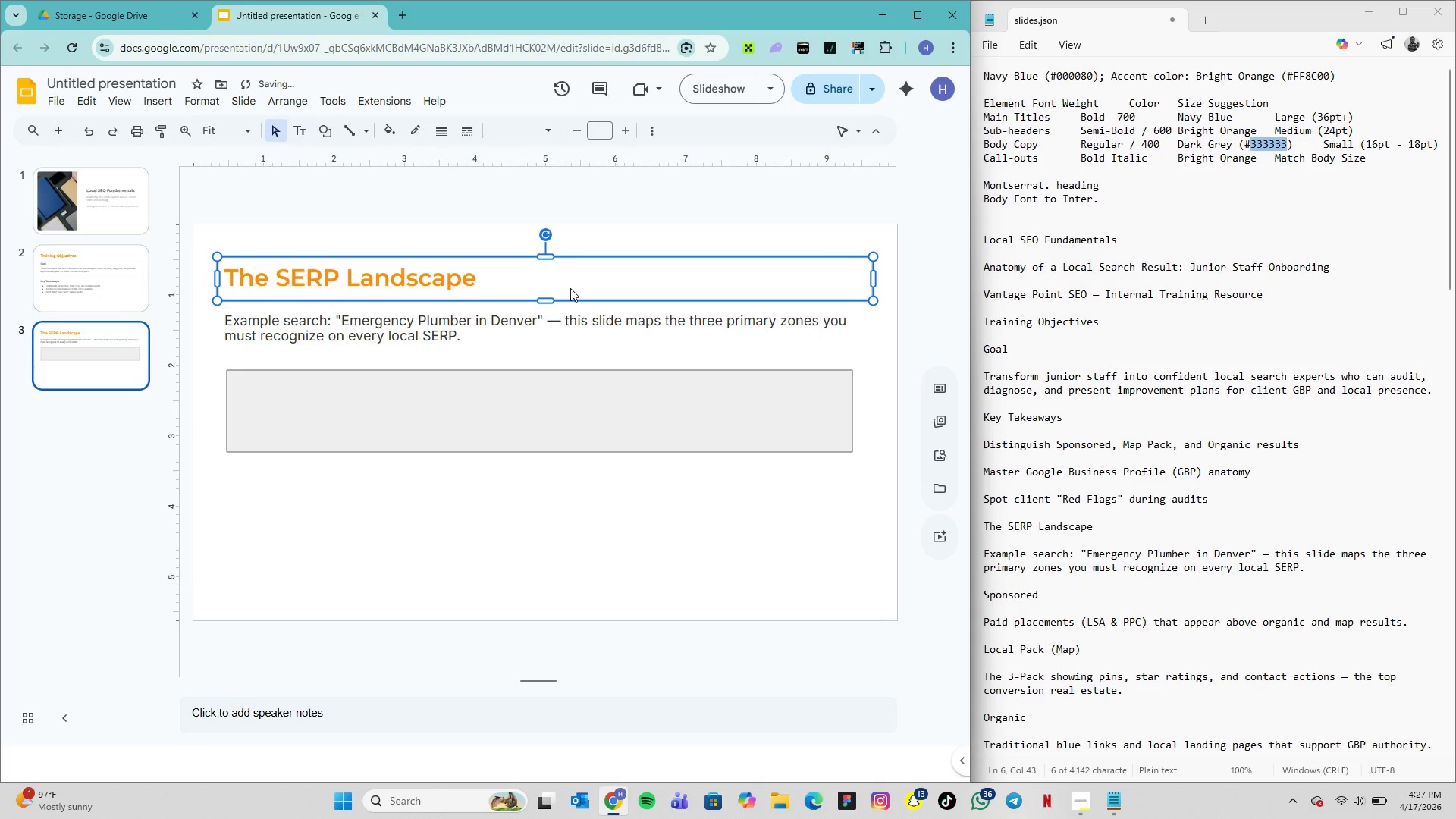 
key(ArrowUp)
 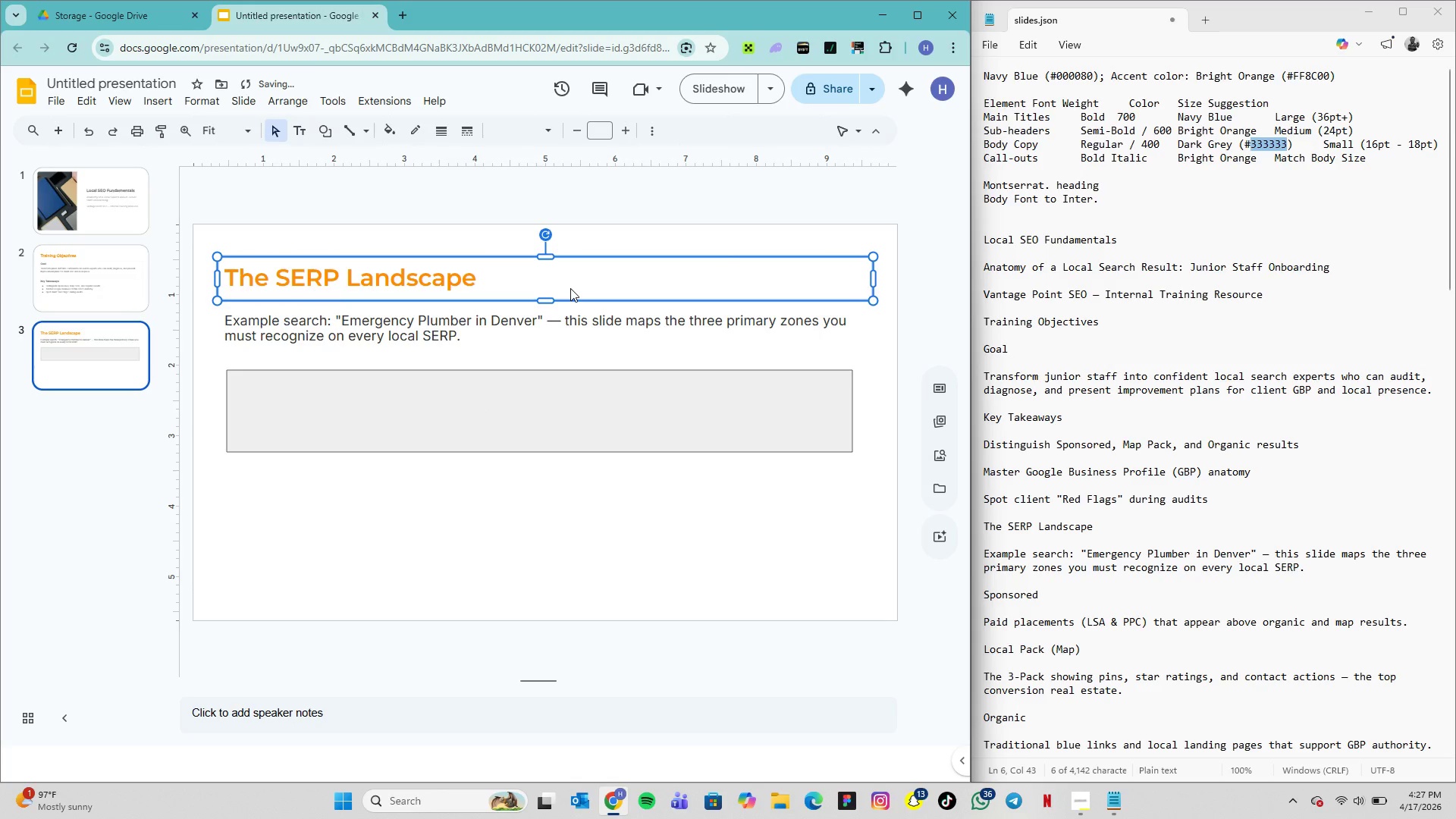 
hold_key(key=ArrowUp, duration=0.56)
 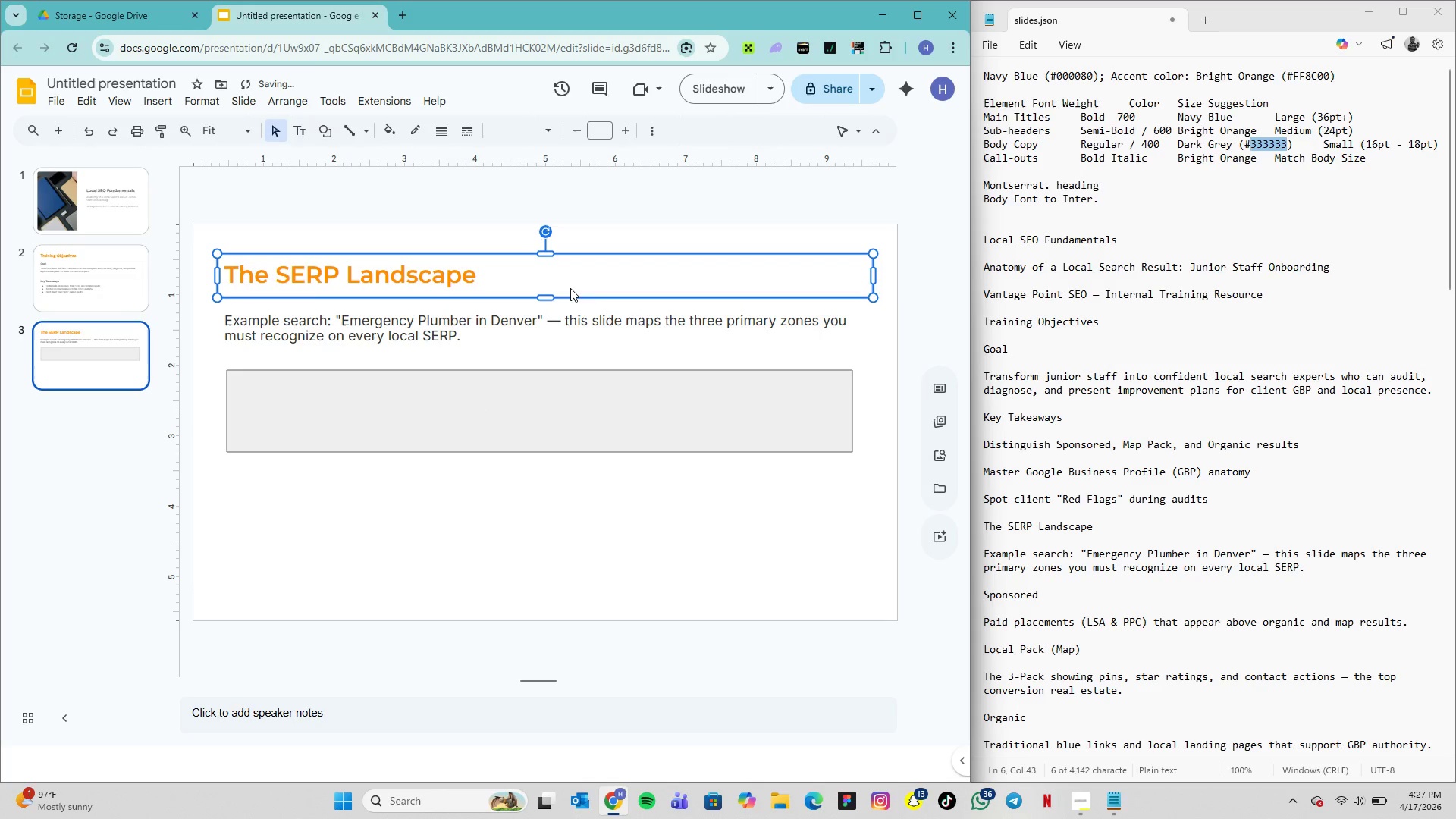 
key(ArrowUp)
 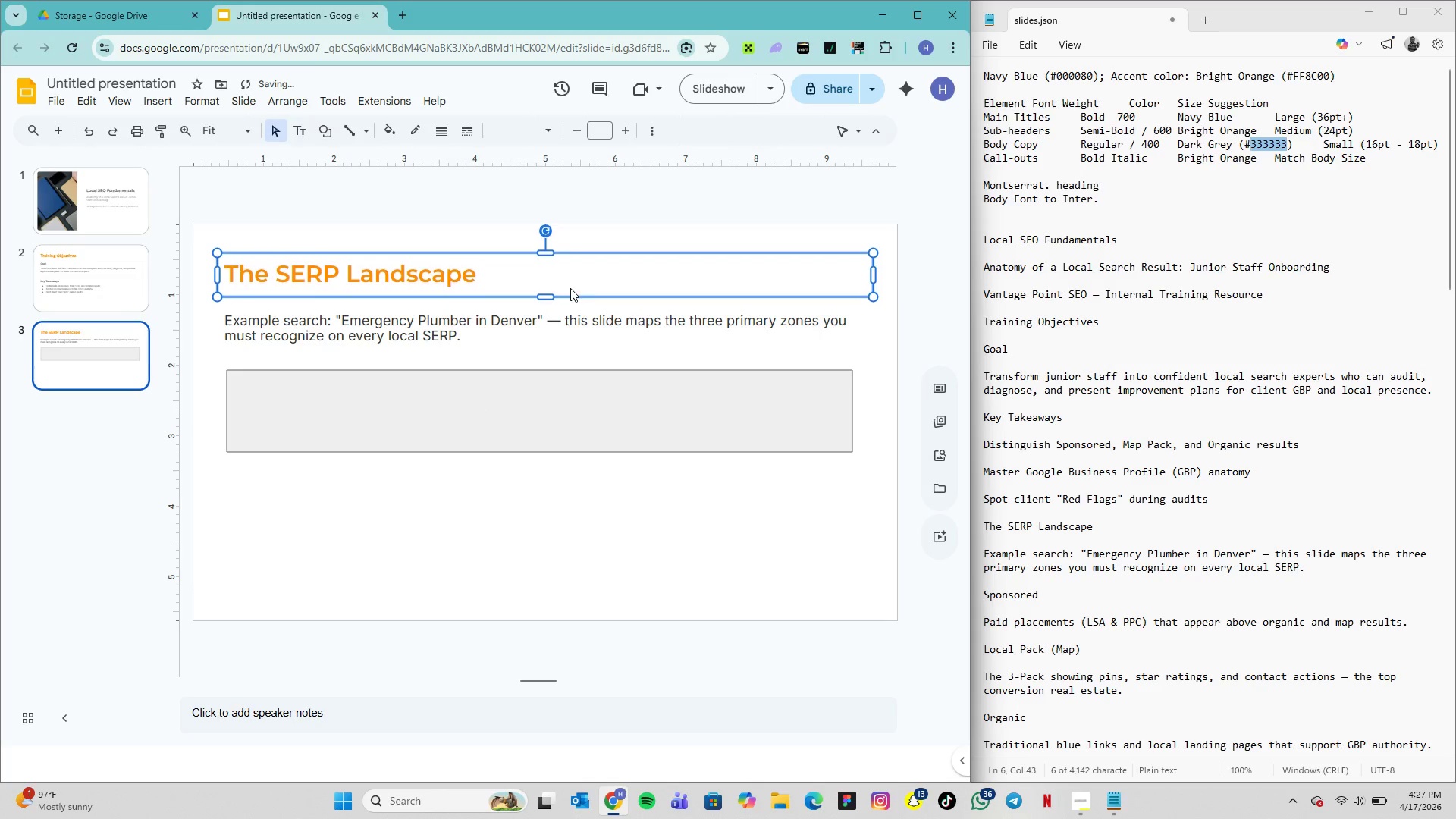 
key(ArrowUp)
 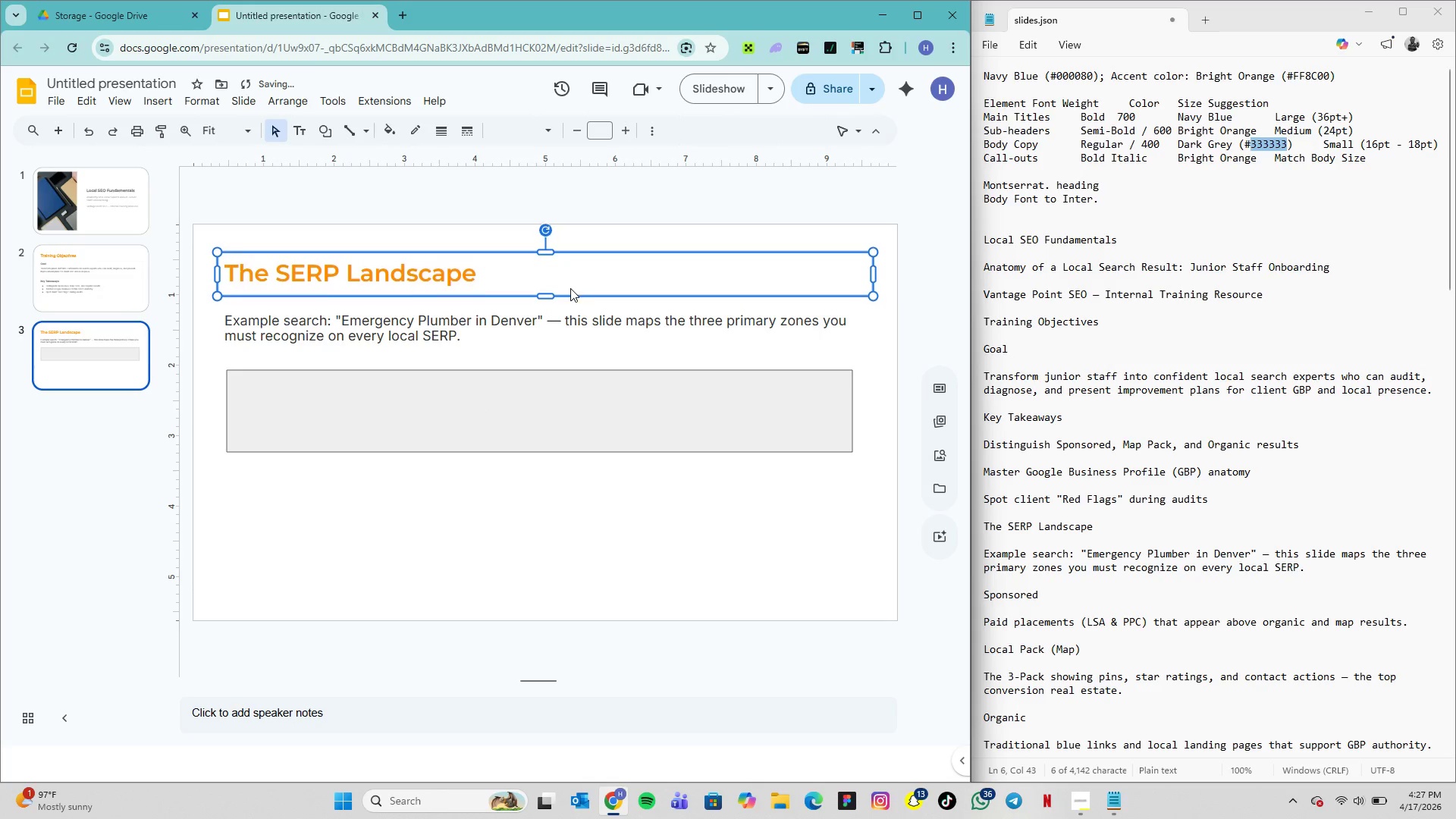 
key(ArrowUp)
 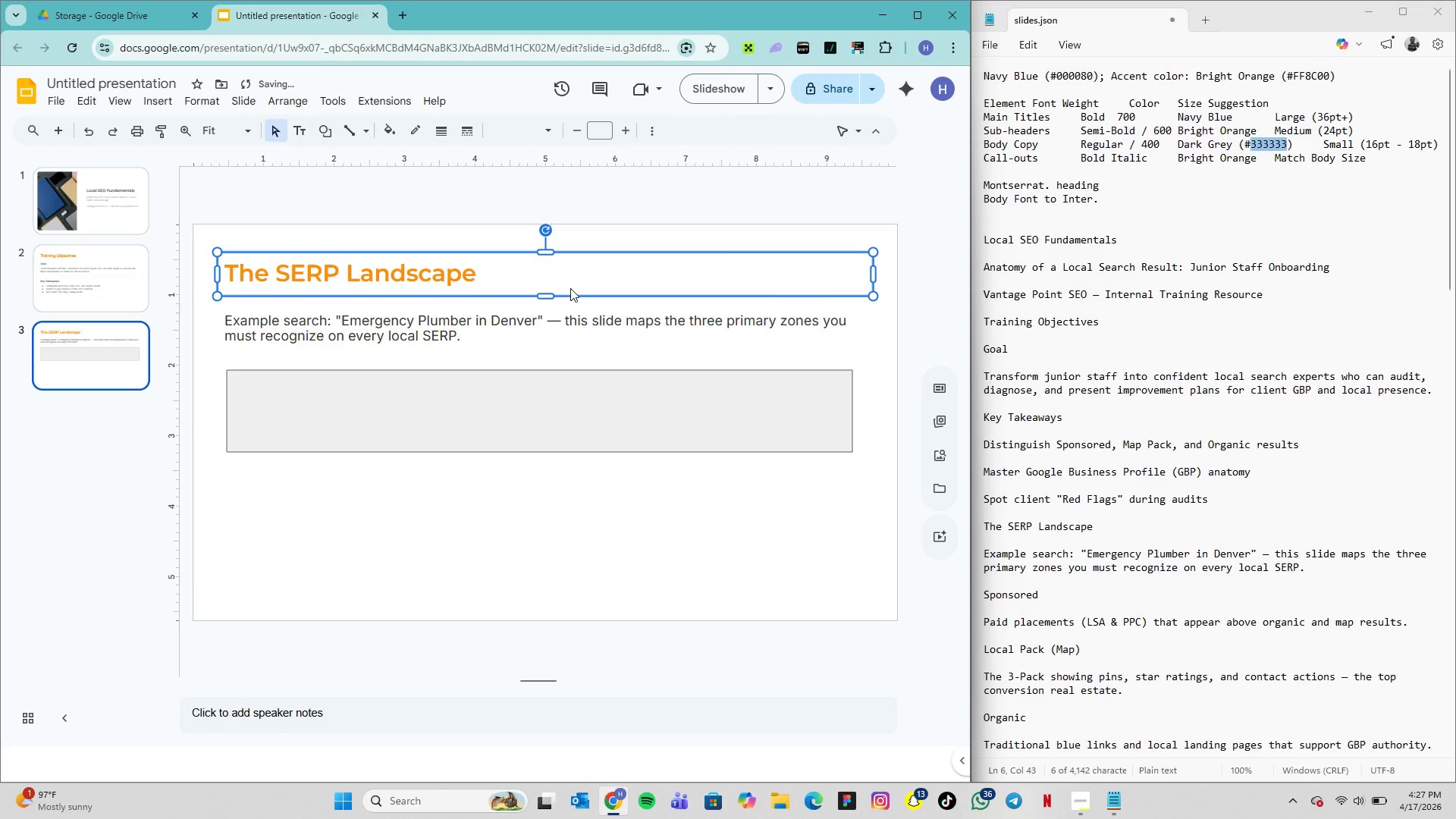 
key(ArrowUp)
 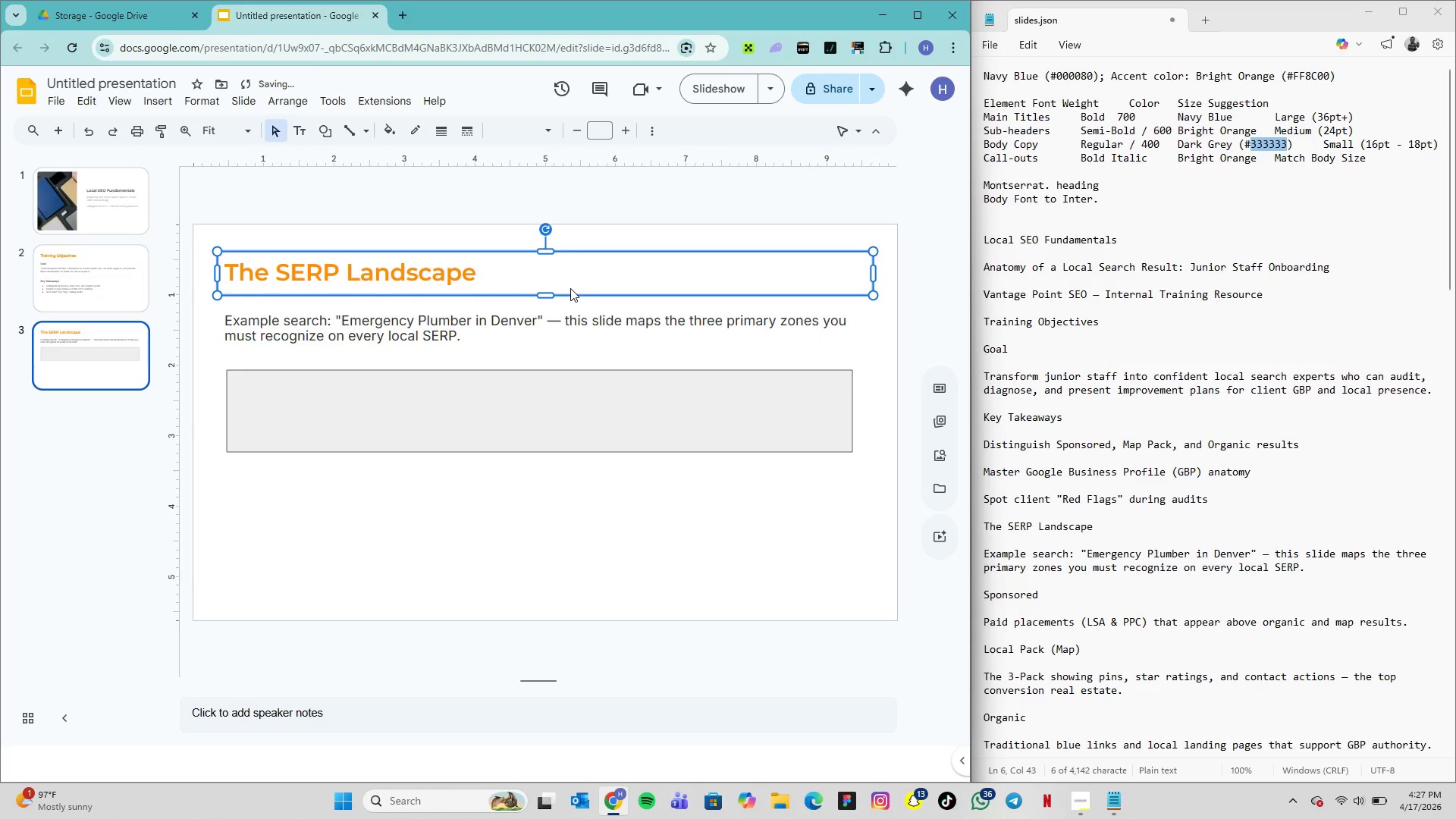 
key(ArrowUp)
 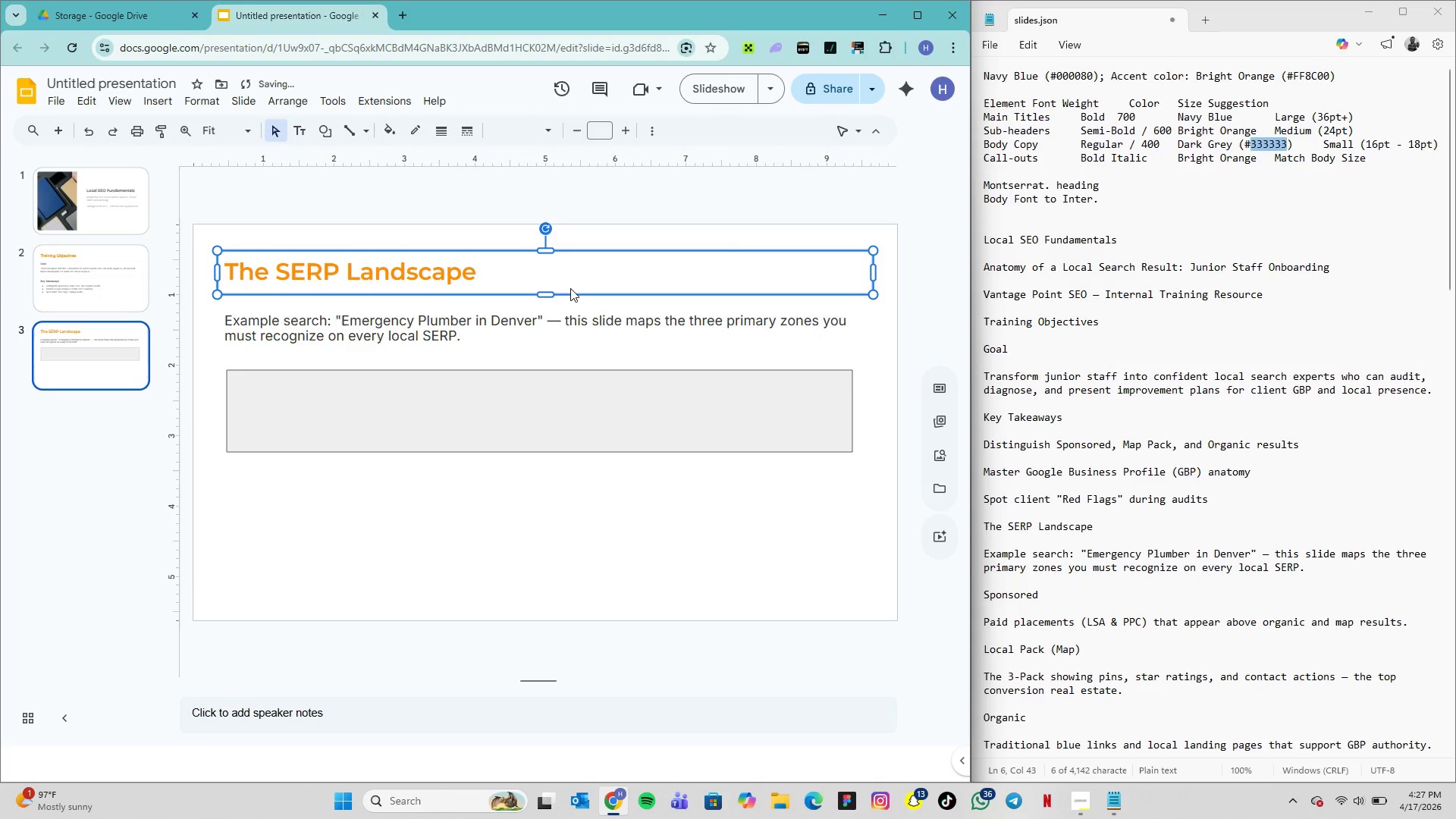 
key(ArrowUp)
 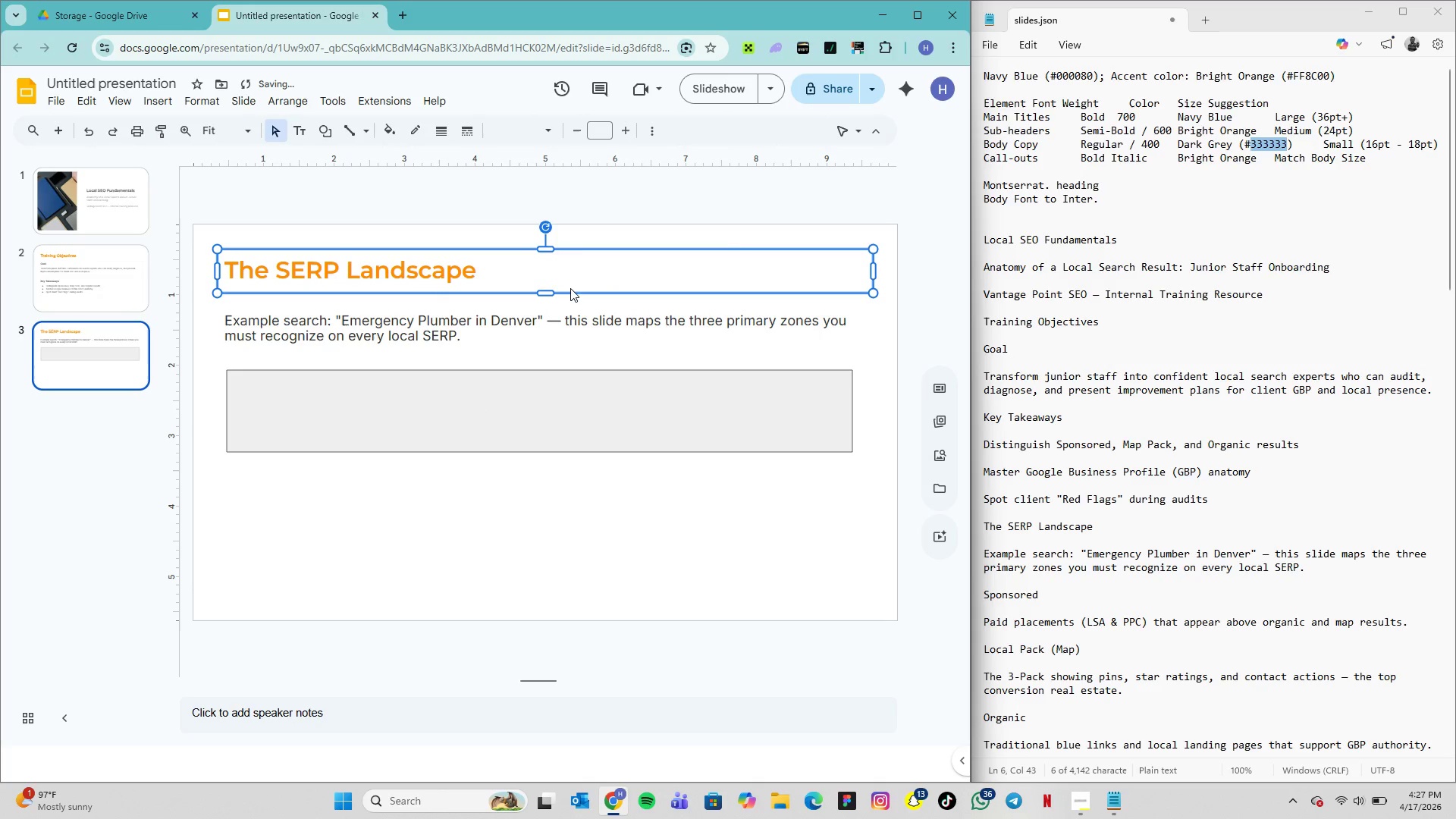 
key(ArrowUp)
 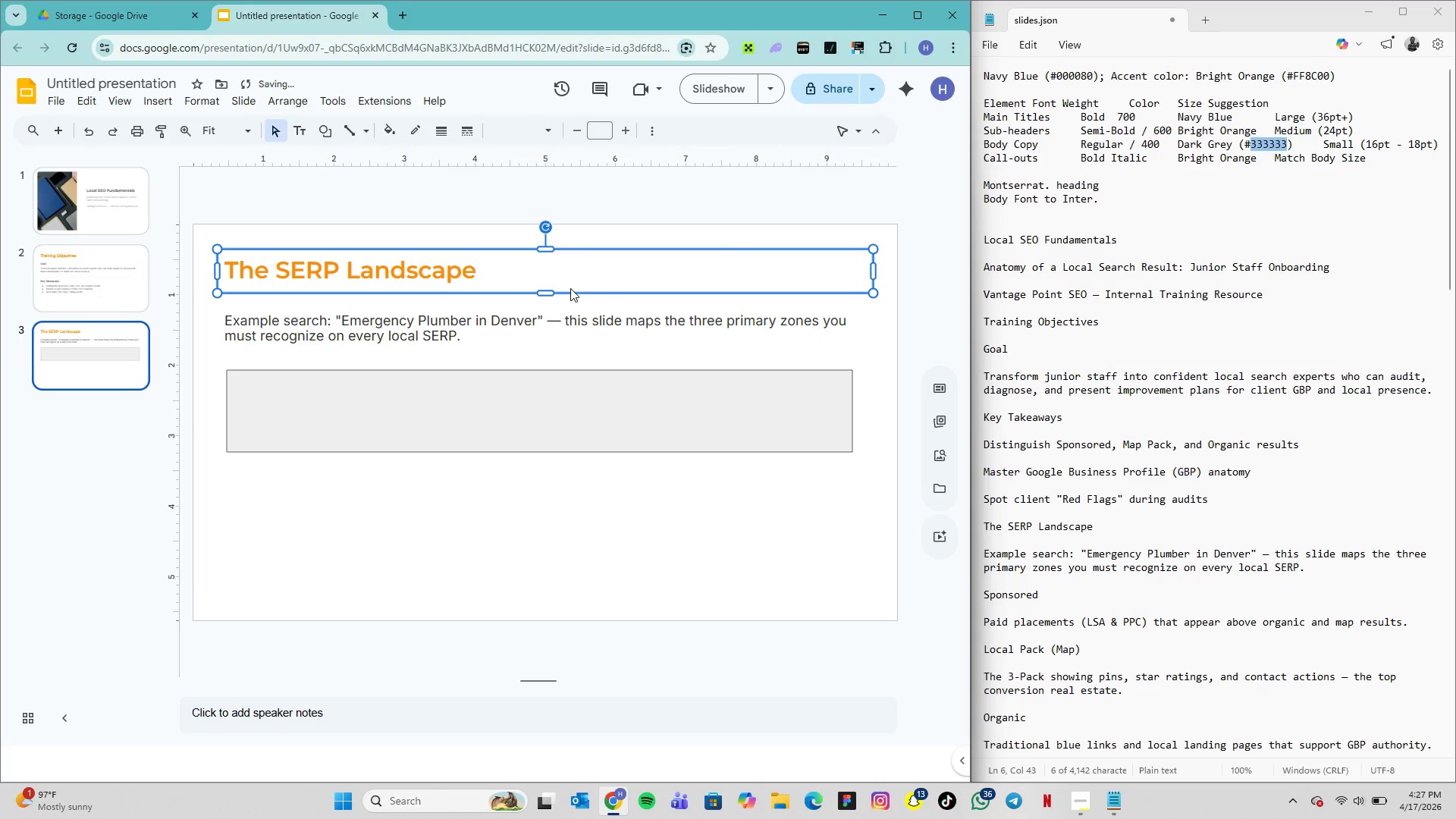 
key(ArrowUp)
 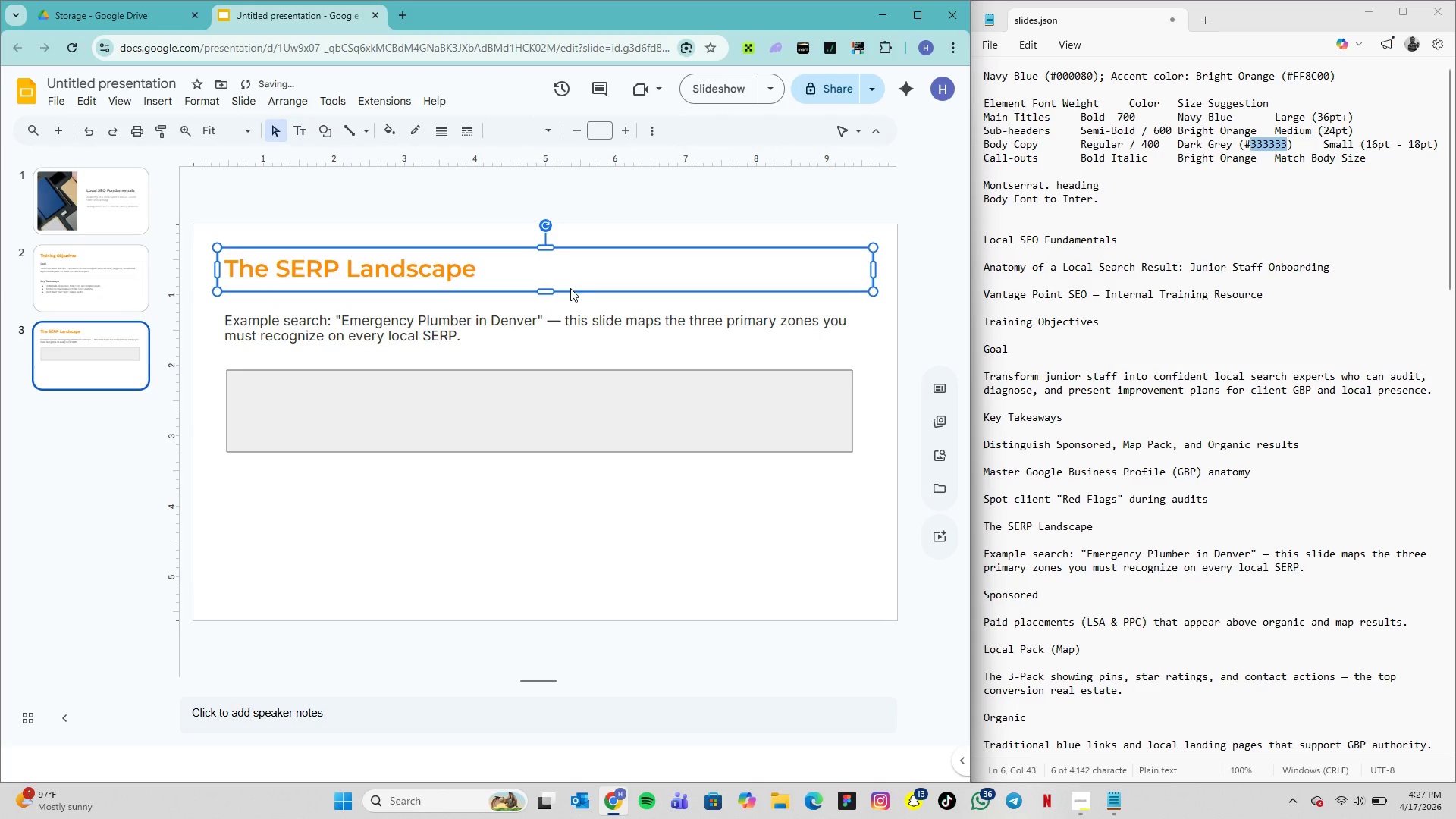 
key(ArrowUp)
 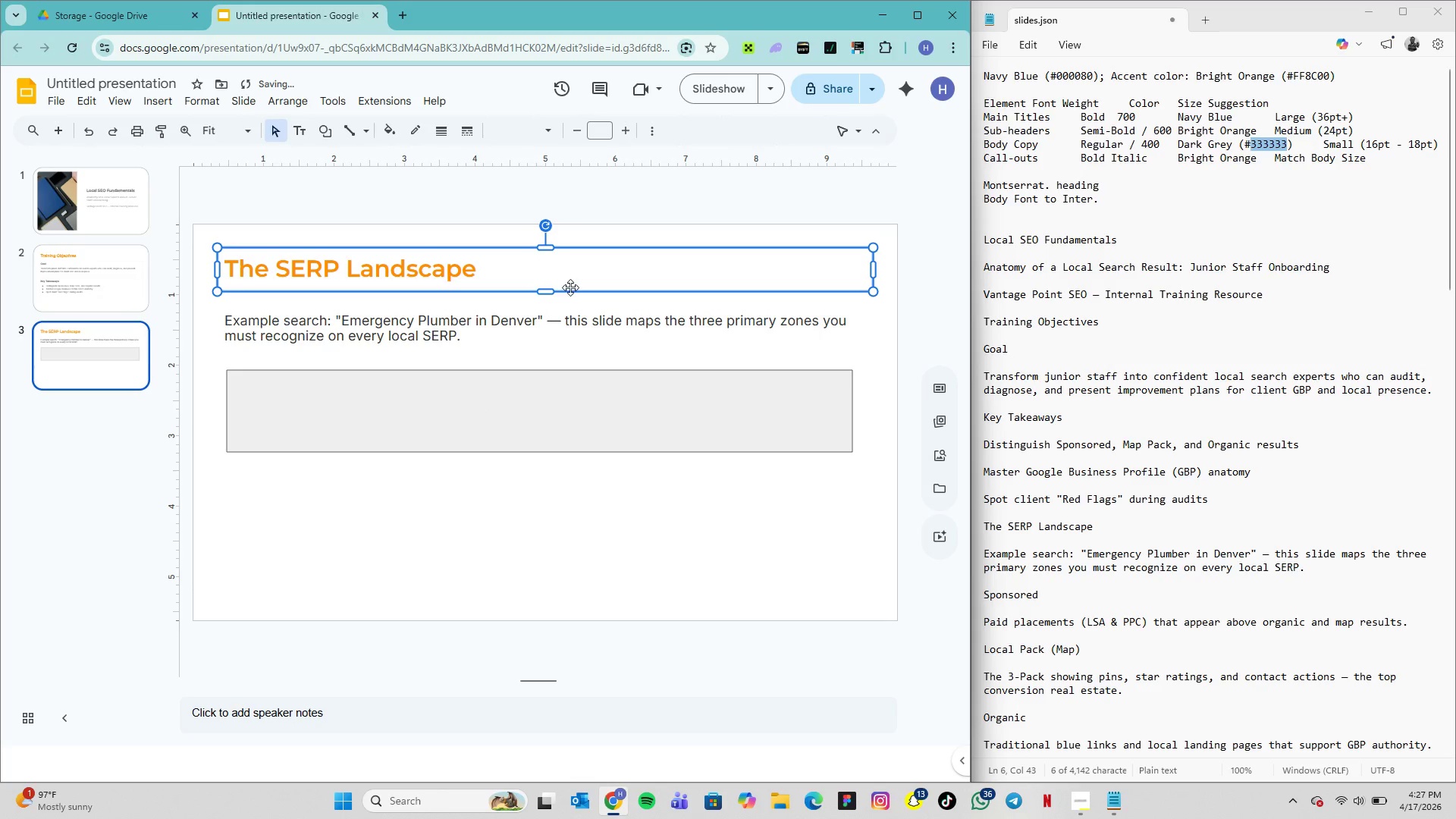 
key(ArrowUp)
 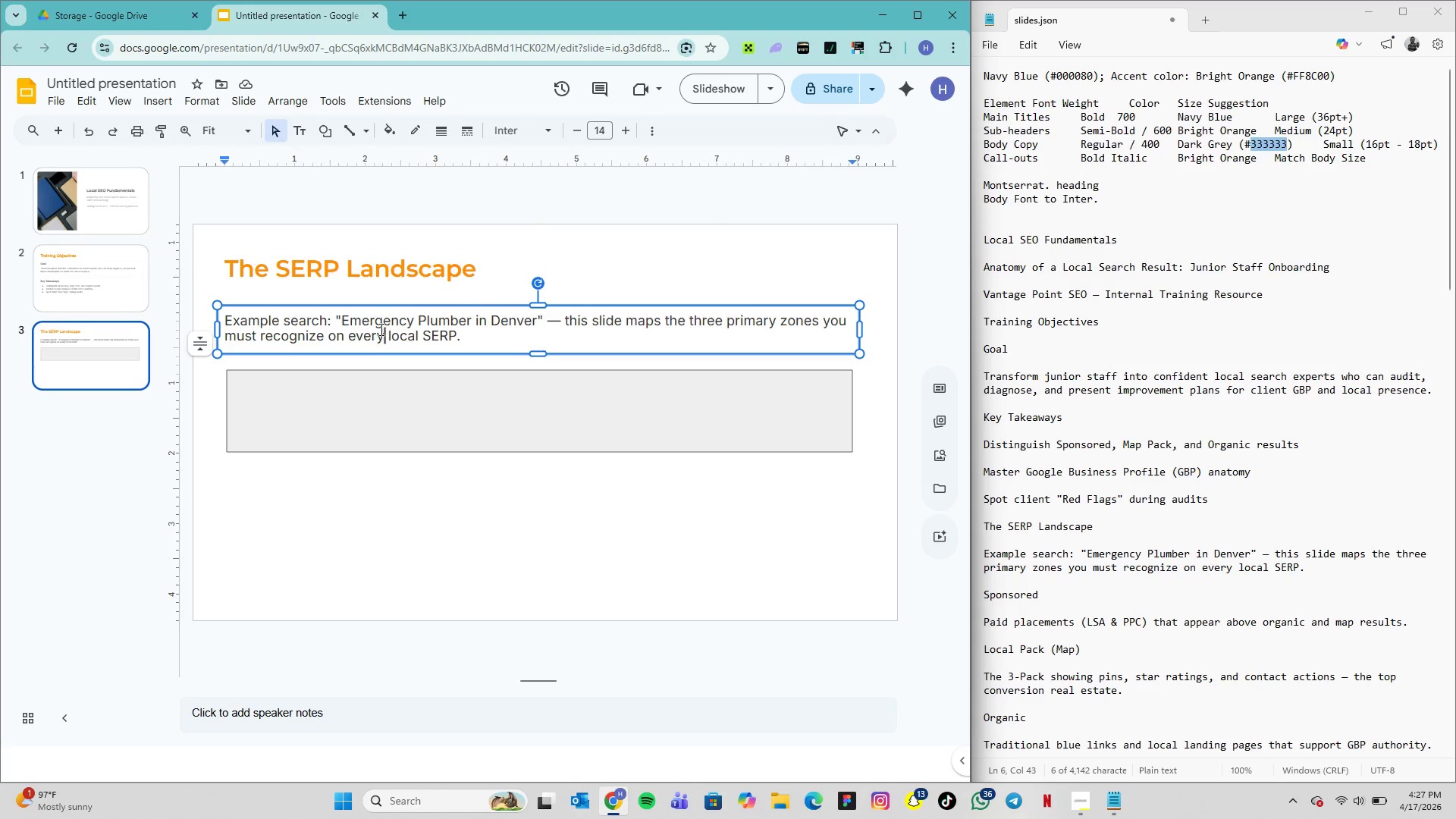 
wait(7.38)
 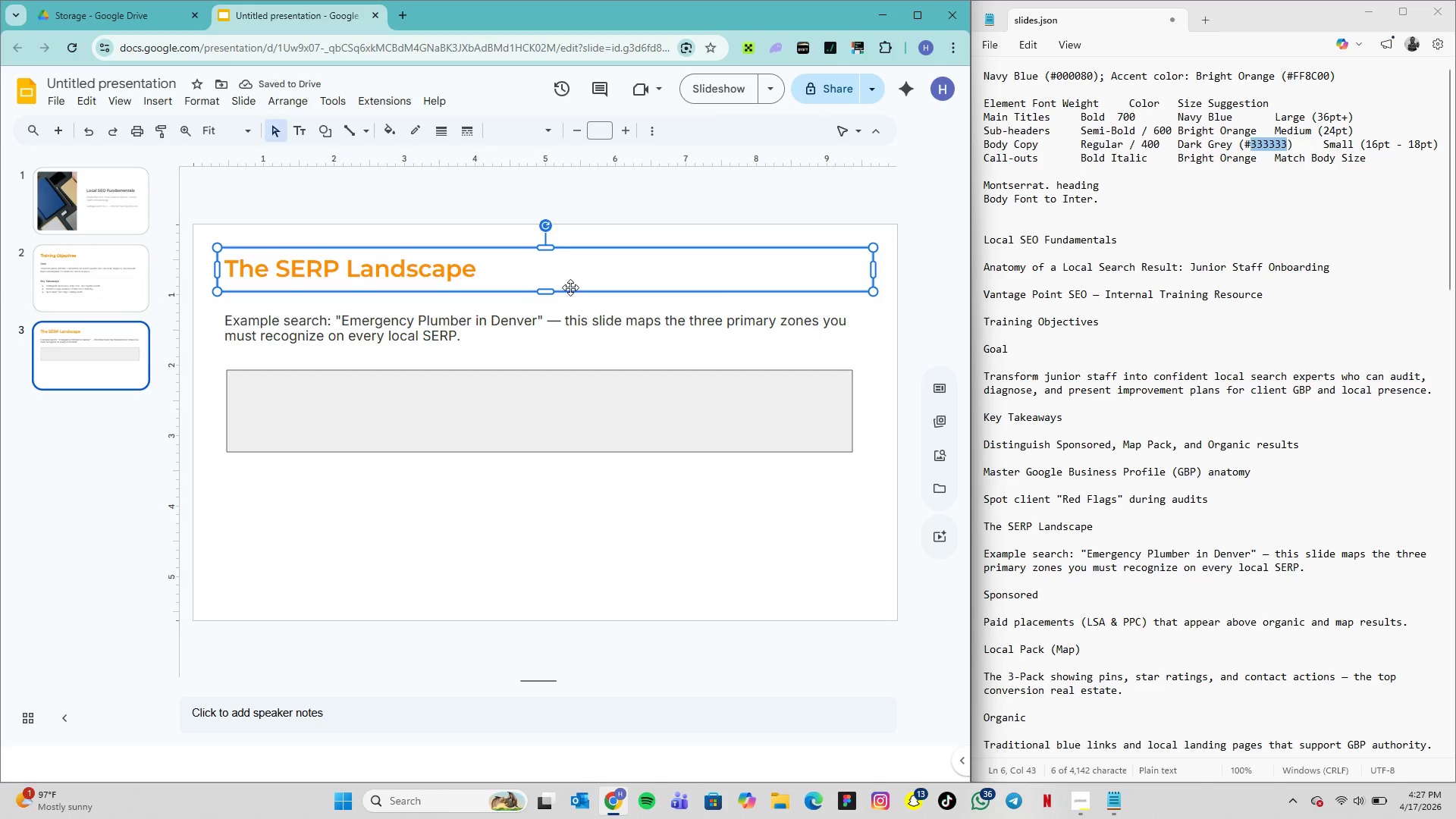 
left_click([405, 305])
 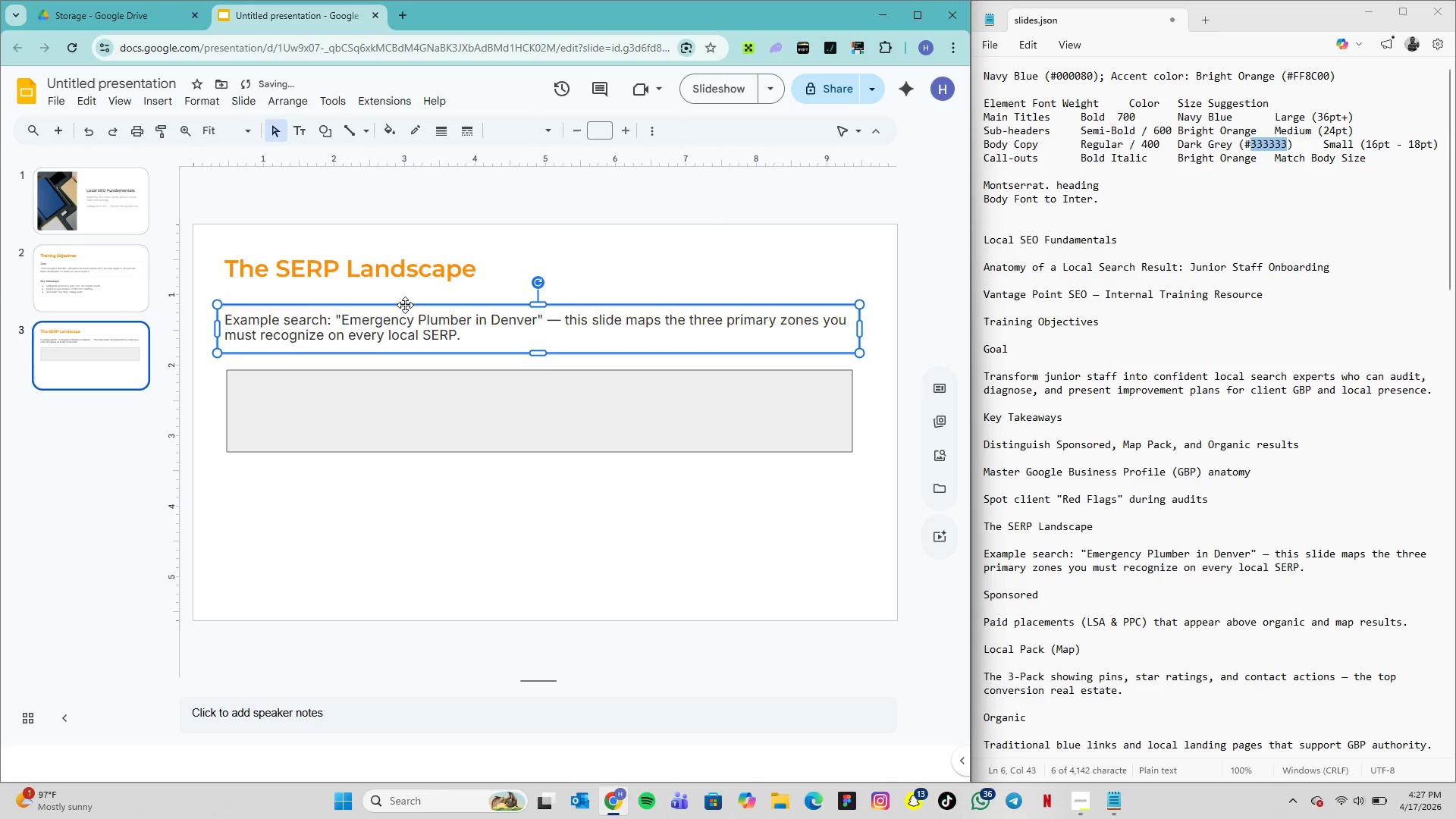 
key(ArrowUp)
 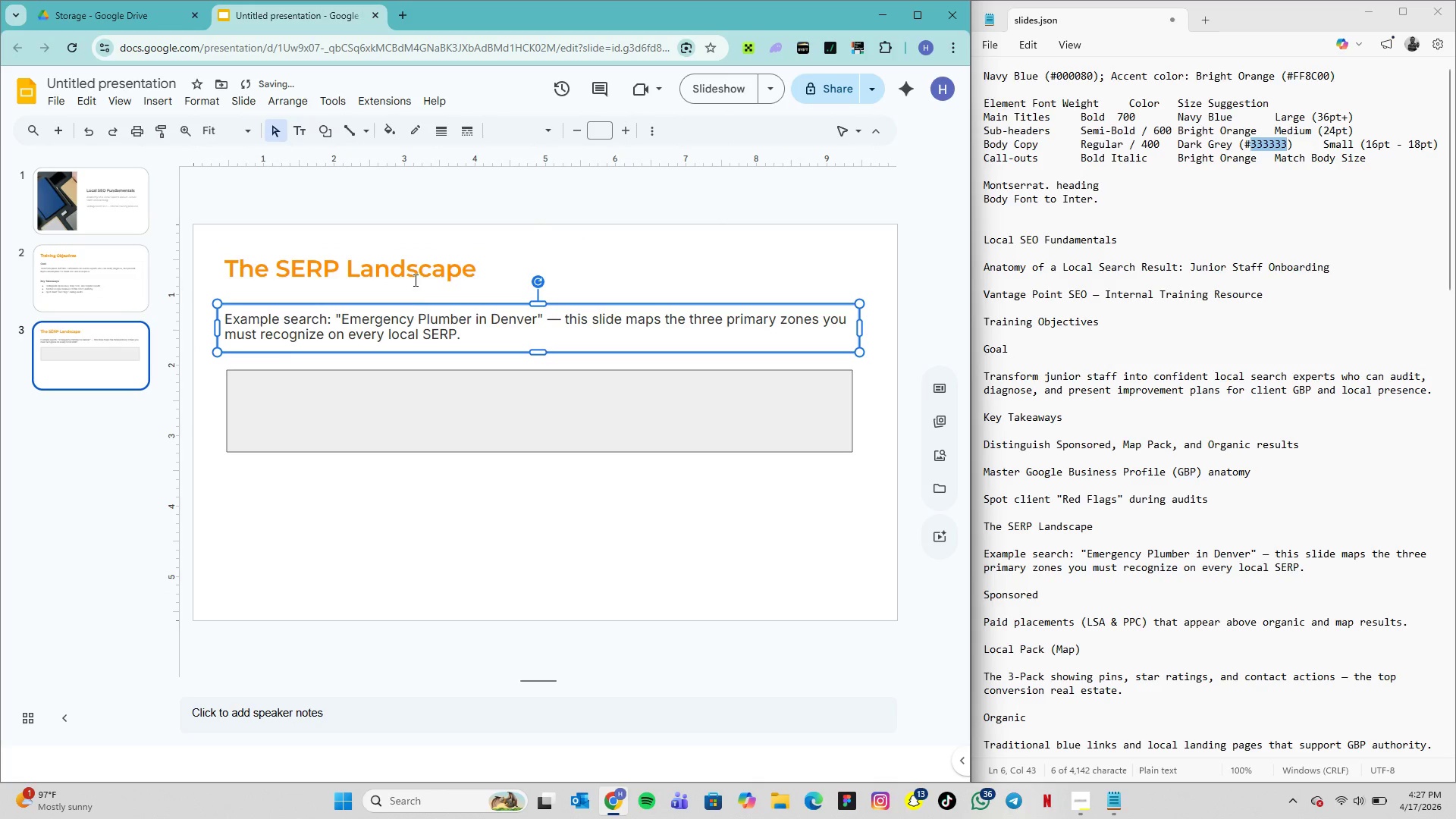 
key(ArrowUp)
 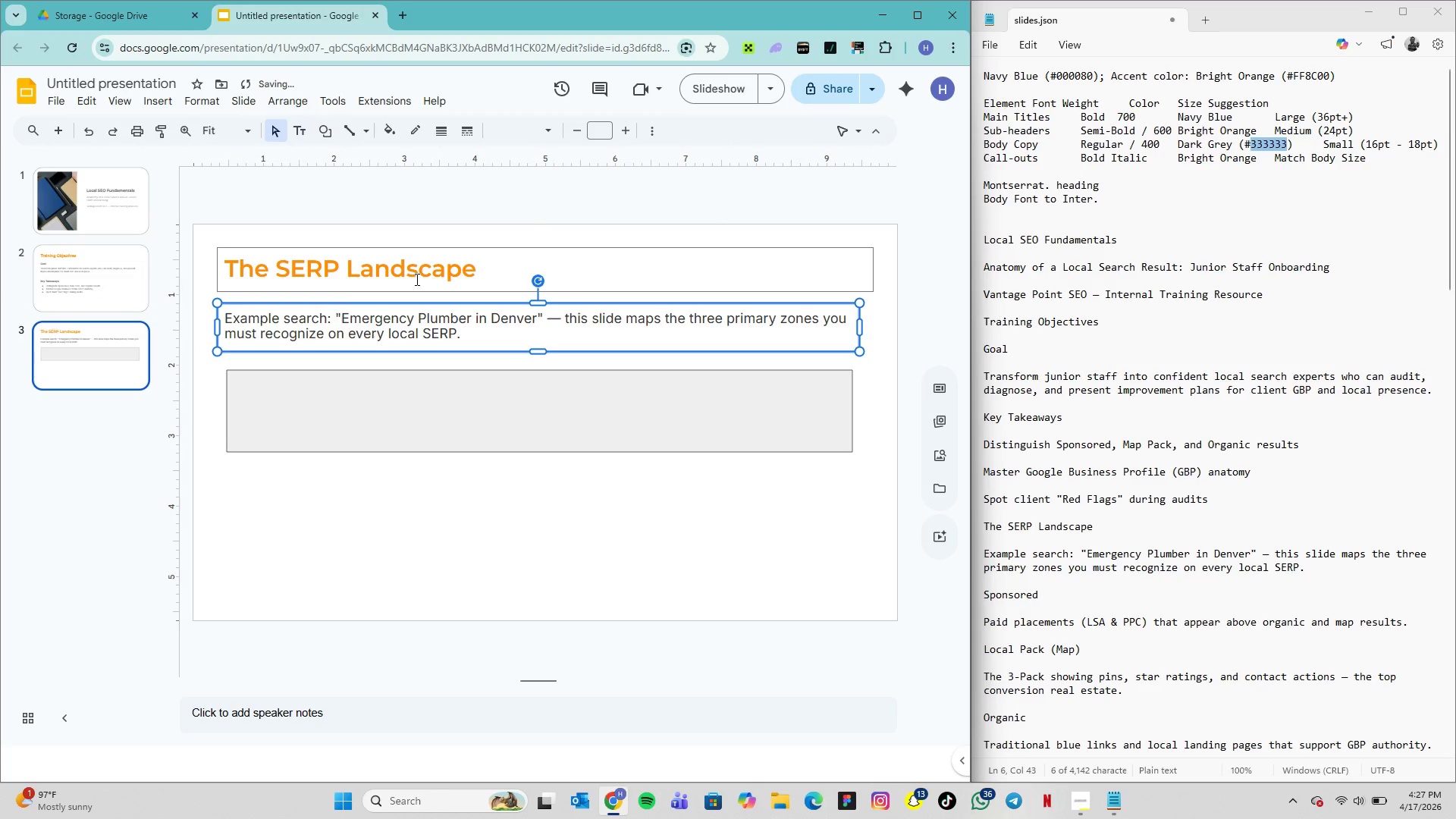 
key(ArrowUp)
 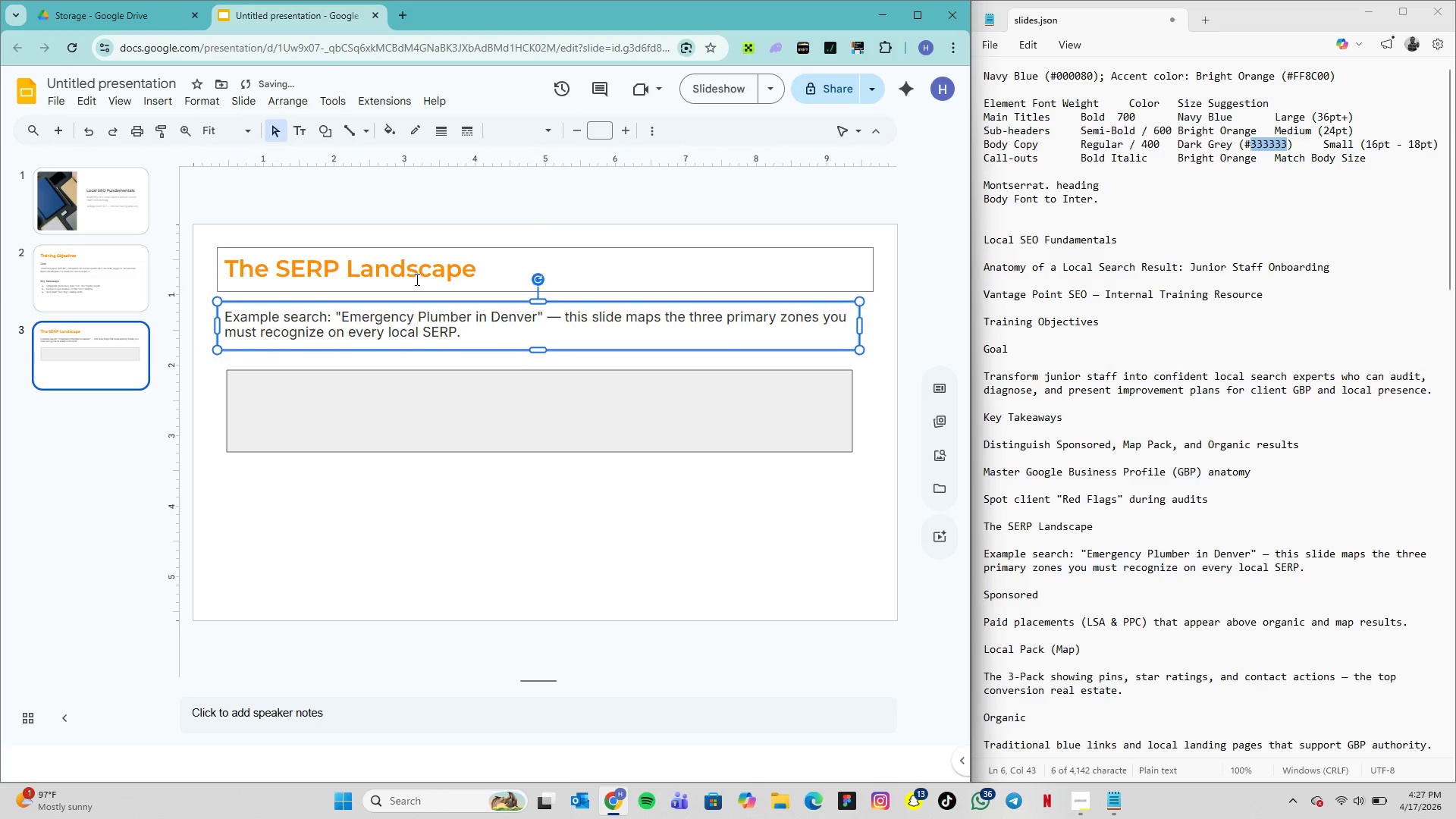 
key(ArrowUp)
 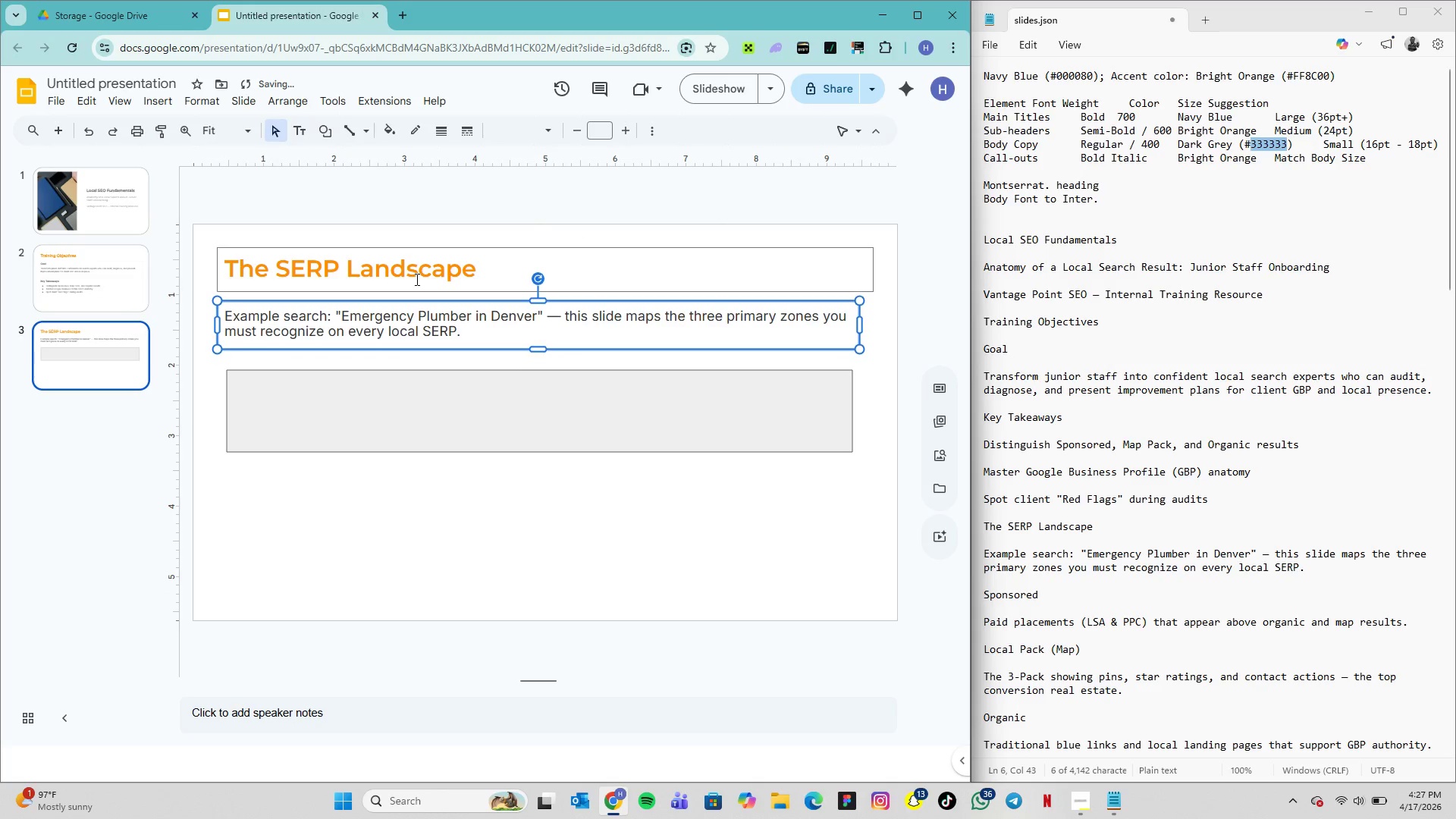 
key(ArrowUp)
 